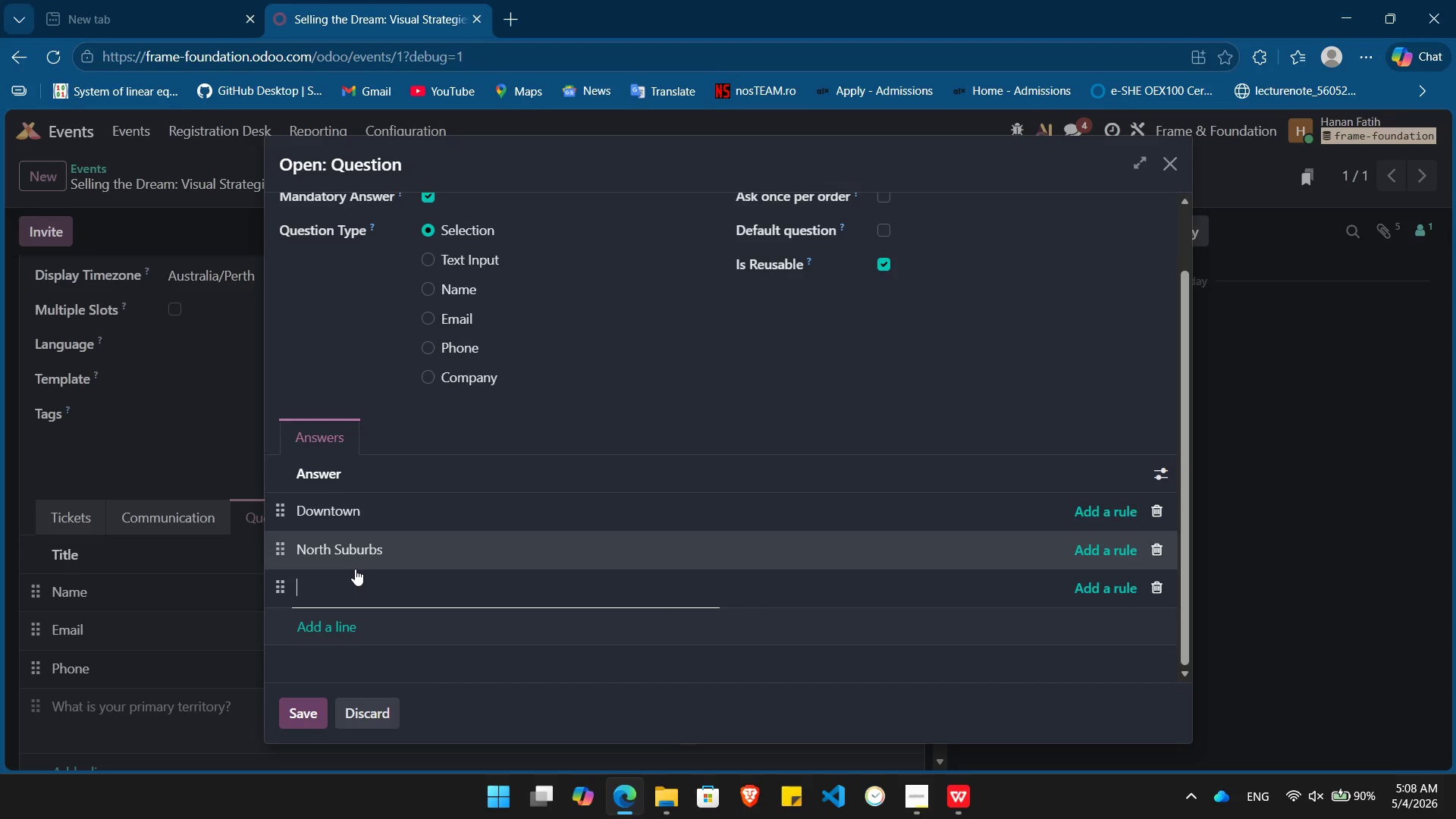 
type(South / Residential)
 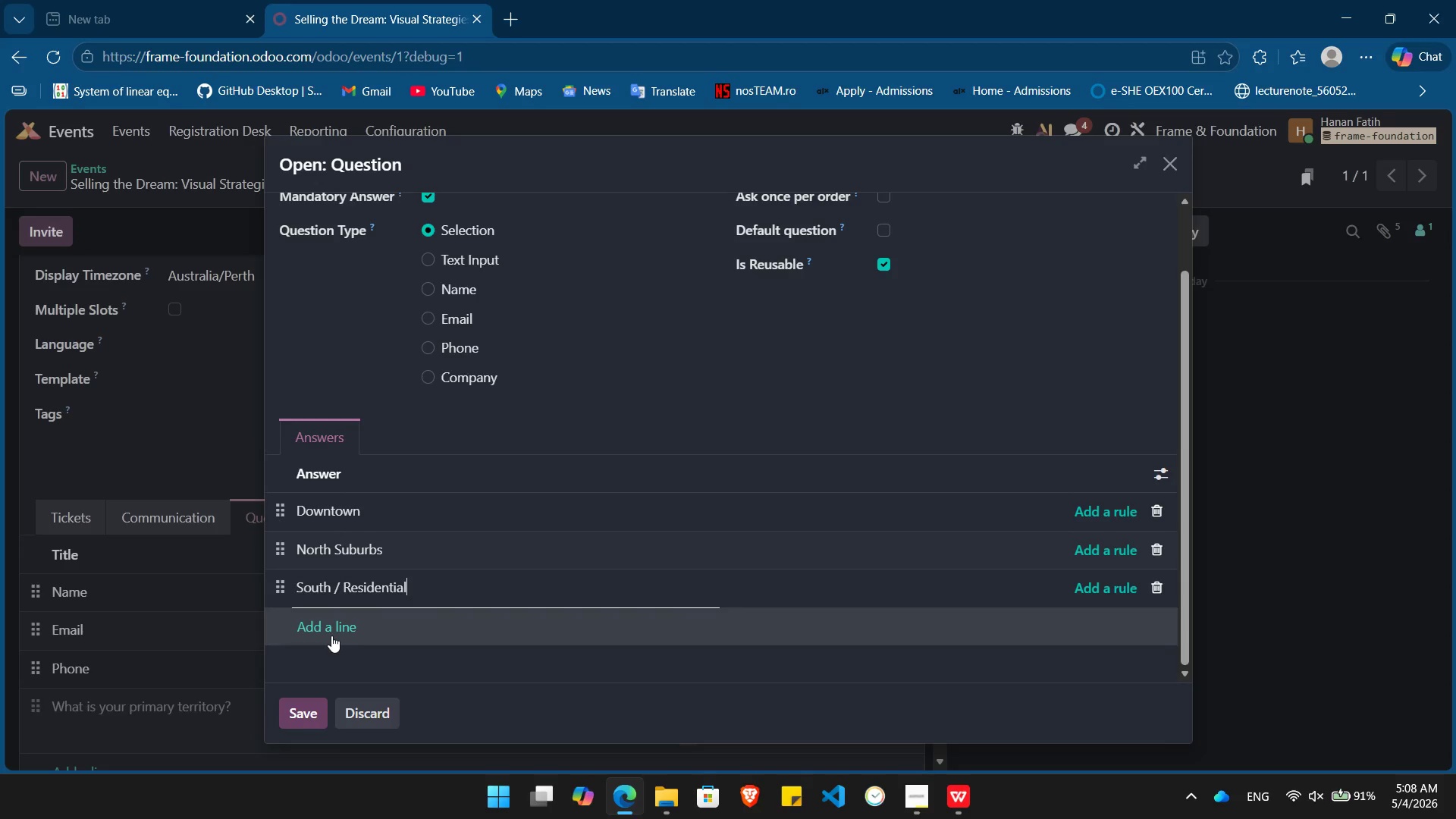 
left_click([331, 635])
 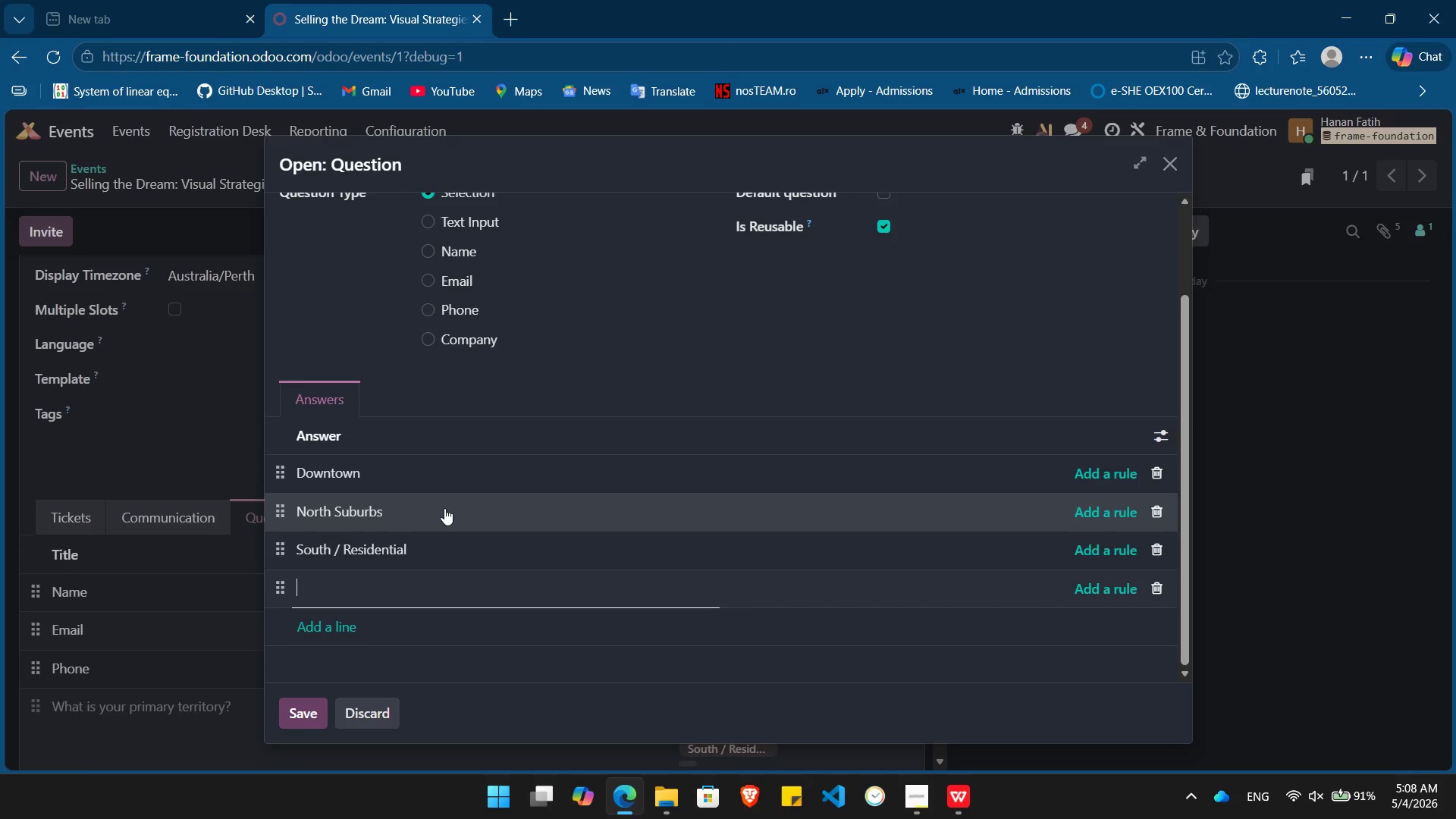 
type(Cmmercial)
 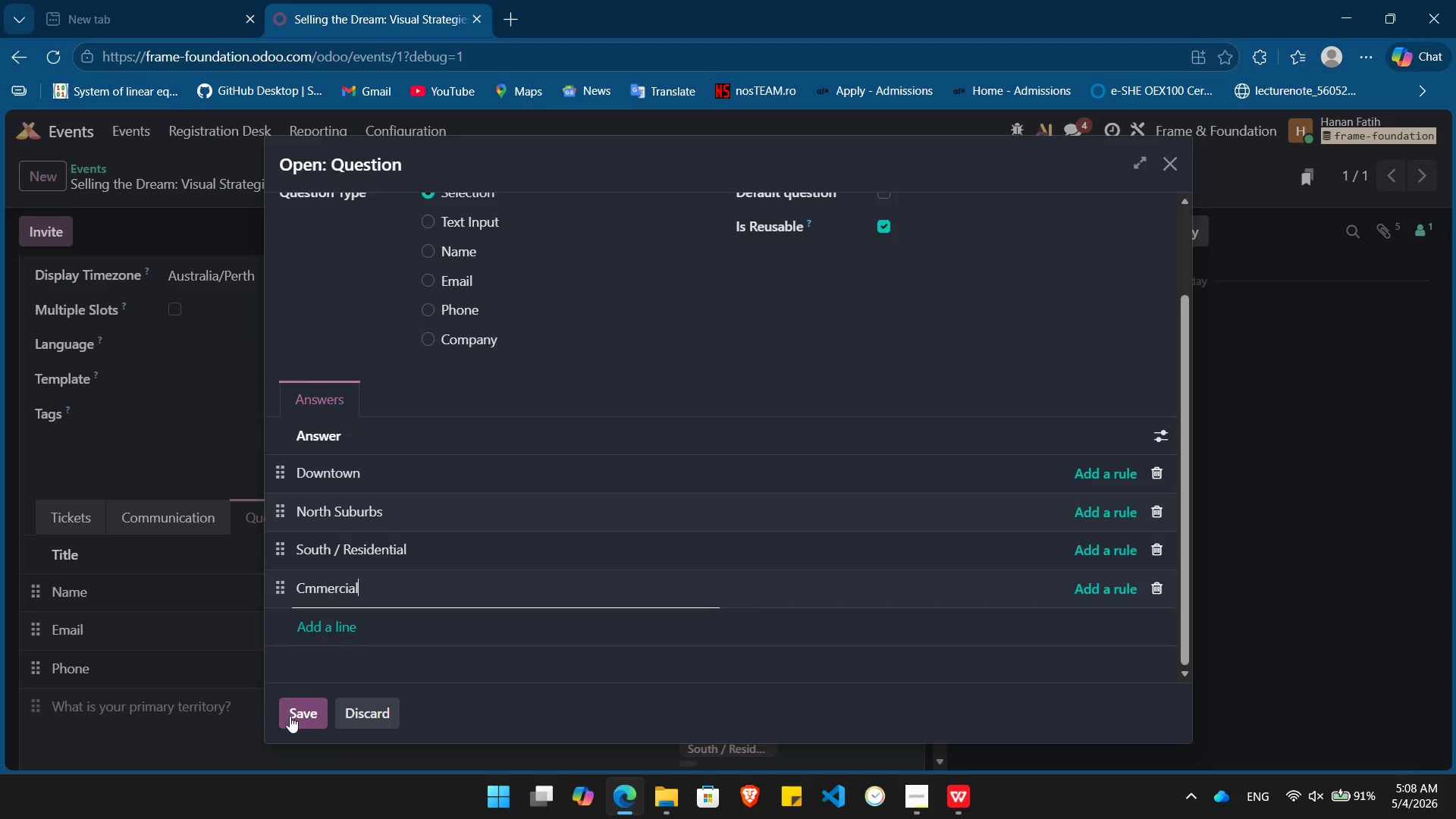 
left_click([295, 716])
 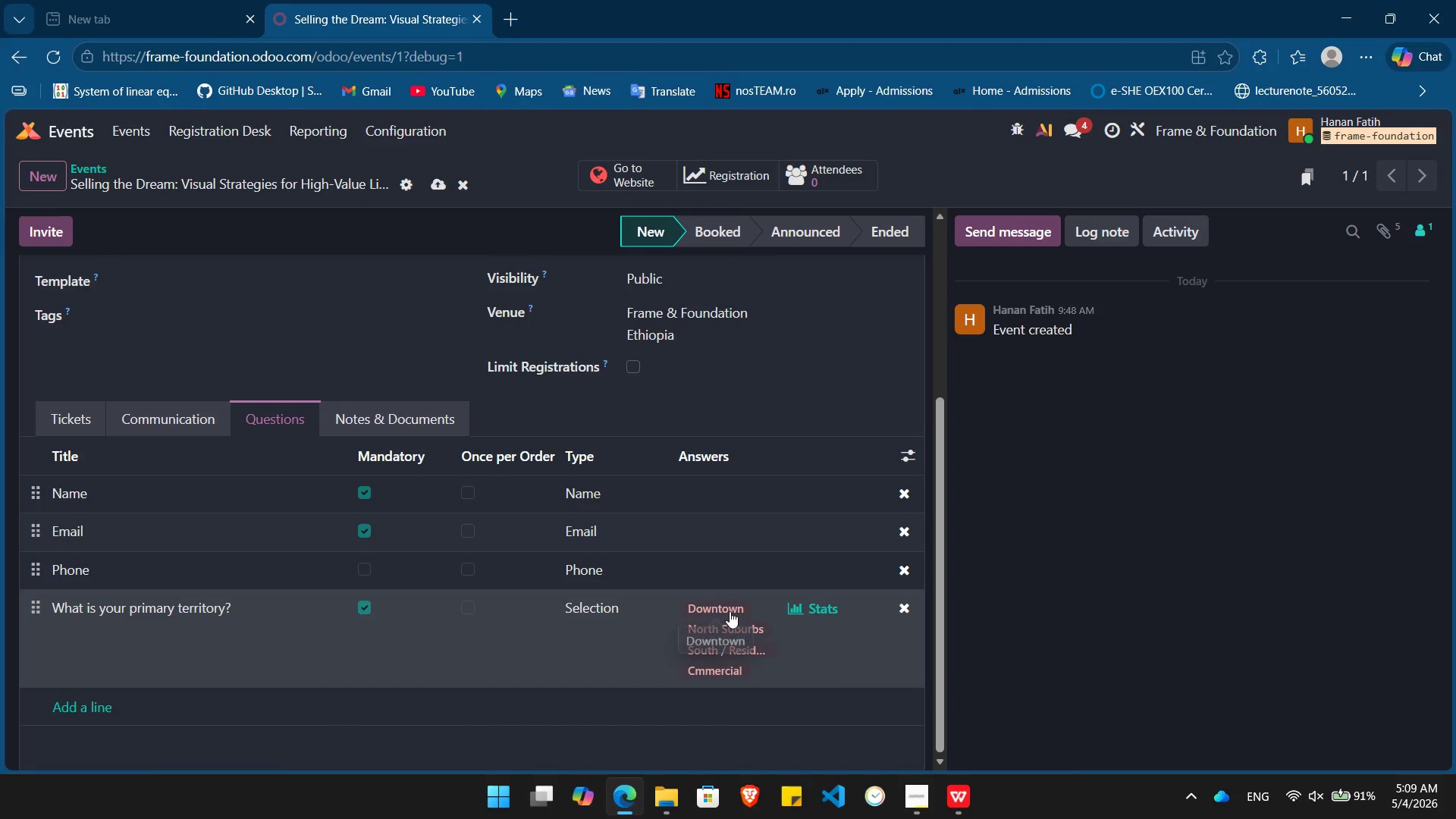 
wait(6.37)
 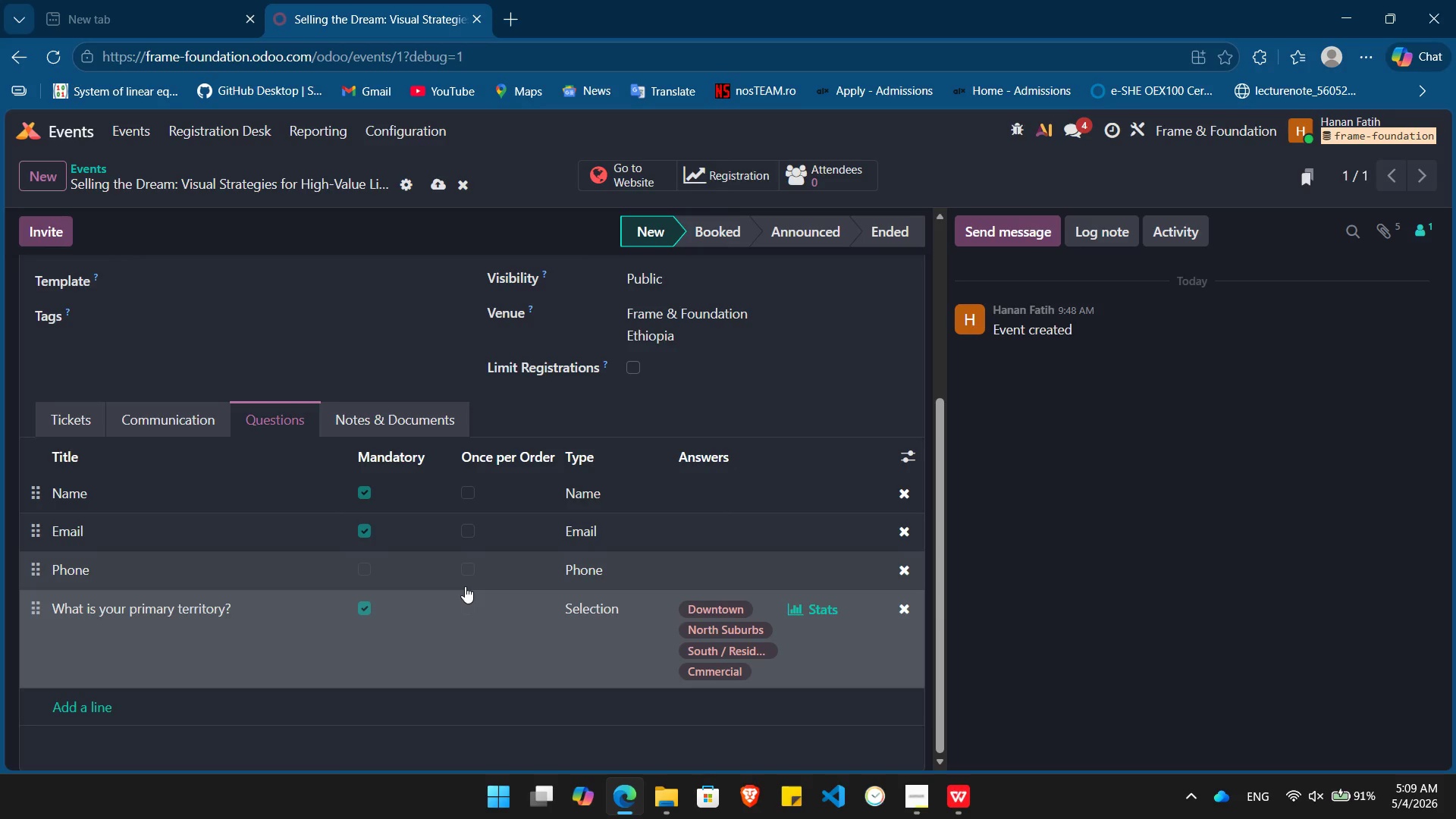 
mouse_move([712, 629])
 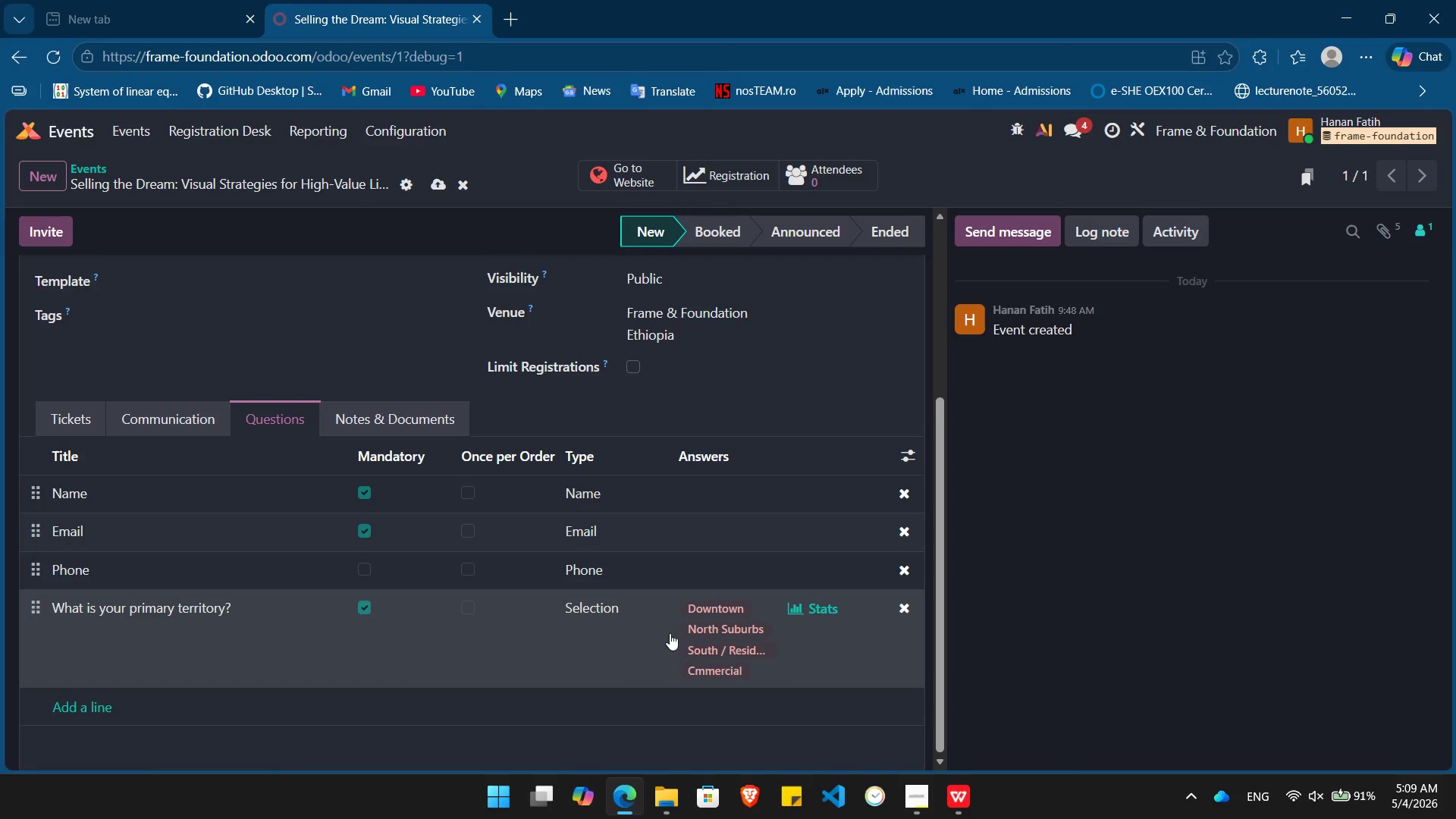 
left_click([670, 633])
 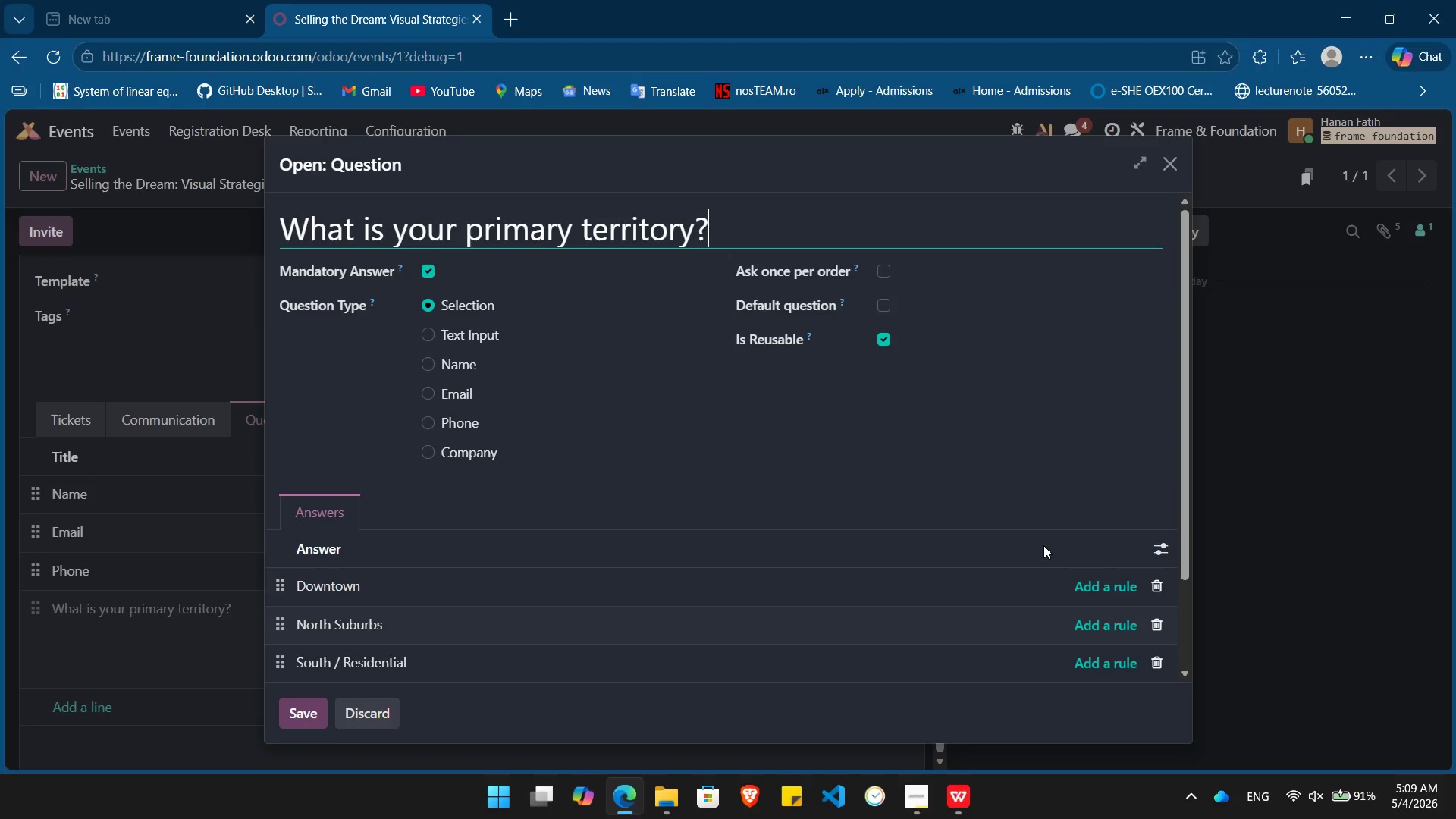 
left_click([1090, 582])
 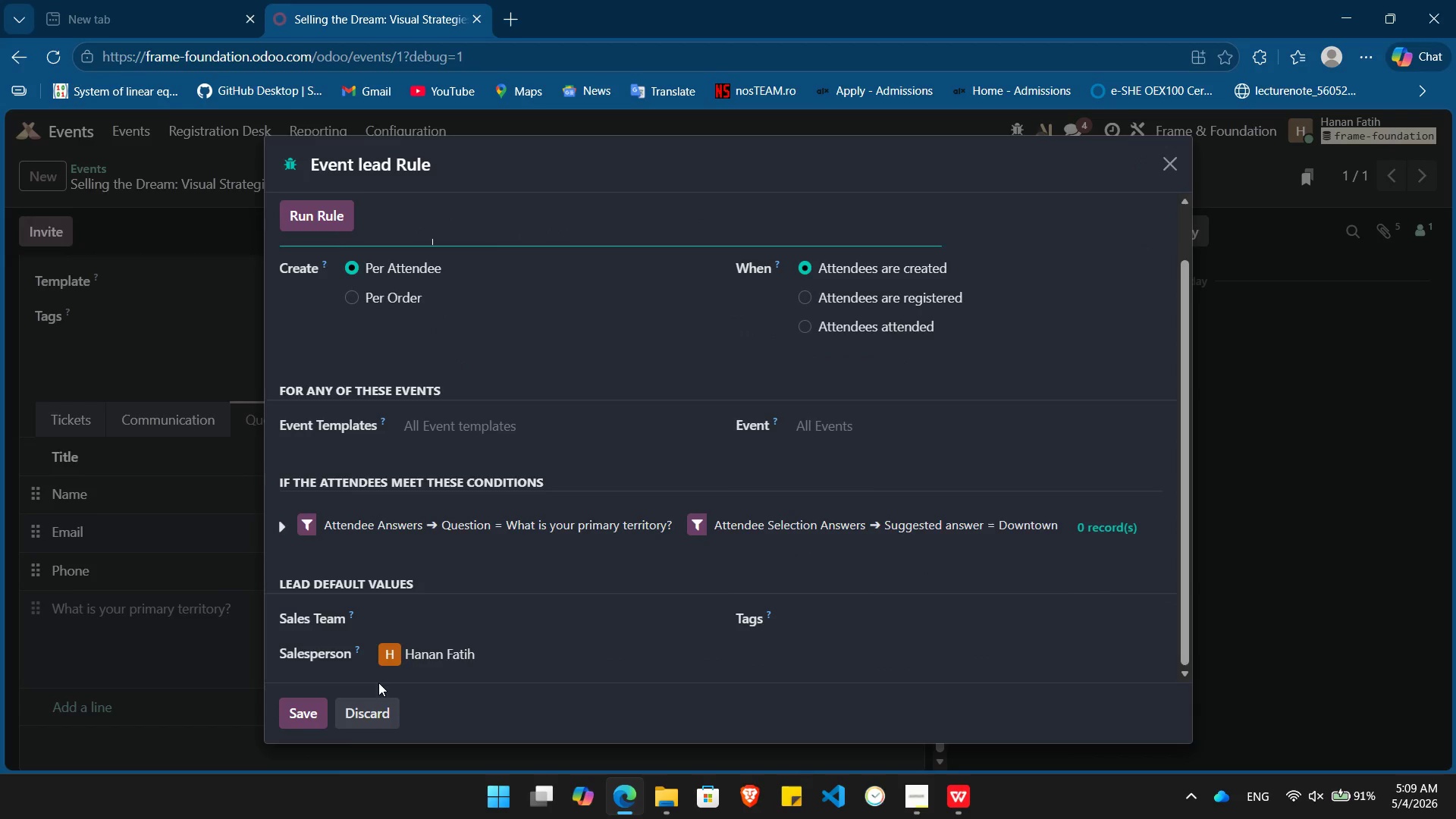 
wait(7.33)
 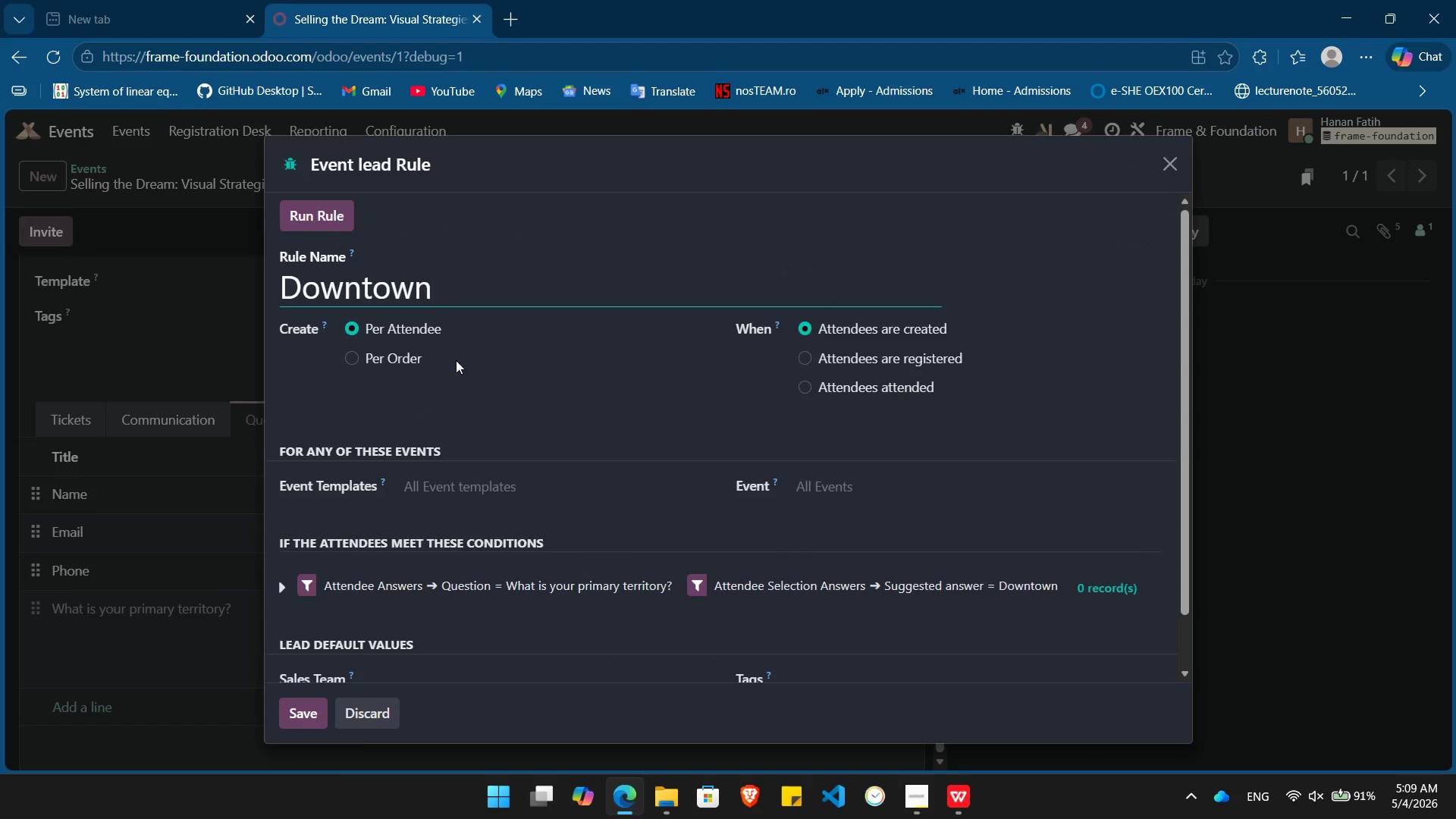 
left_click([303, 720])
 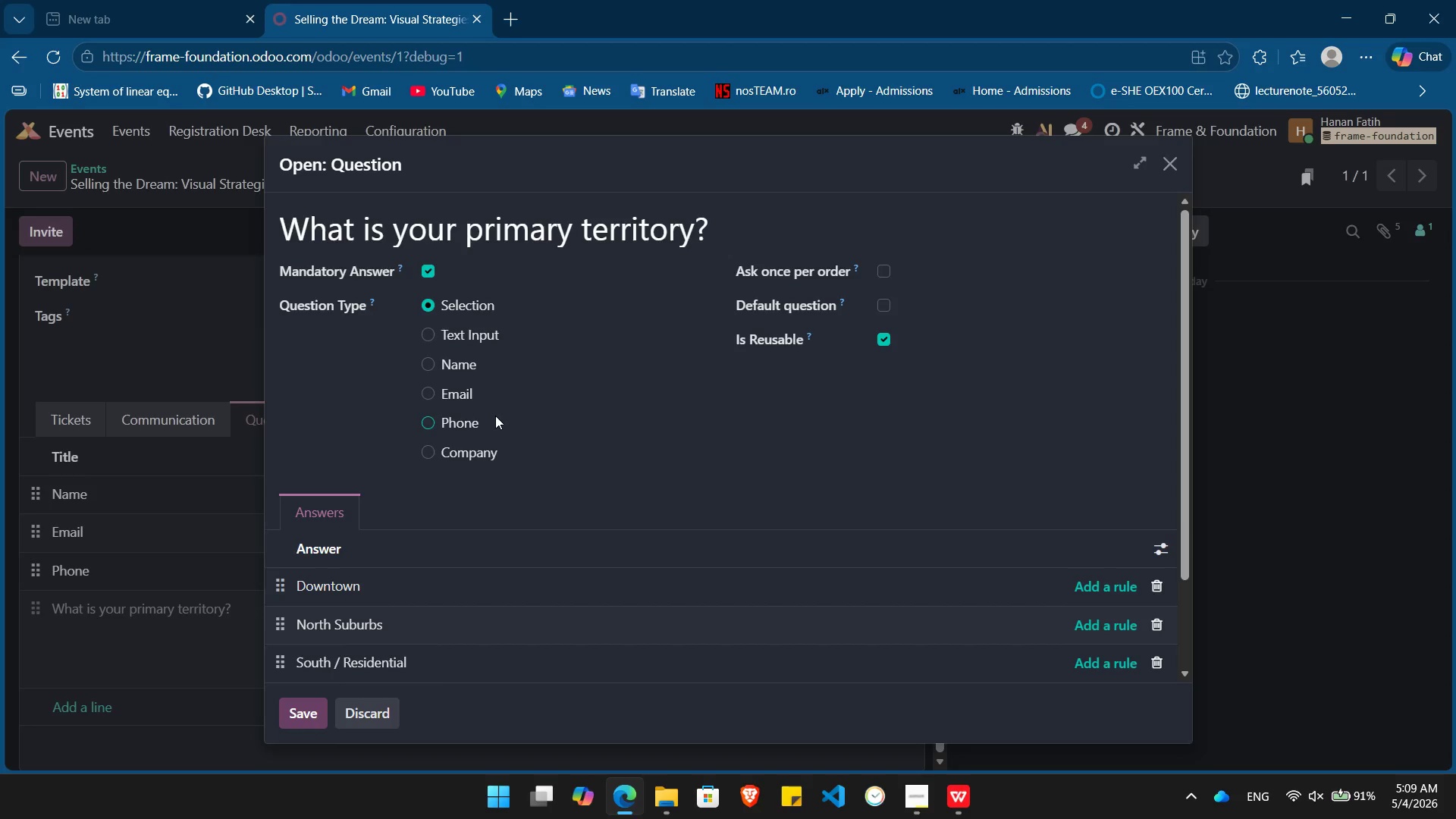 
wait(24.75)
 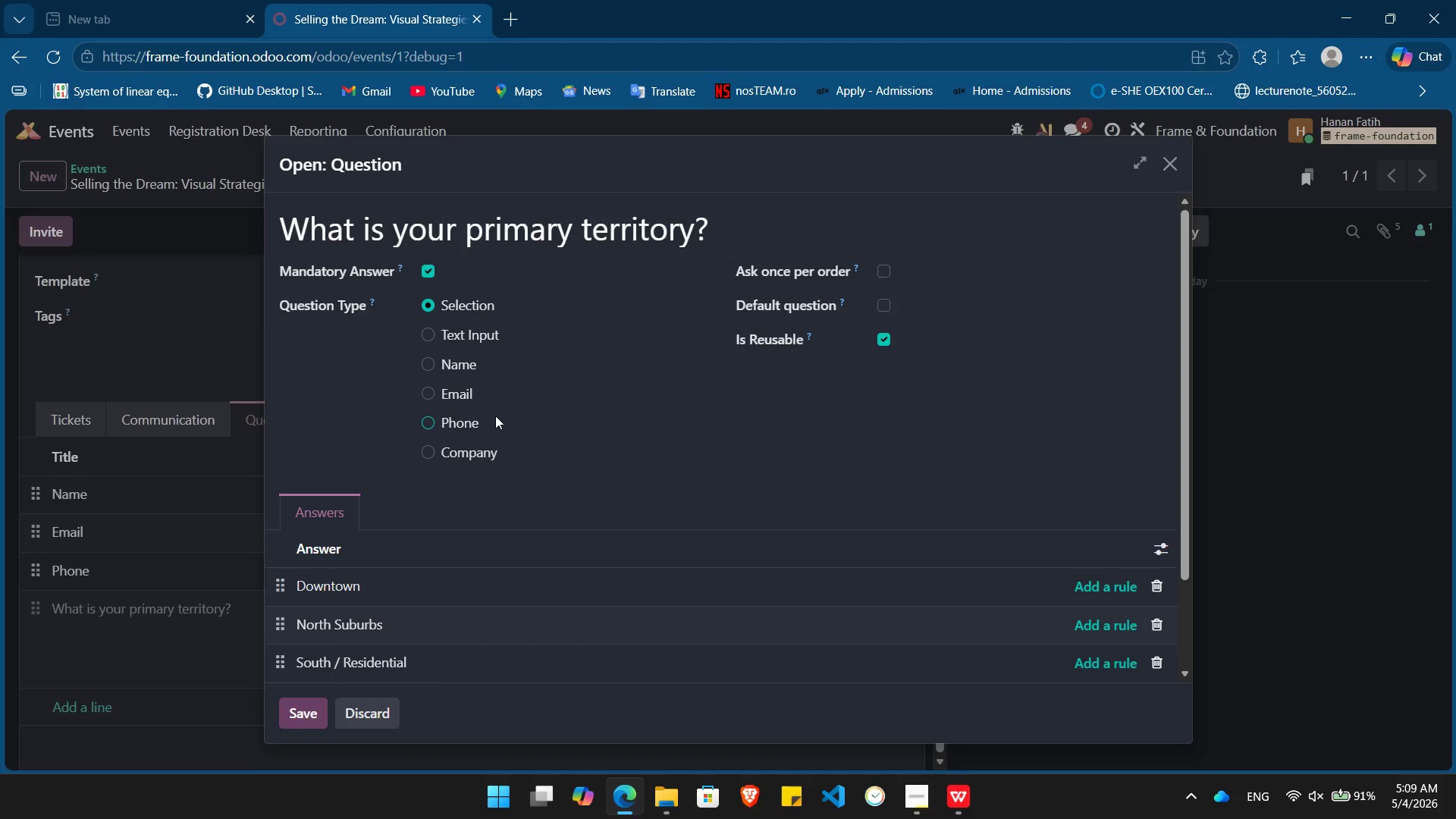 
left_click([301, 711])
 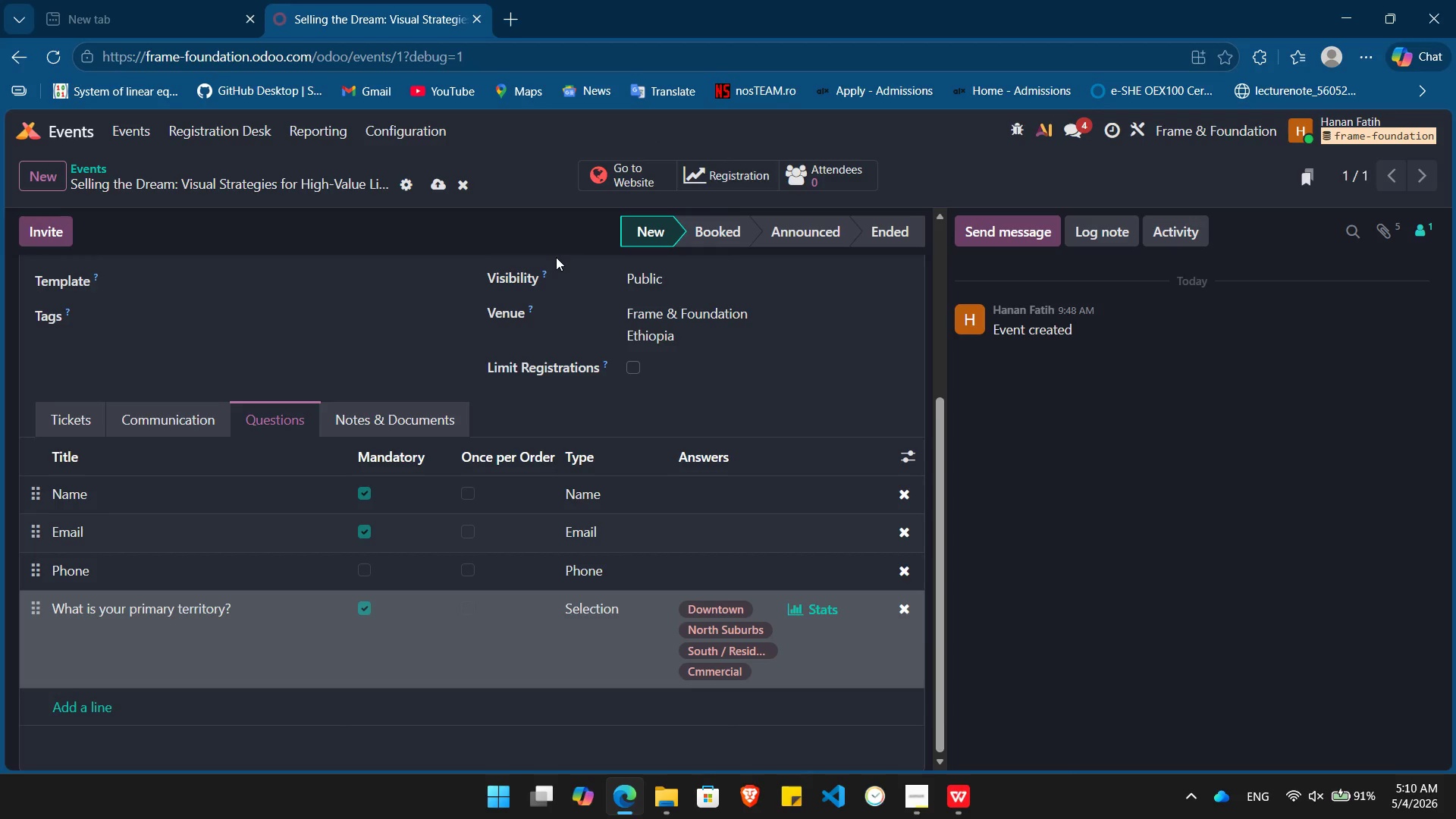 
wait(32.78)
 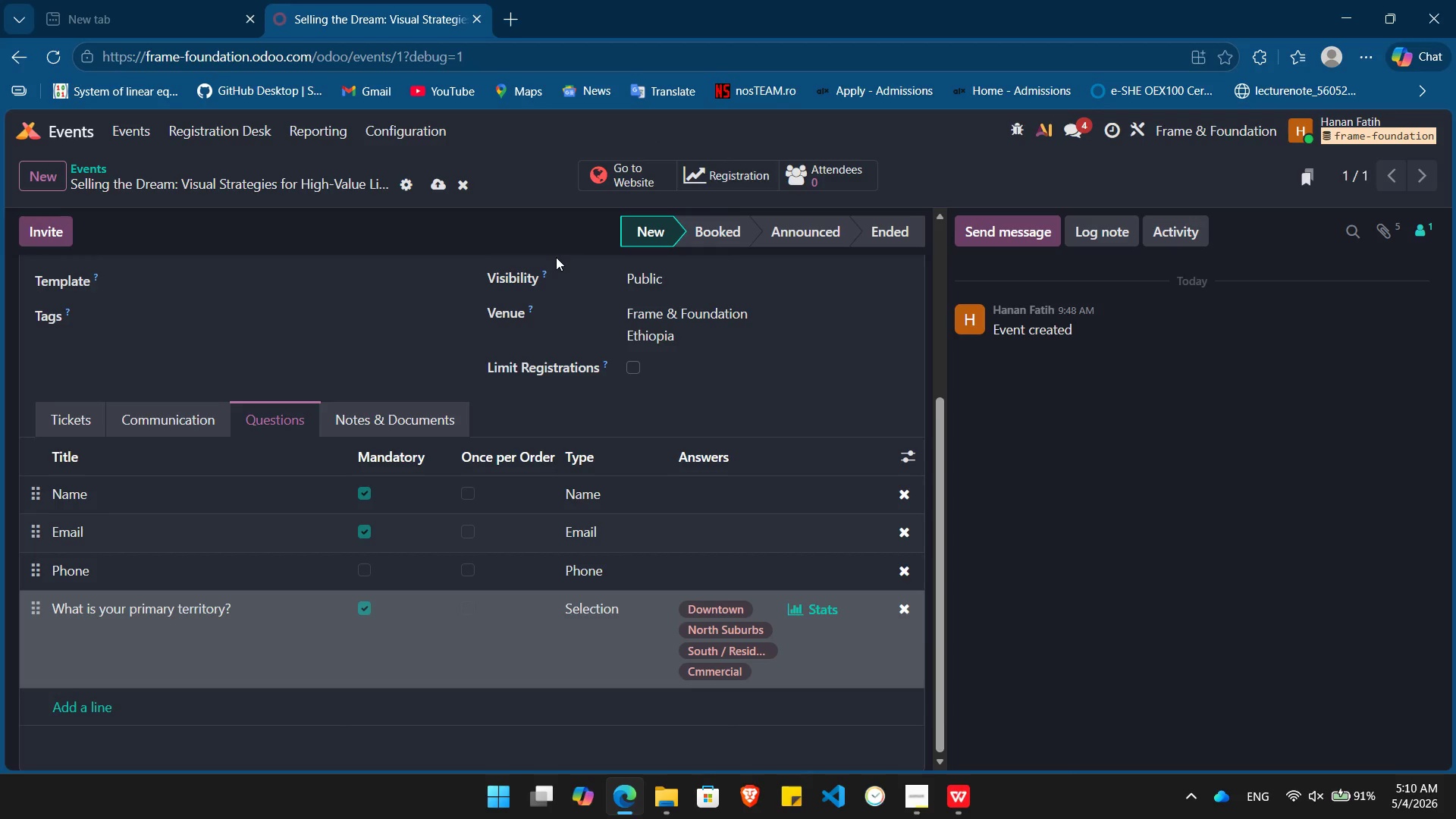 
left_click([165, 413])
 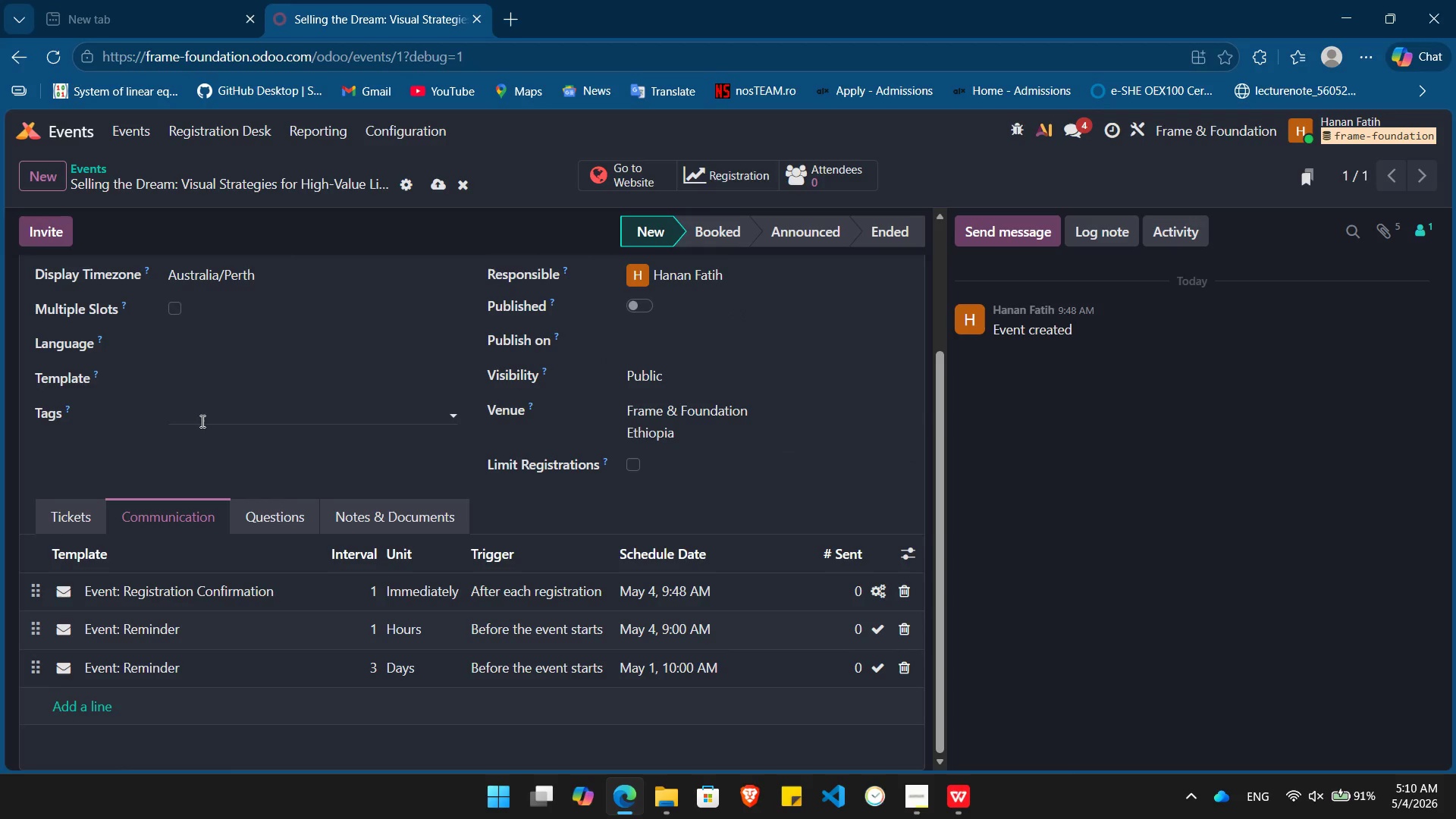 
wait(7.39)
 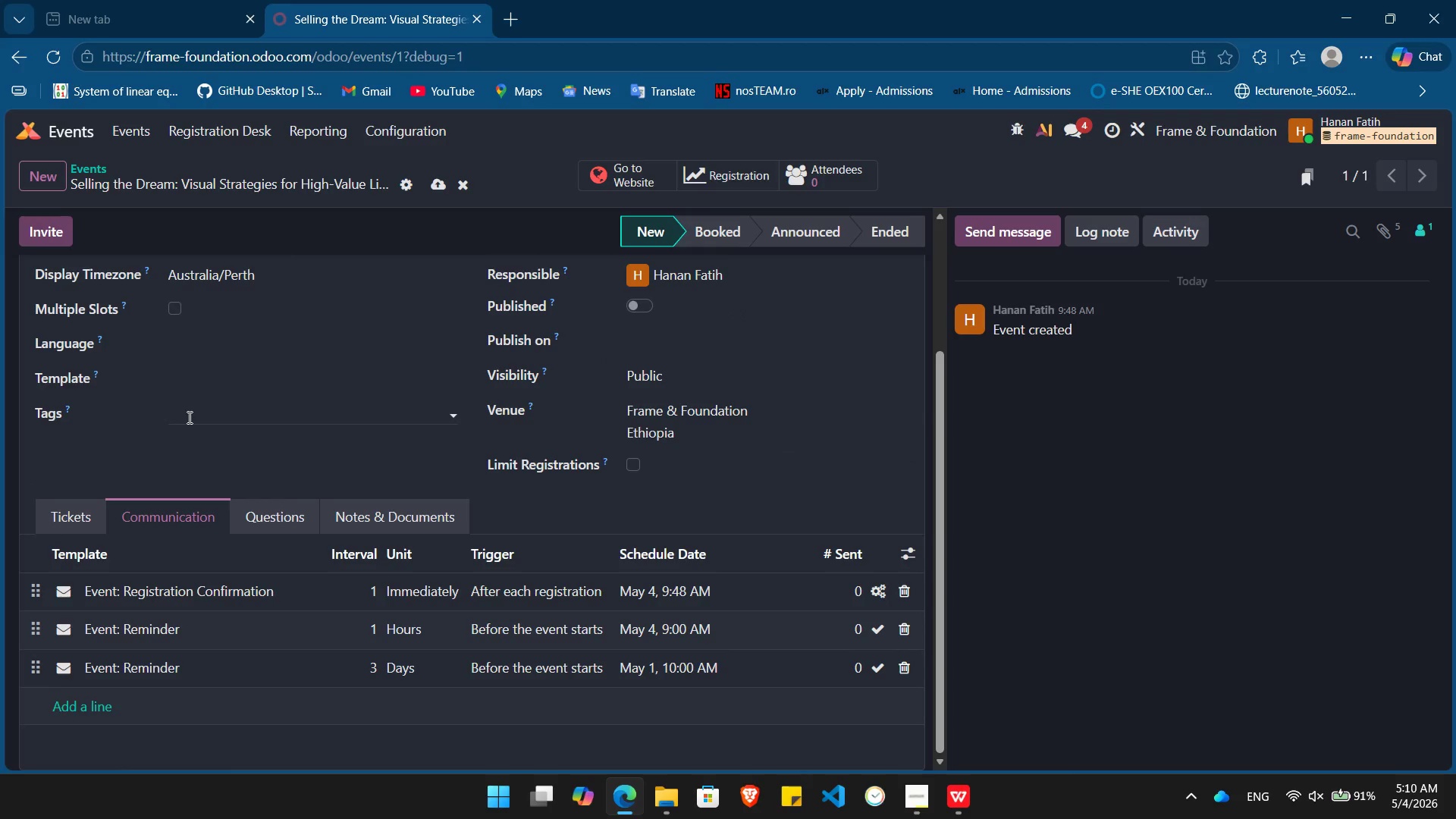 
left_click([619, 174])
 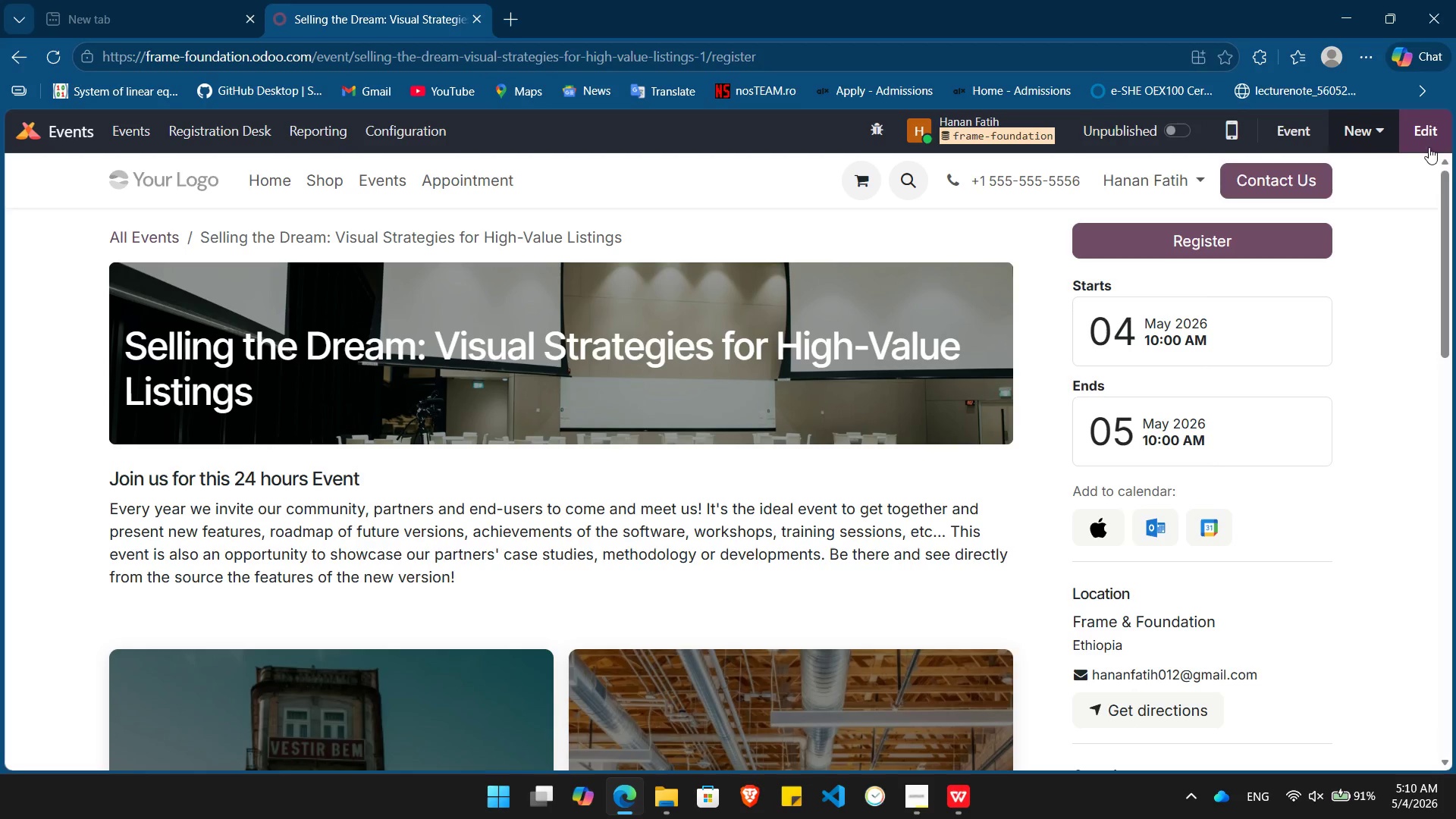 
left_click([1424, 133])
 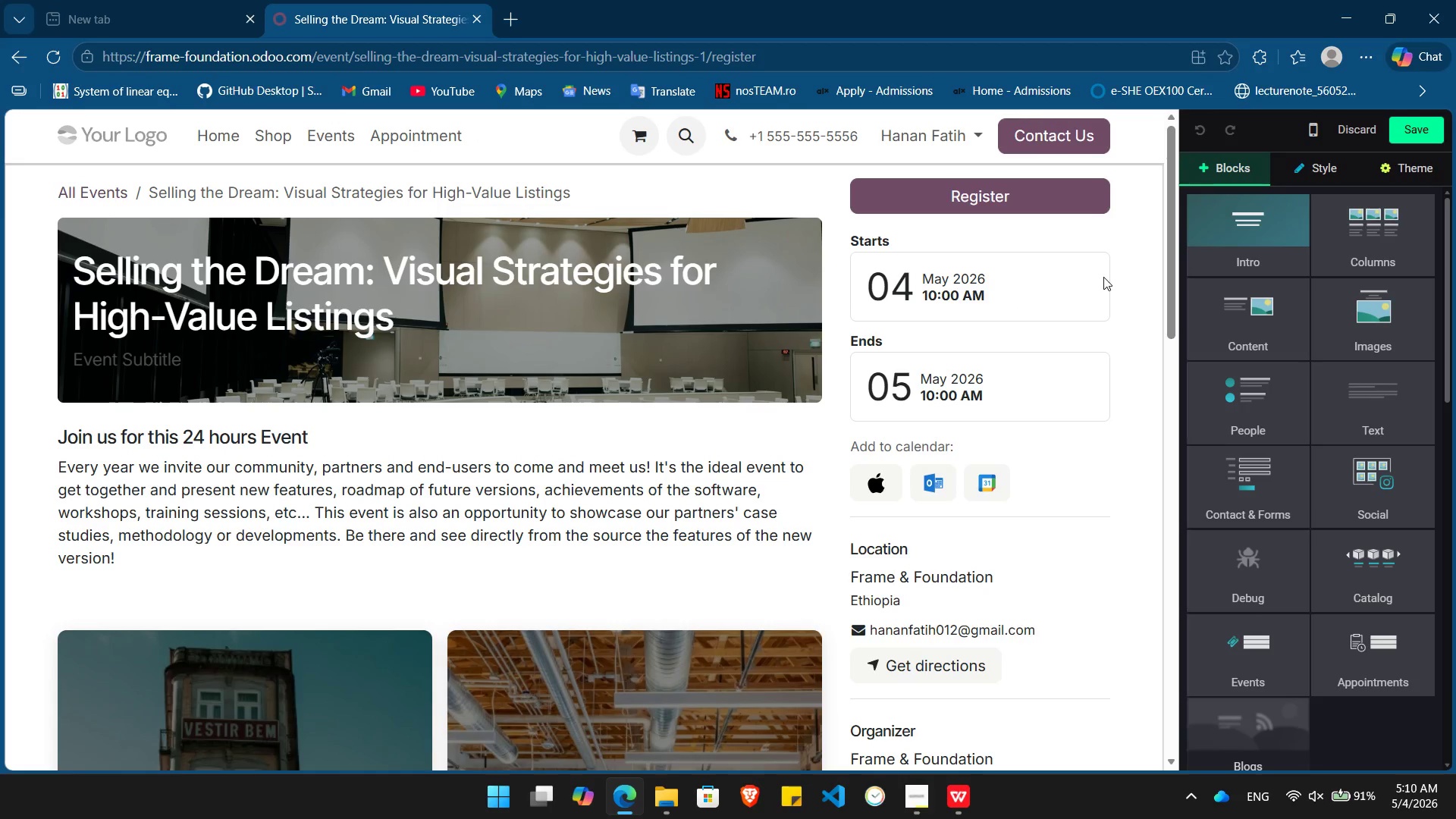 
wait(10.28)
 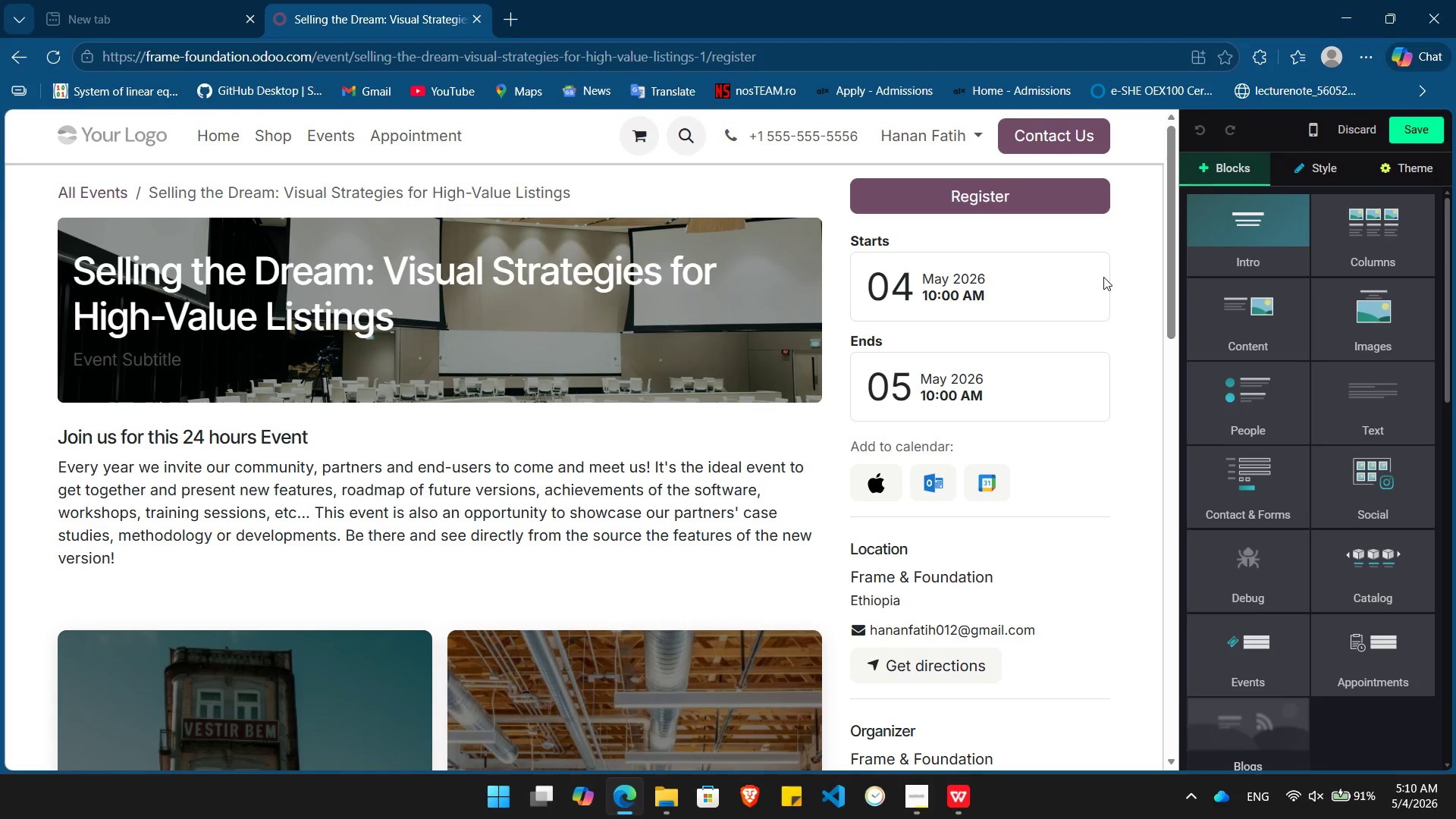 
left_click_drag(start_coordinate=[1388, 406], to_coordinate=[649, 435])
 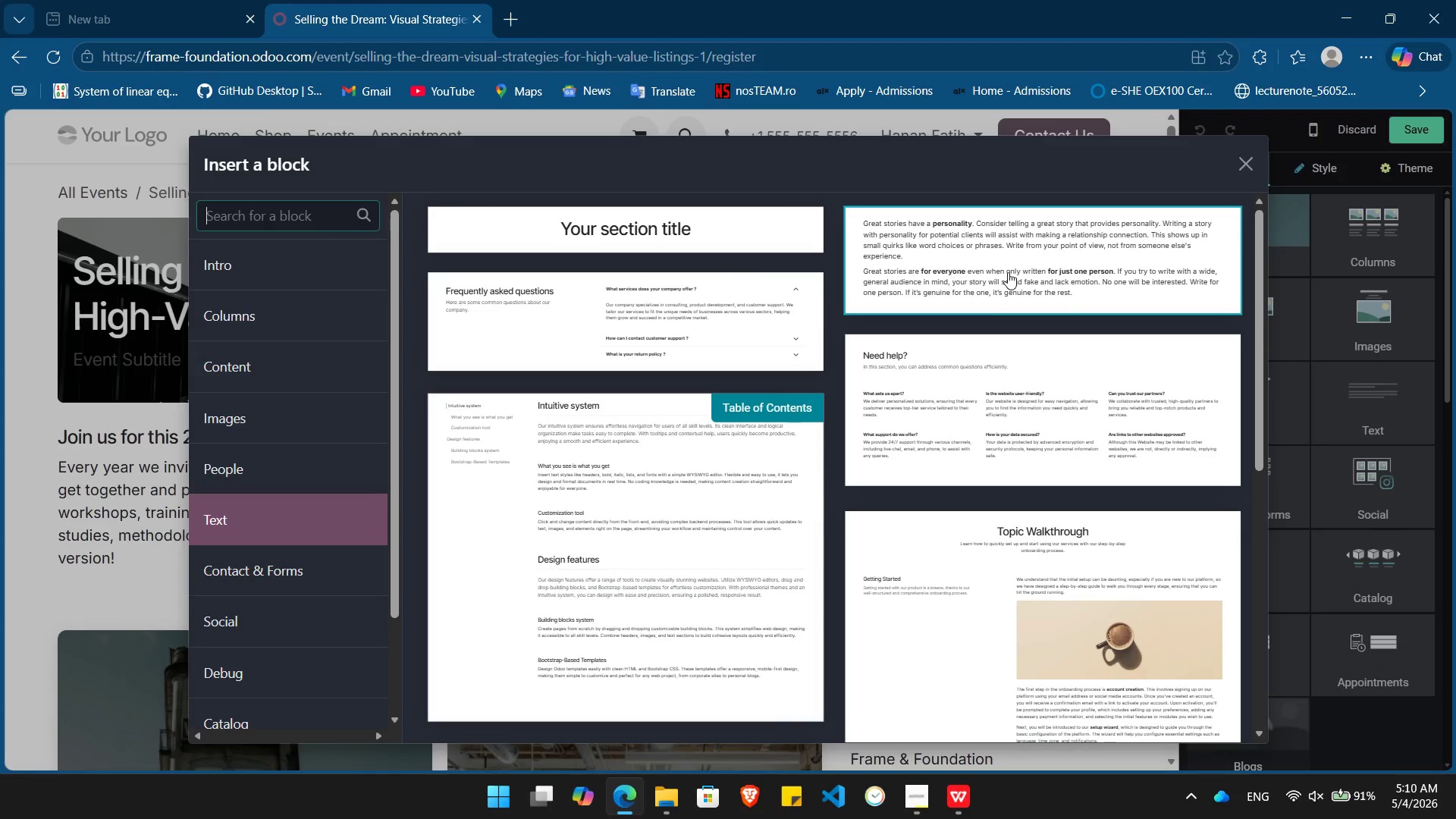 
left_click([1010, 271])
 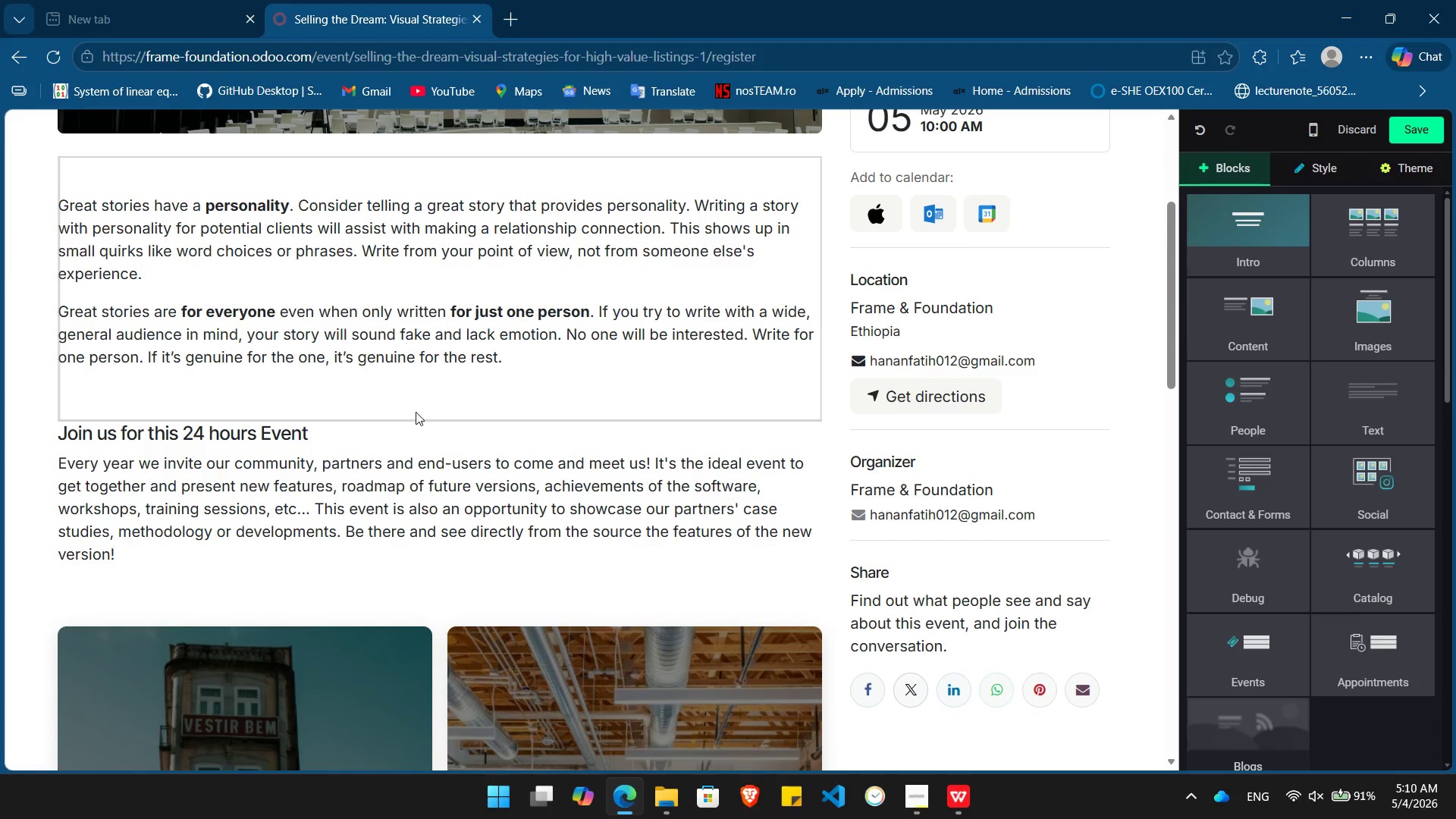 
left_click([400, 459])
 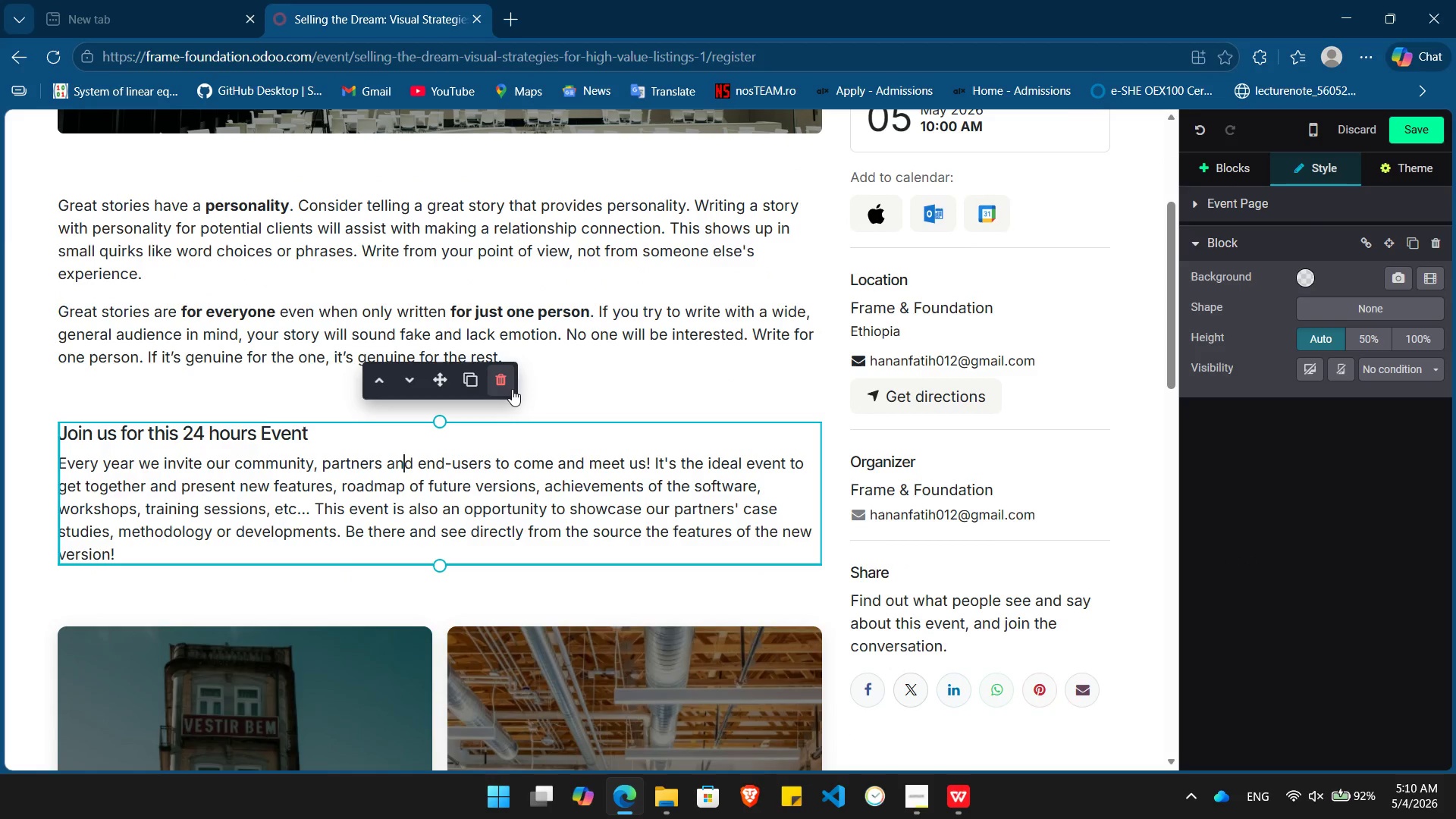 
left_click([513, 389])
 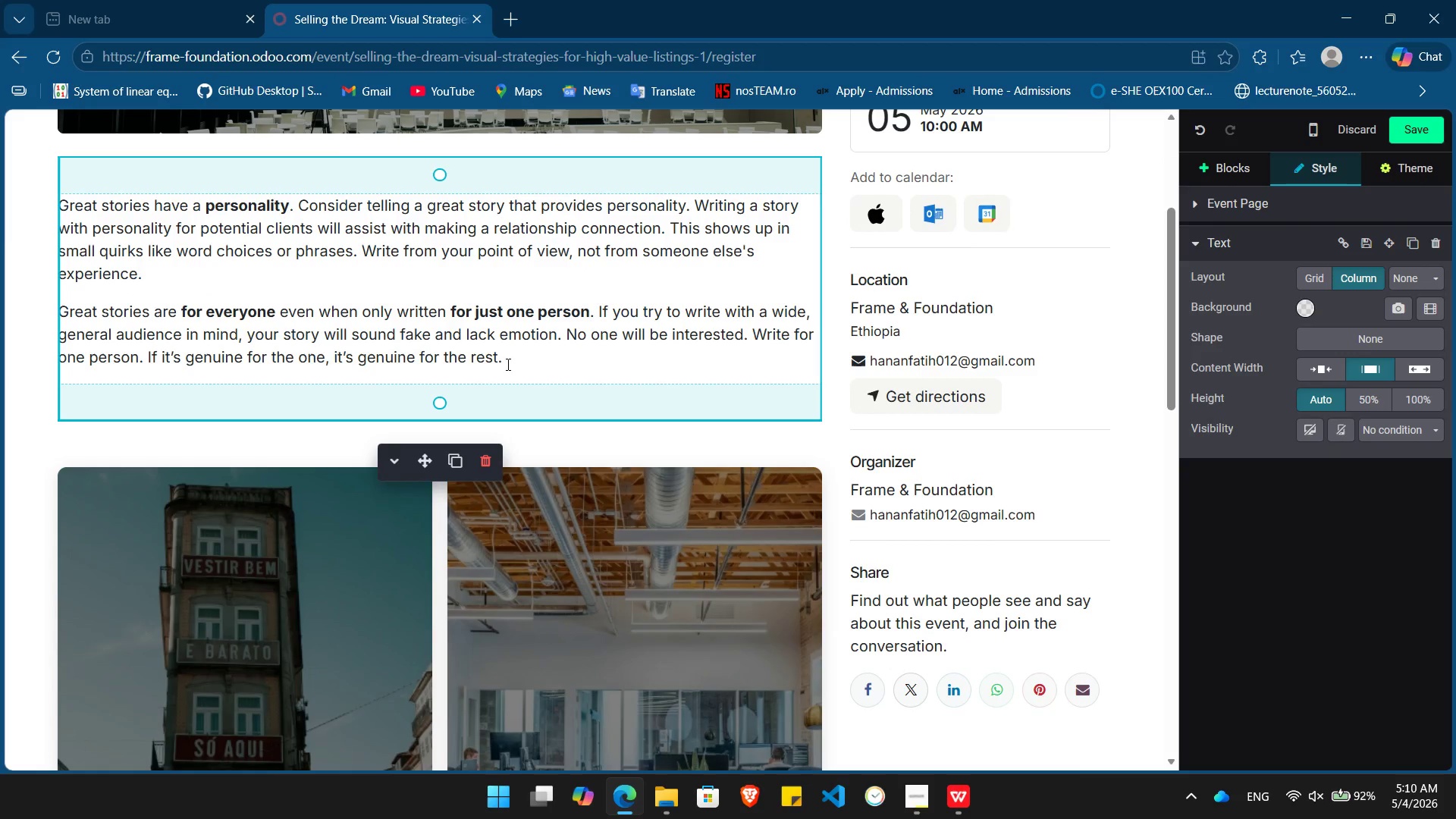 
left_click([509, 364])
 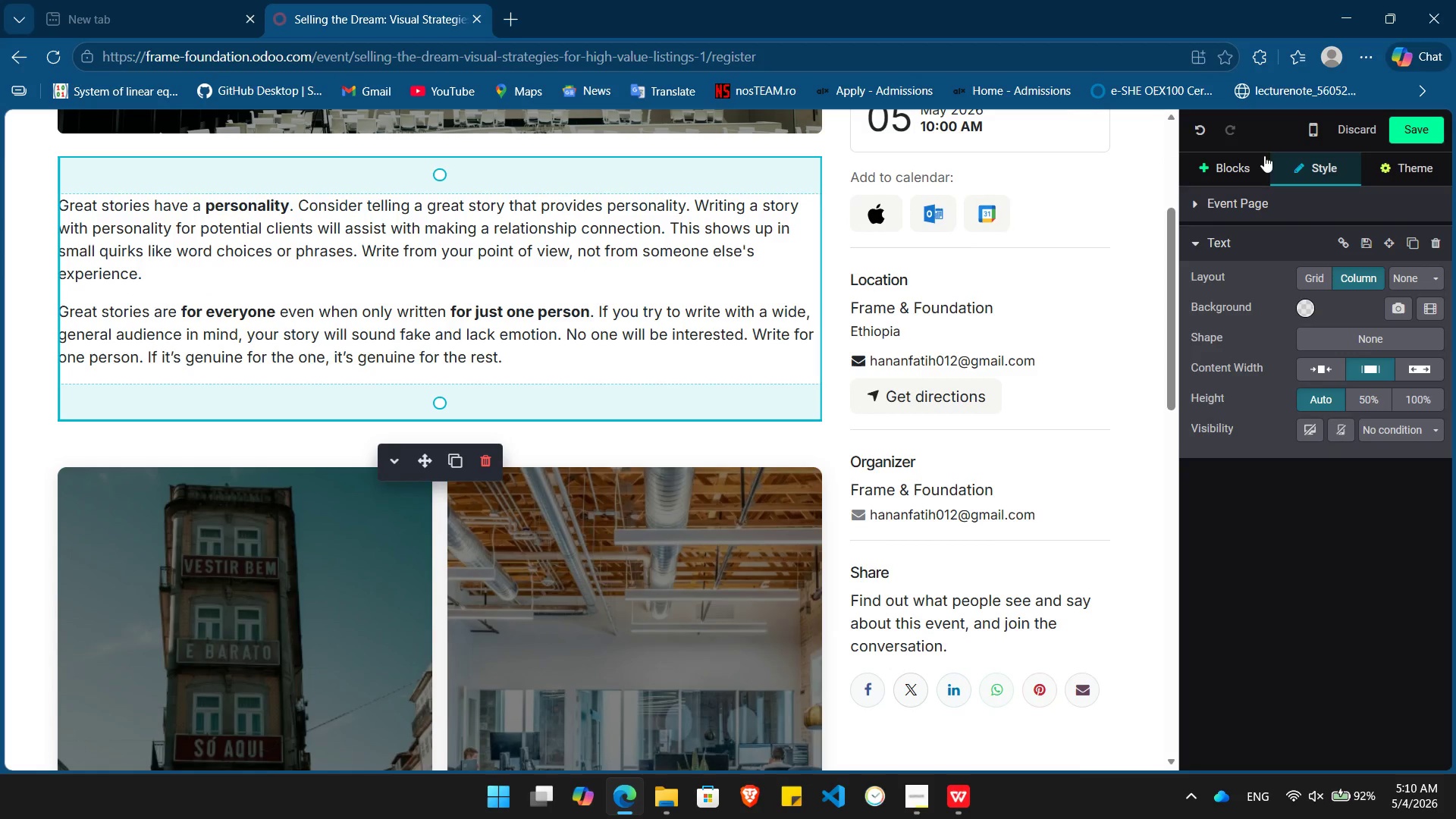 
left_click([1244, 155])
 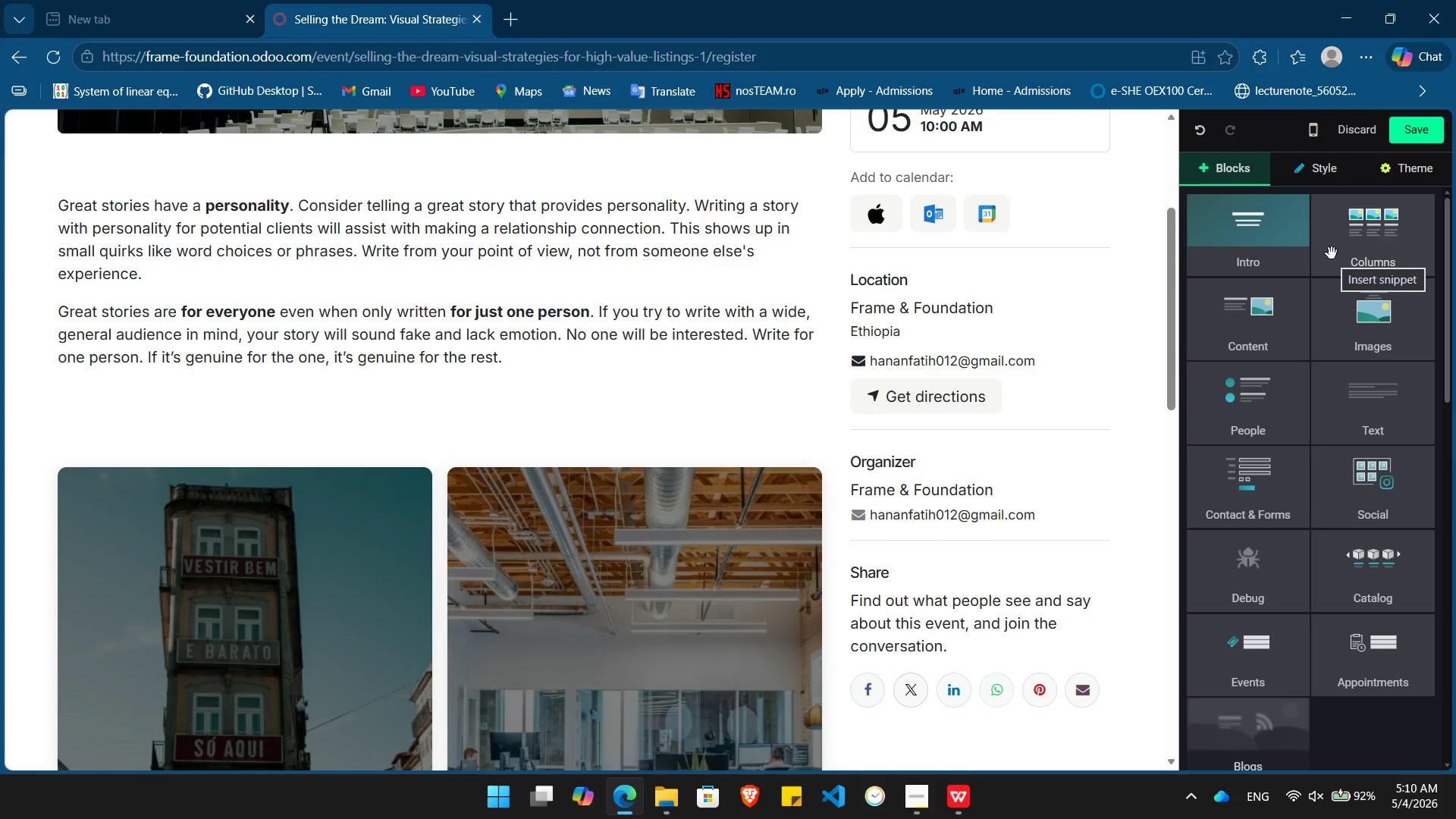 
left_click([1332, 253])
 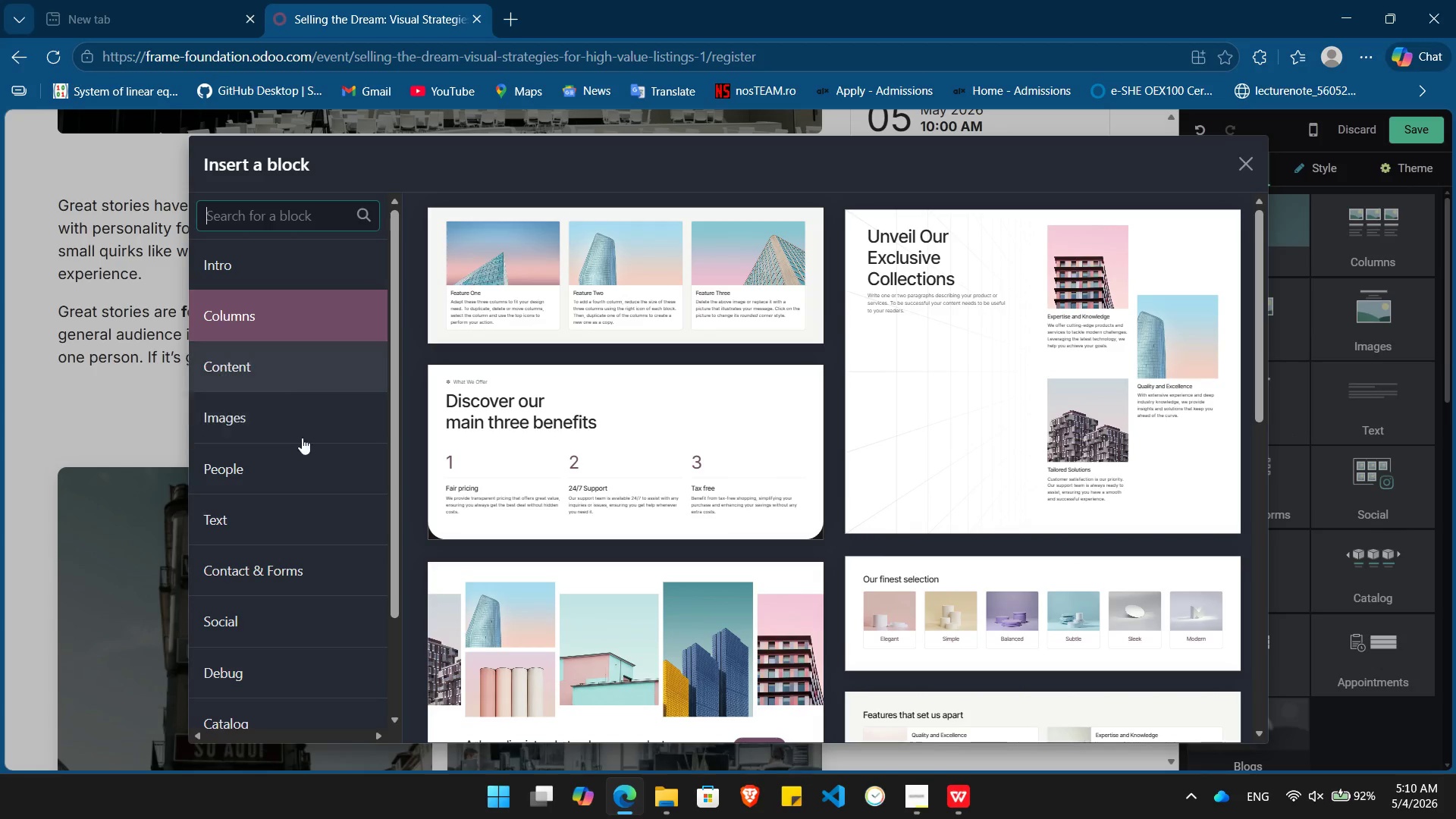 
left_click([271, 502])
 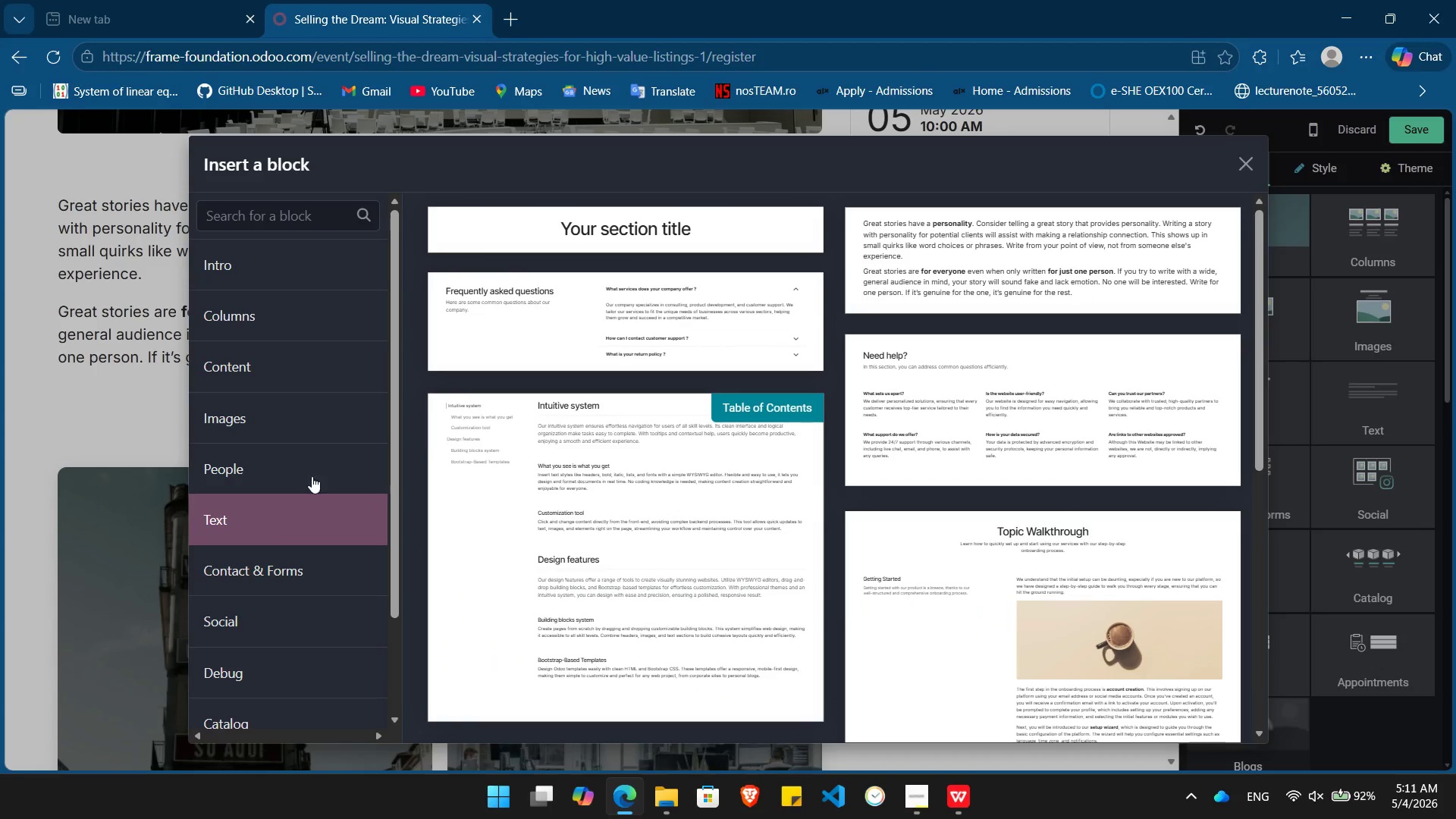 
mouse_move([952, 634])
 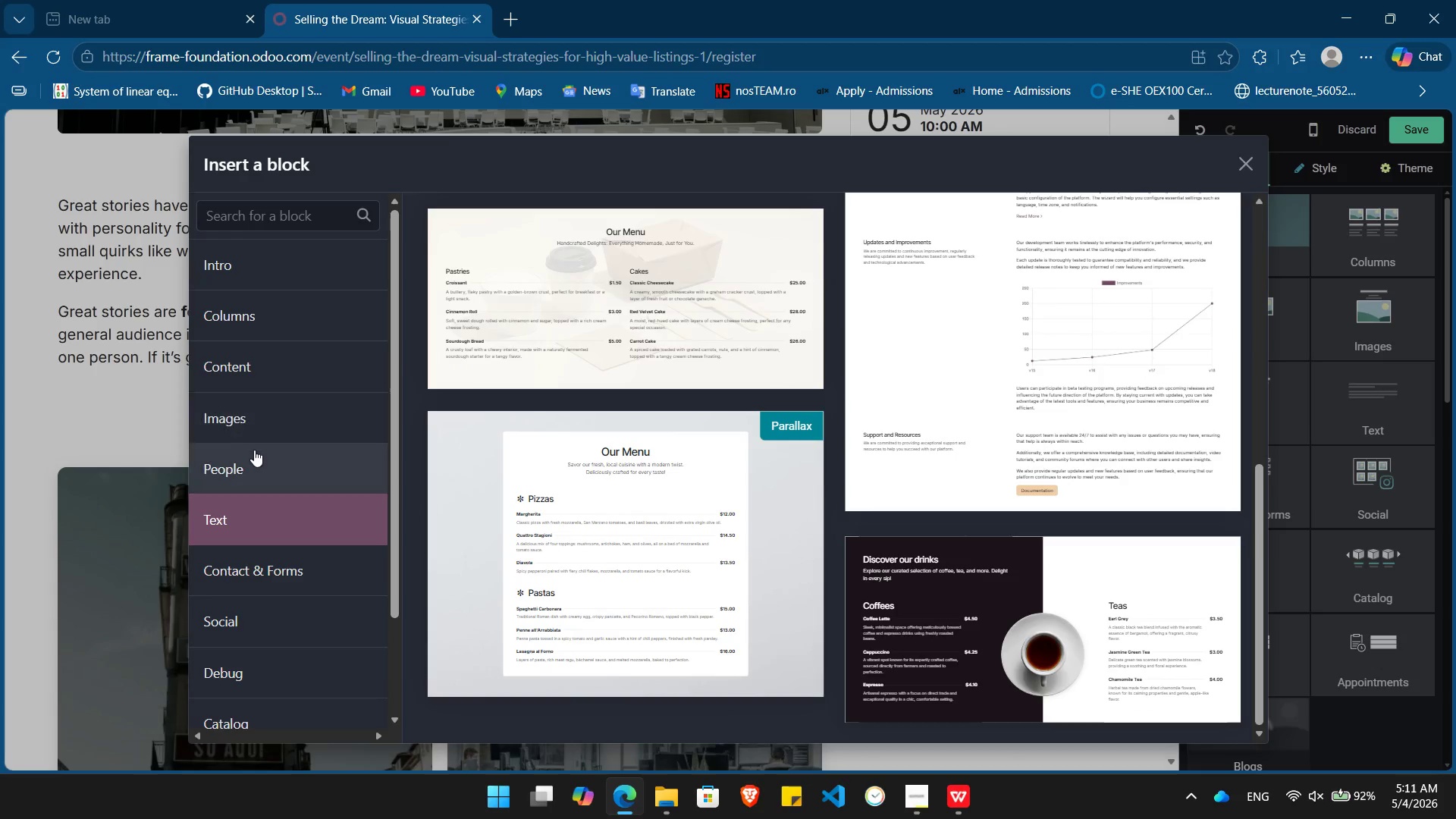 
left_click([254, 451])
 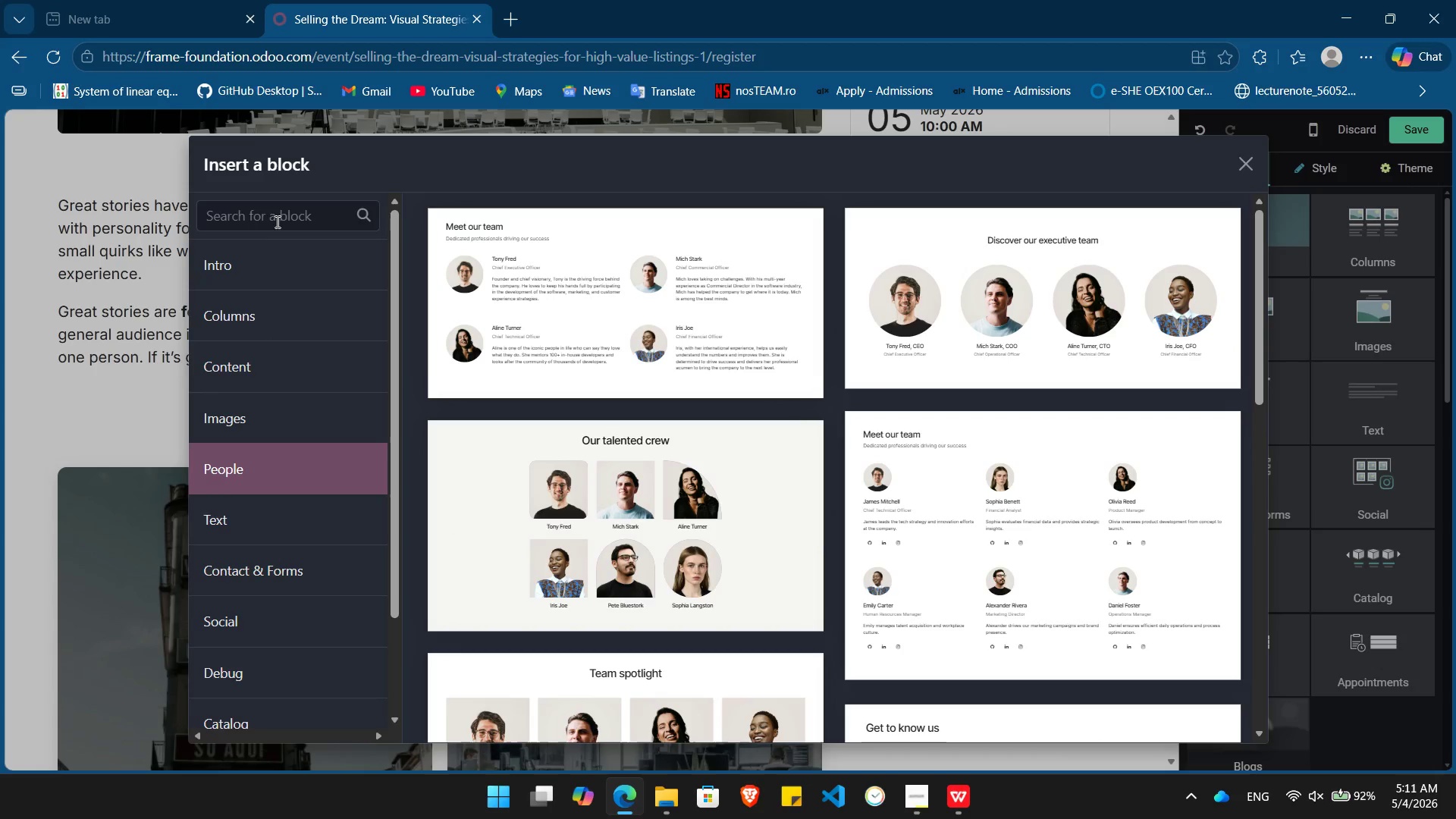 
left_click([265, 216])
 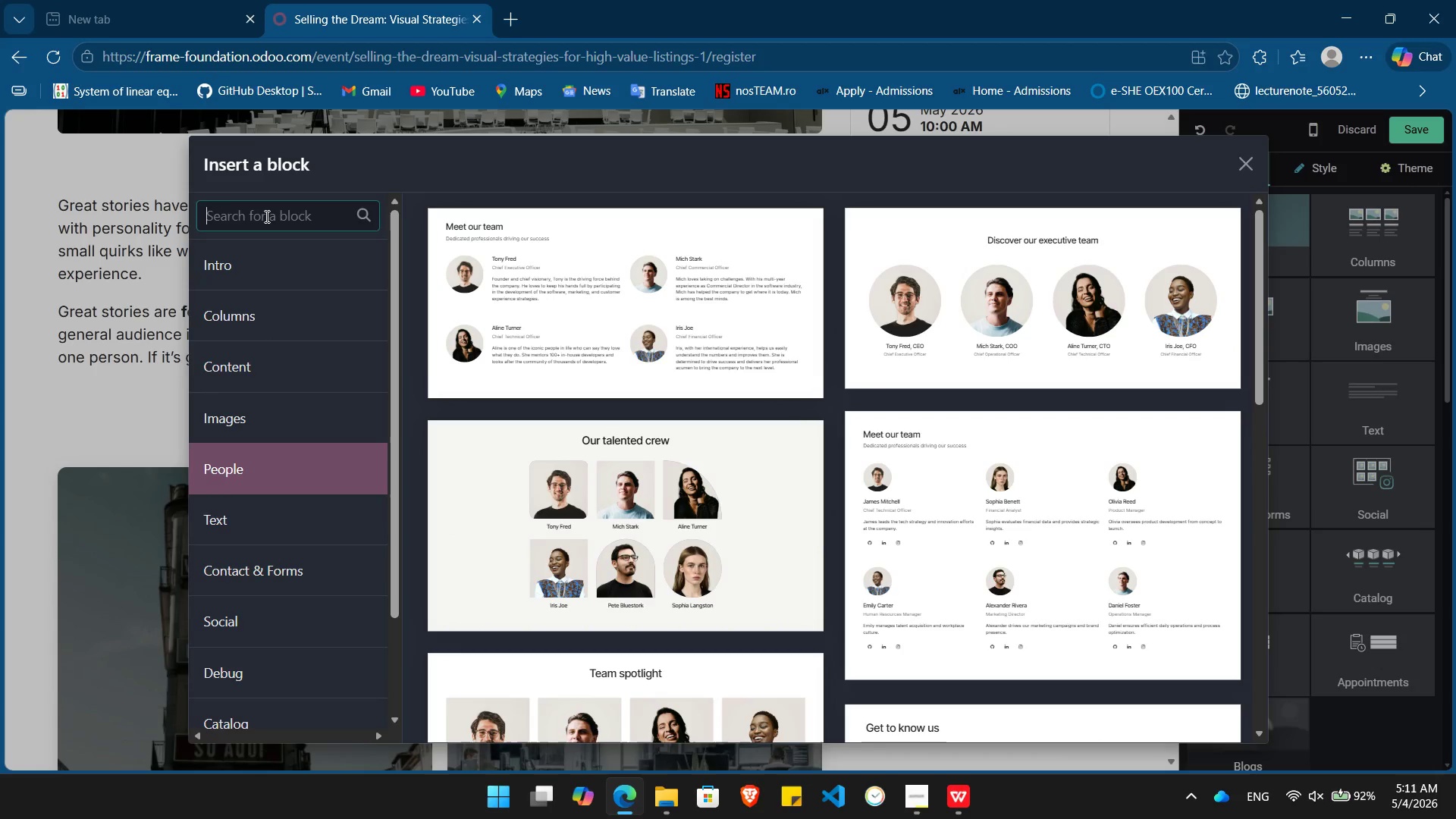 
type(bio)
 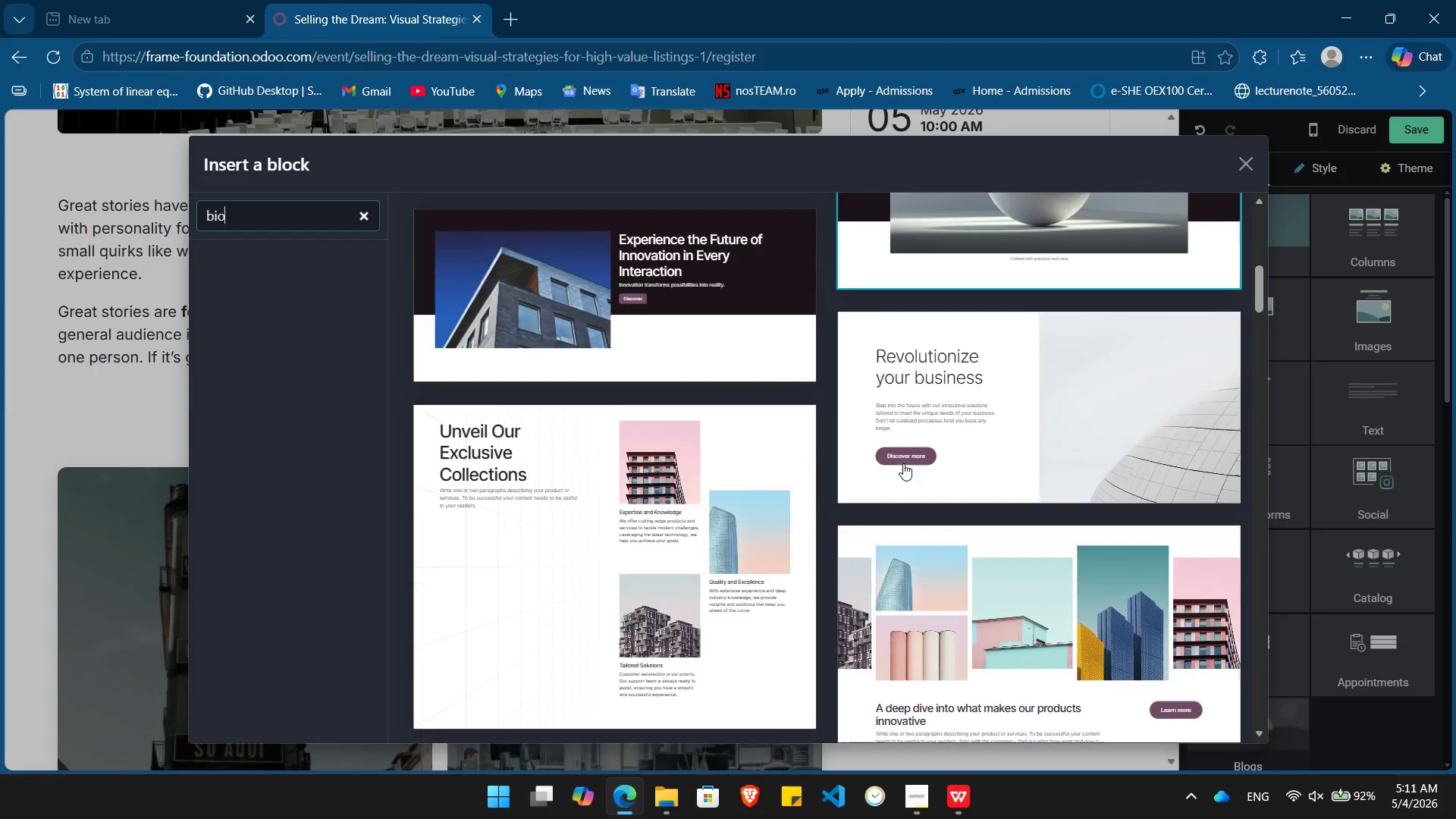 
wait(8.91)
 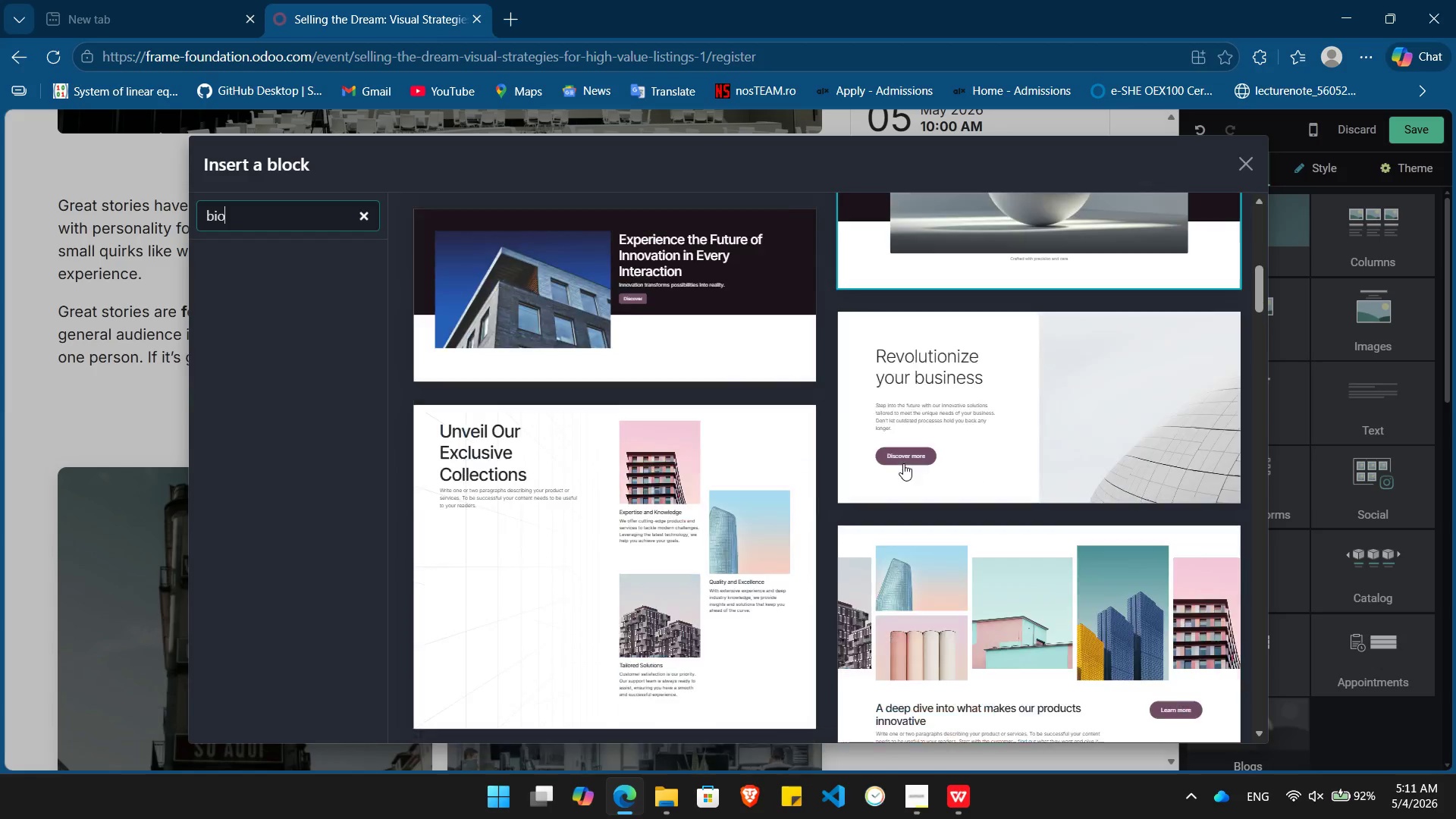 
left_click([1245, 165])
 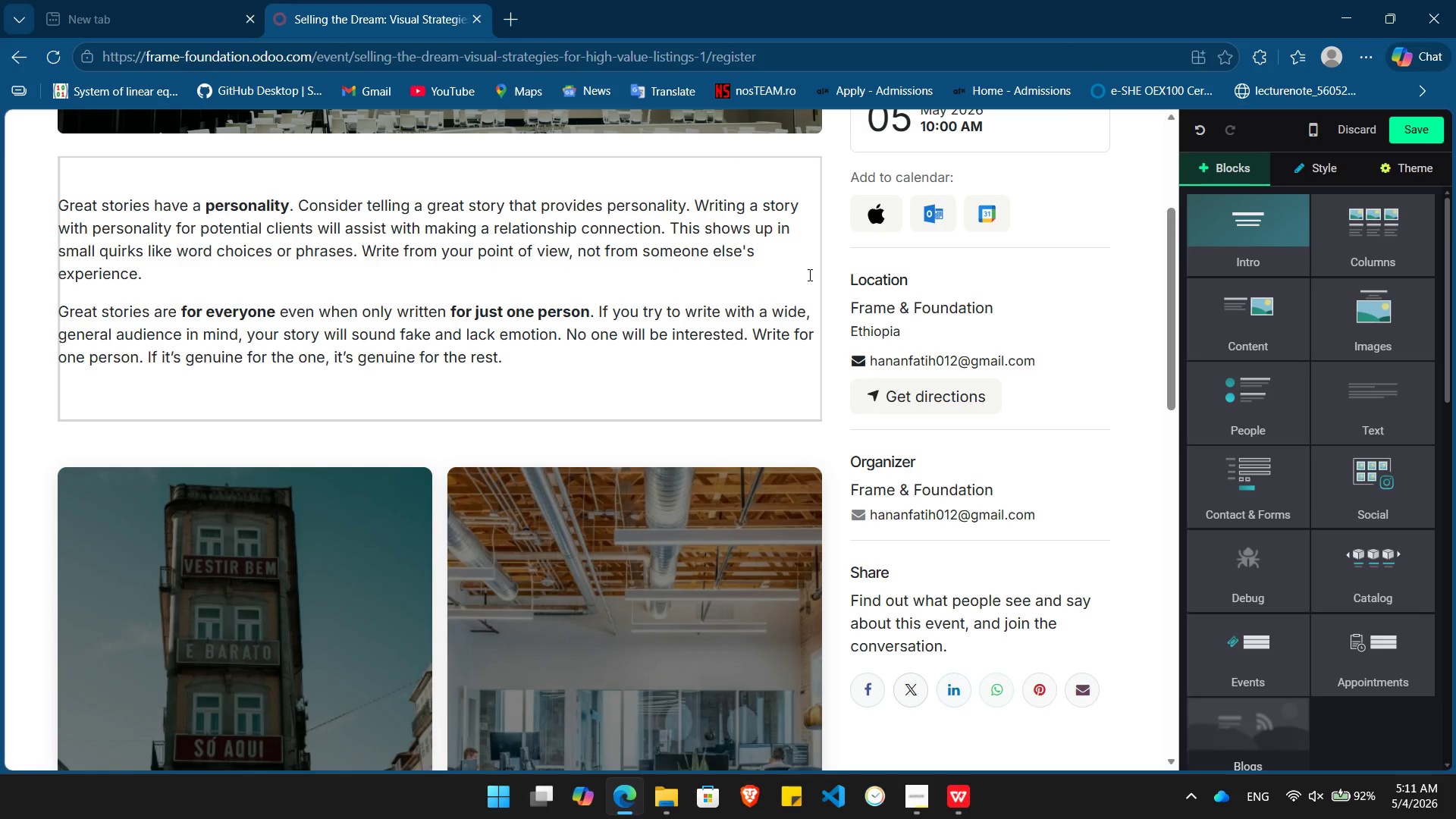 
wait(21.58)
 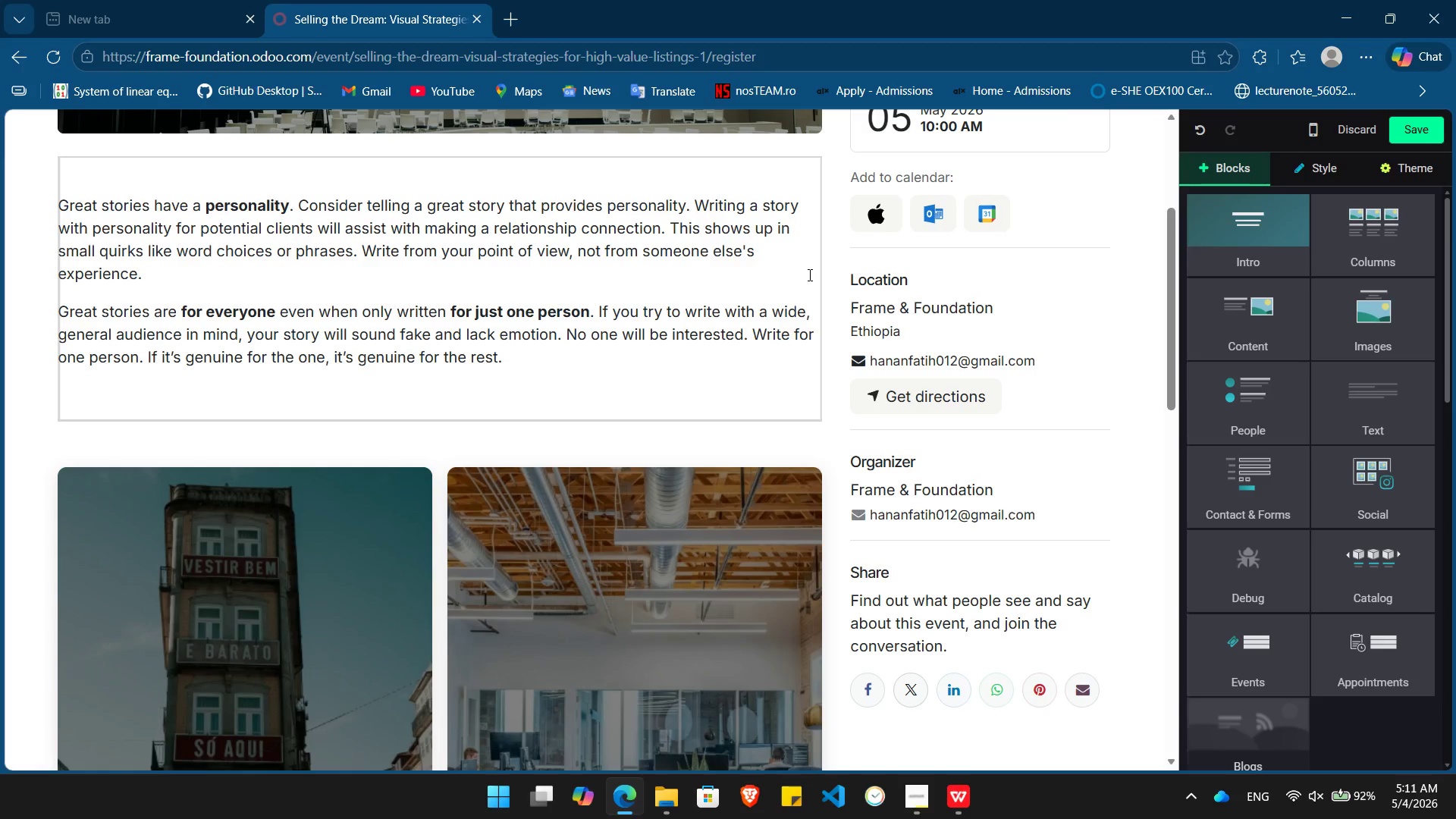 
left_click([820, 265])
 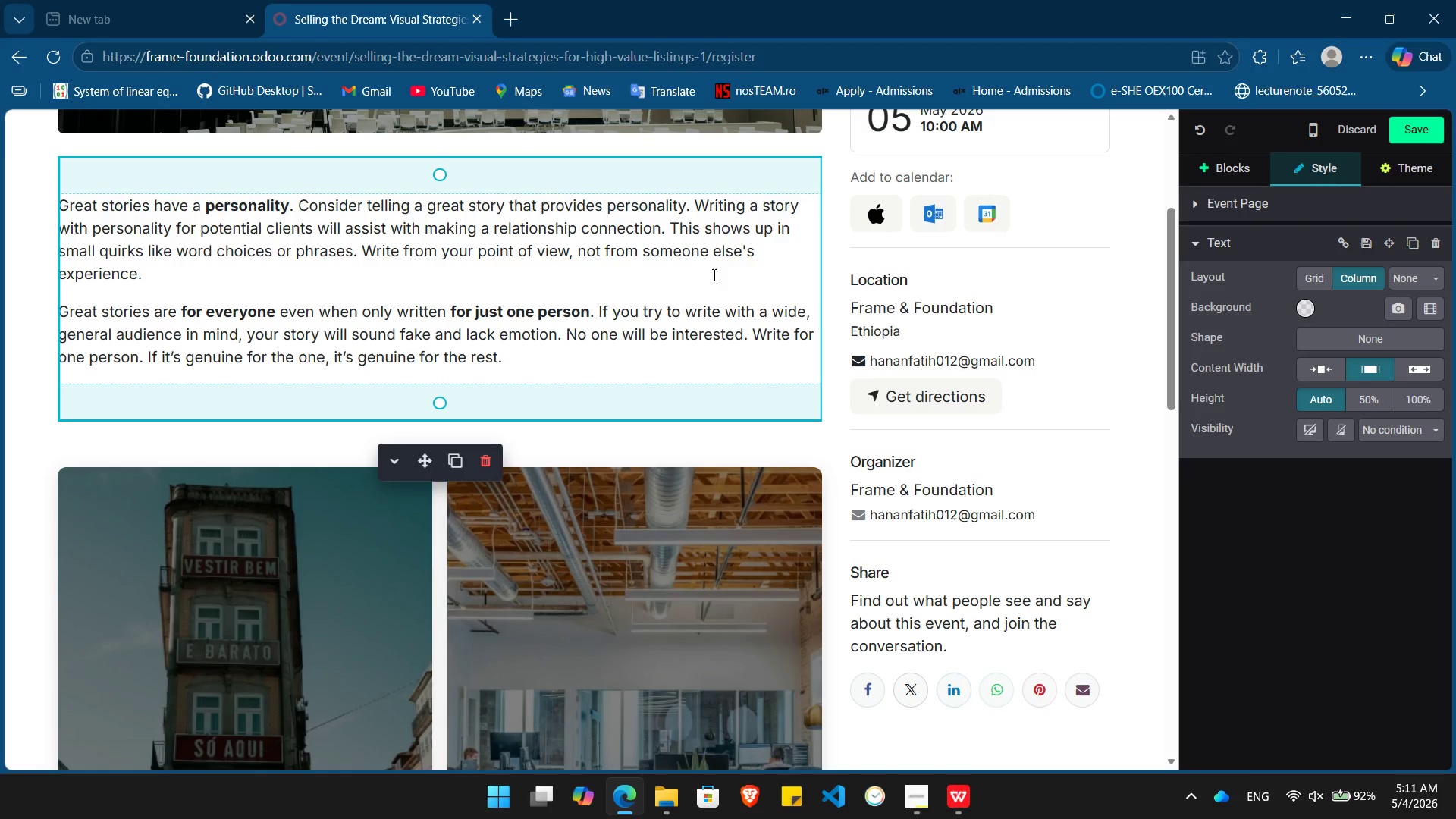 
left_click([713, 275])
 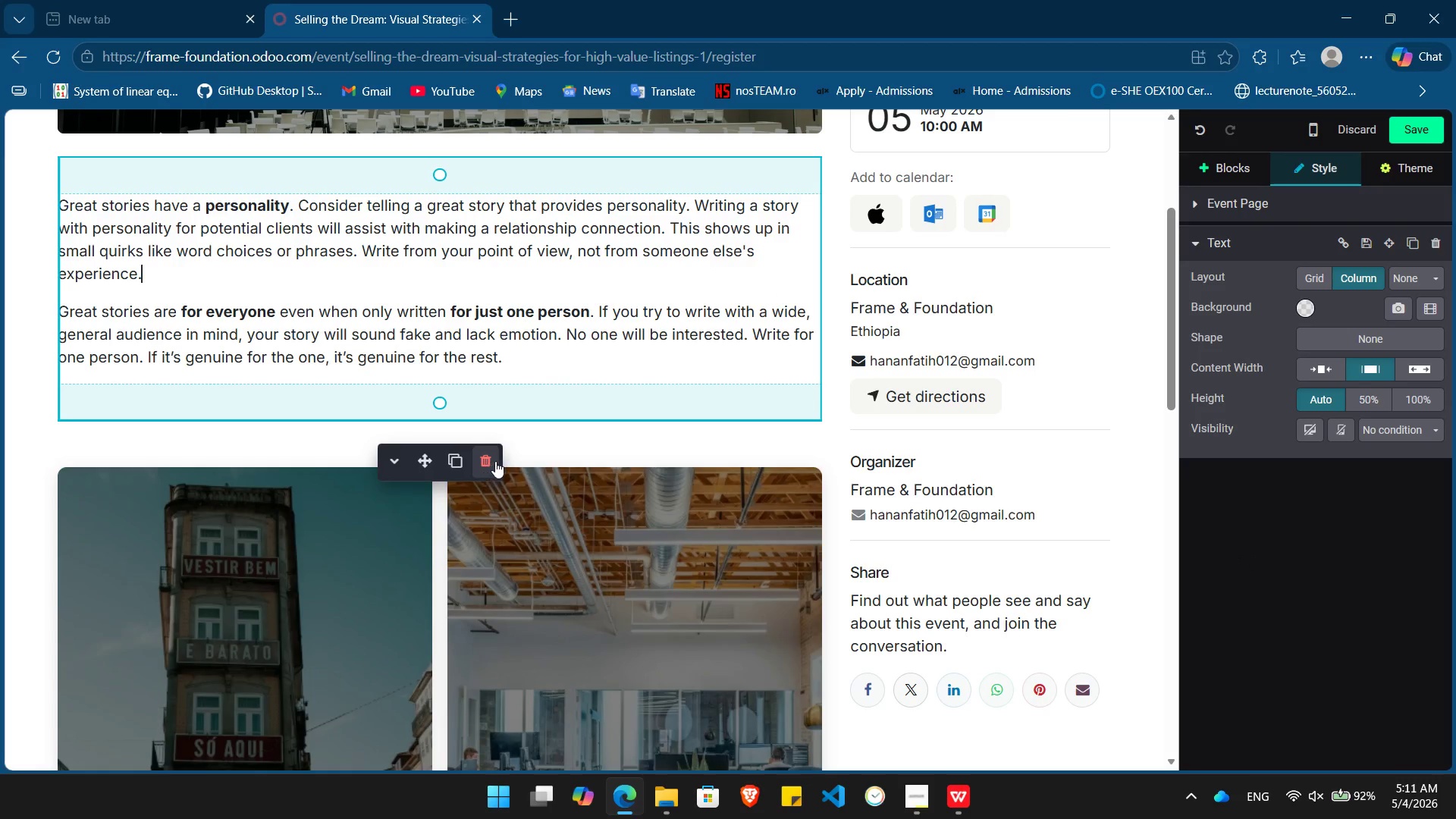 
left_click([496, 461])
 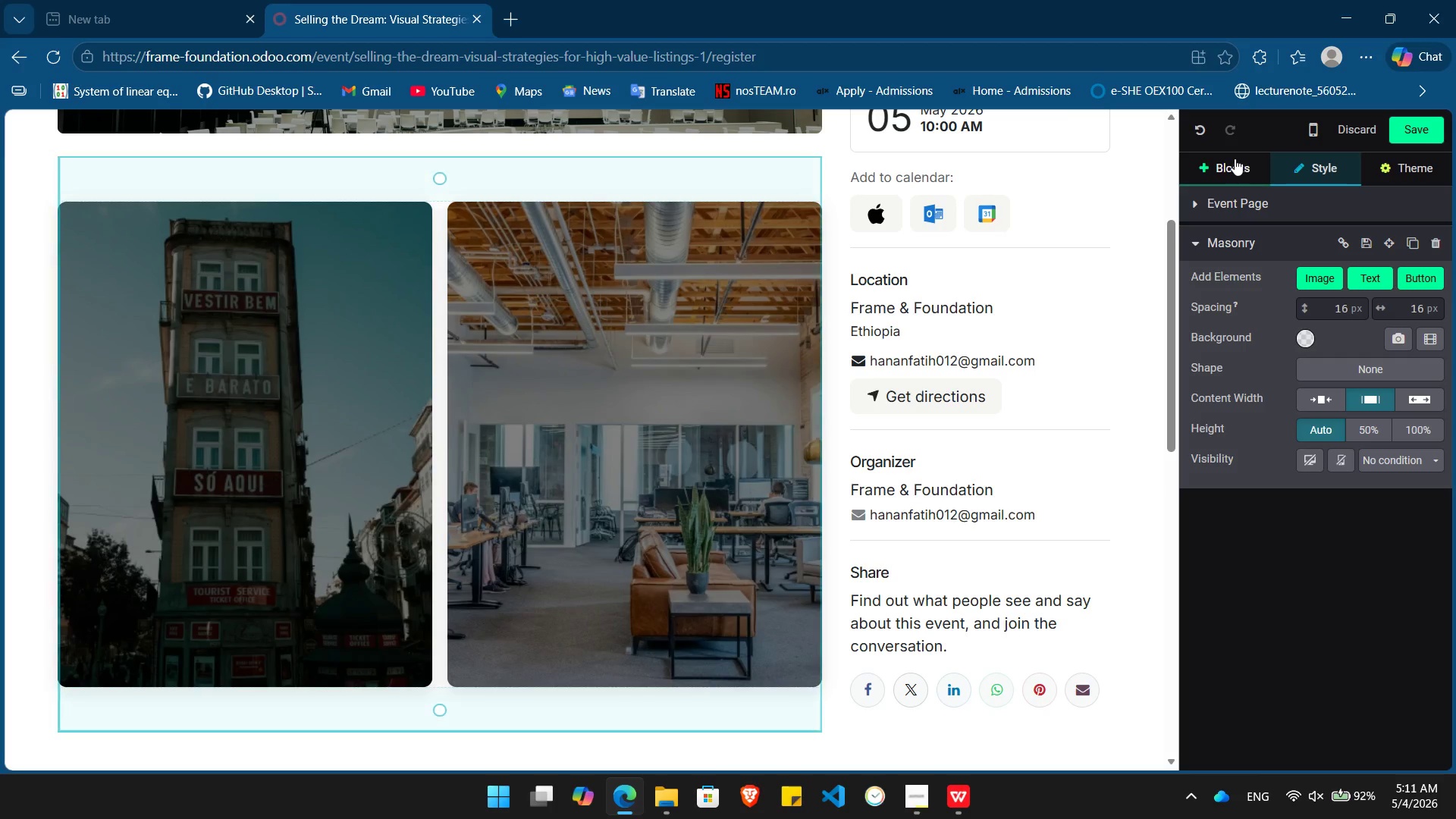 
left_click([1226, 163])
 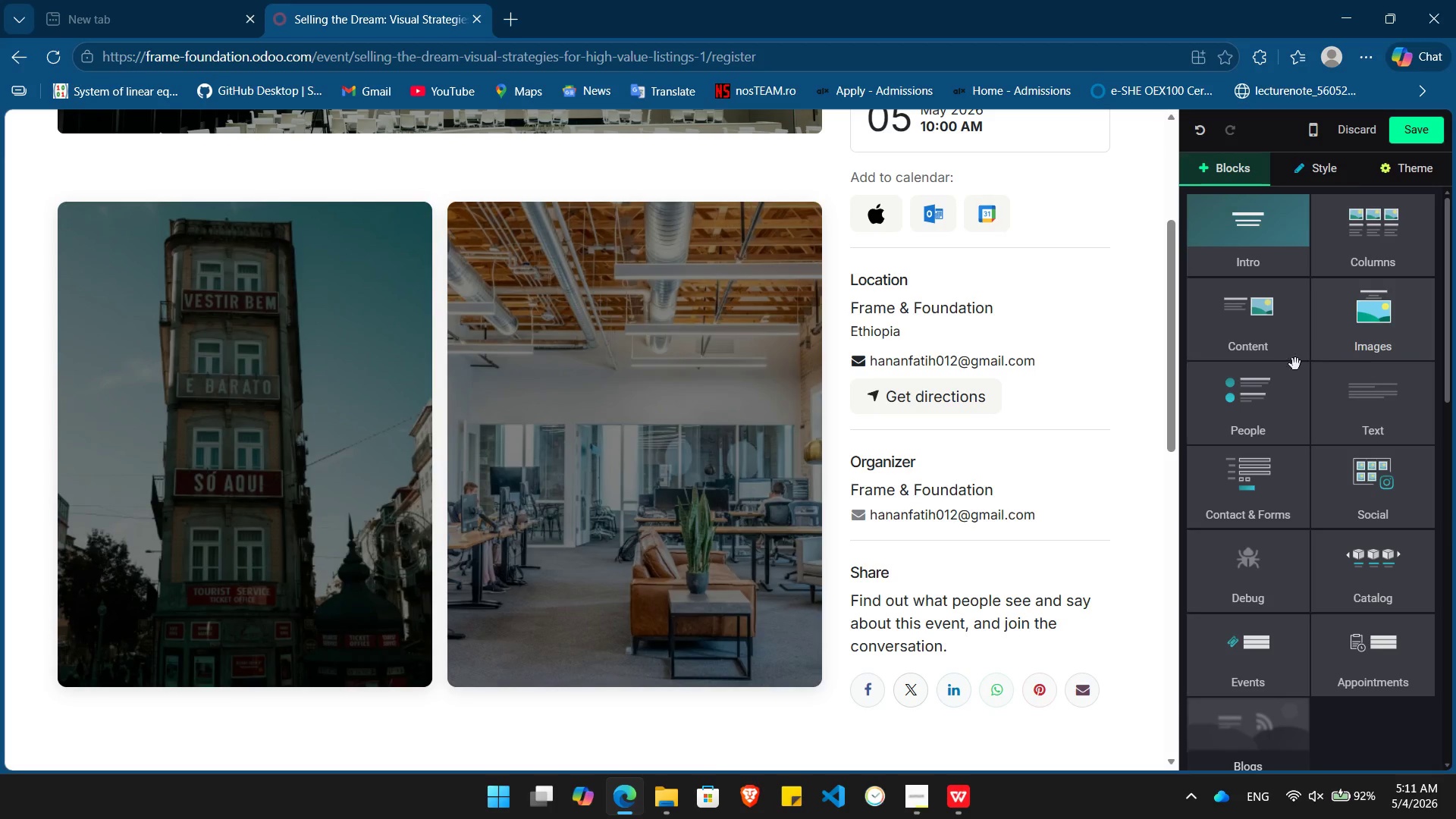 
left_click_drag(start_coordinate=[1251, 322], to_coordinate=[452, 377])
 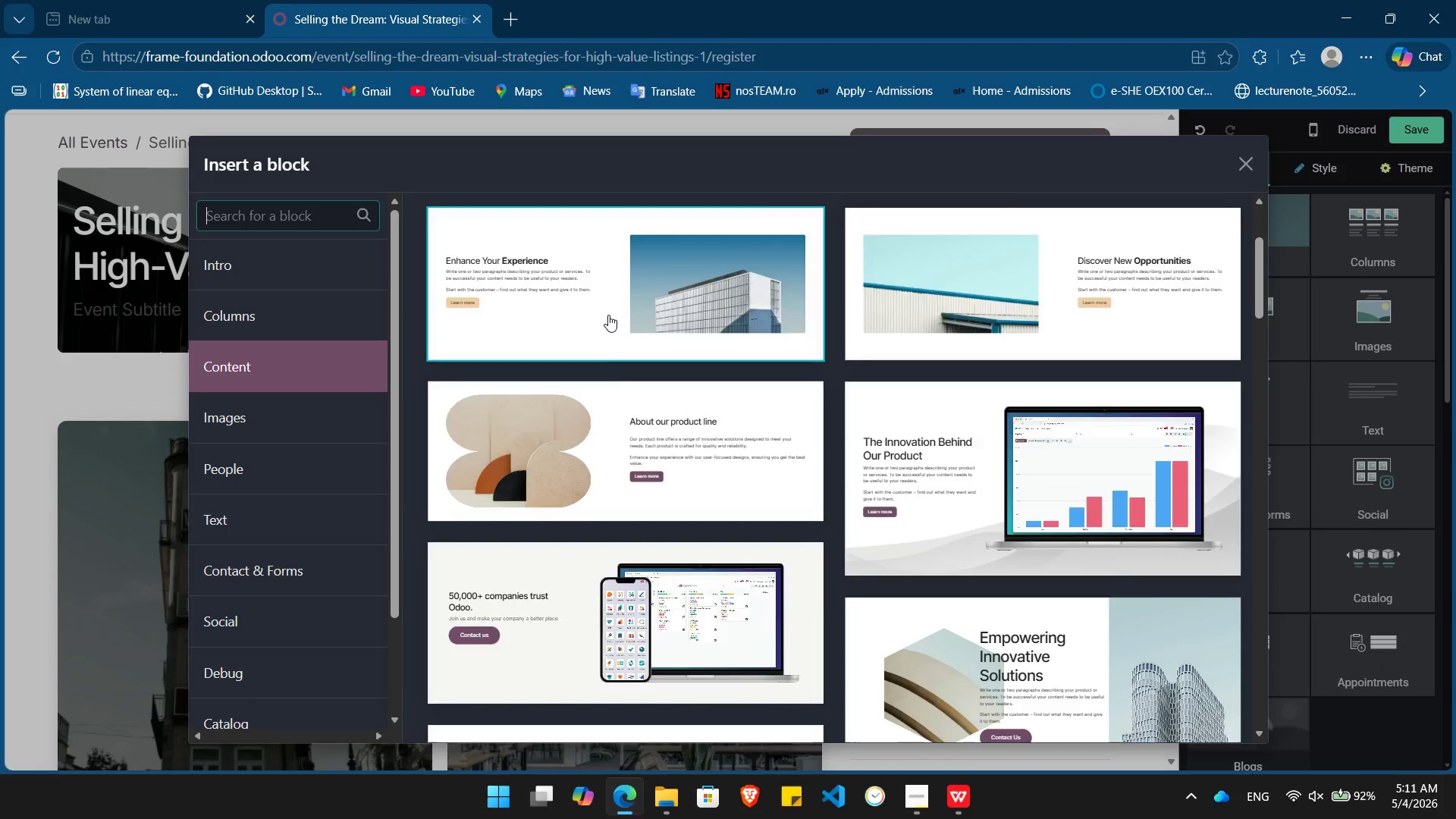 
wait(9.64)
 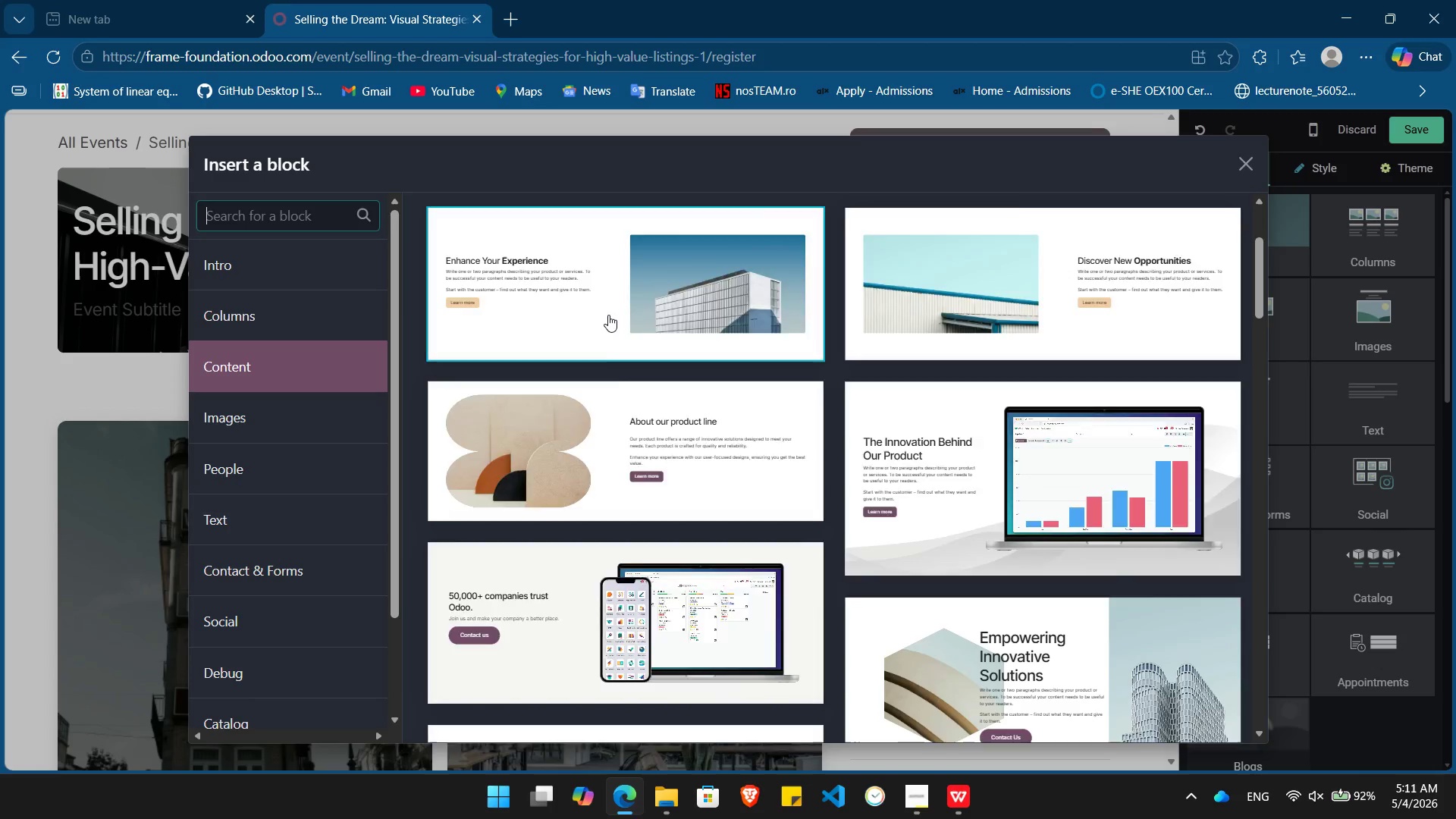 
left_click([990, 319])
 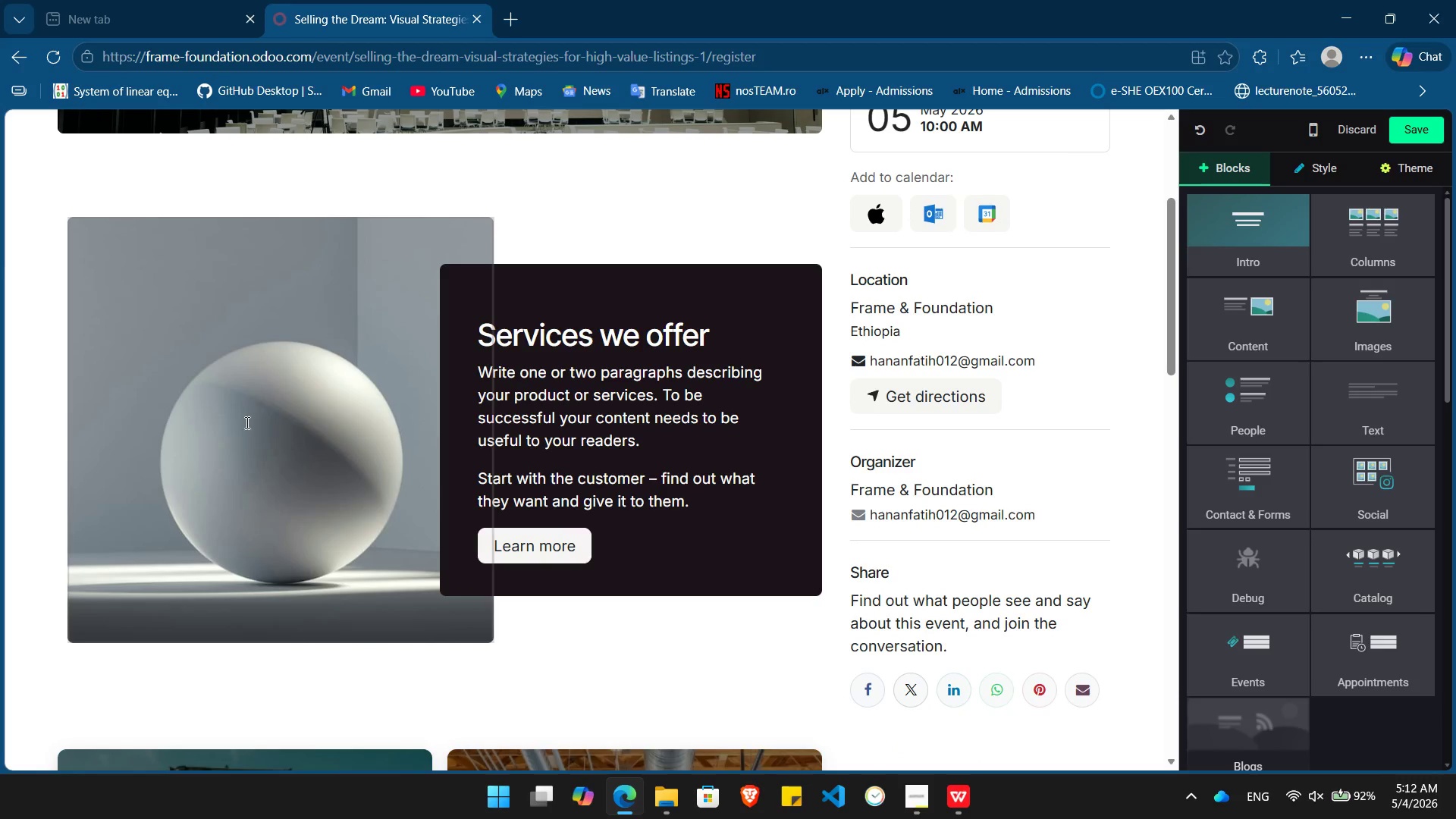 
left_click([244, 422])
 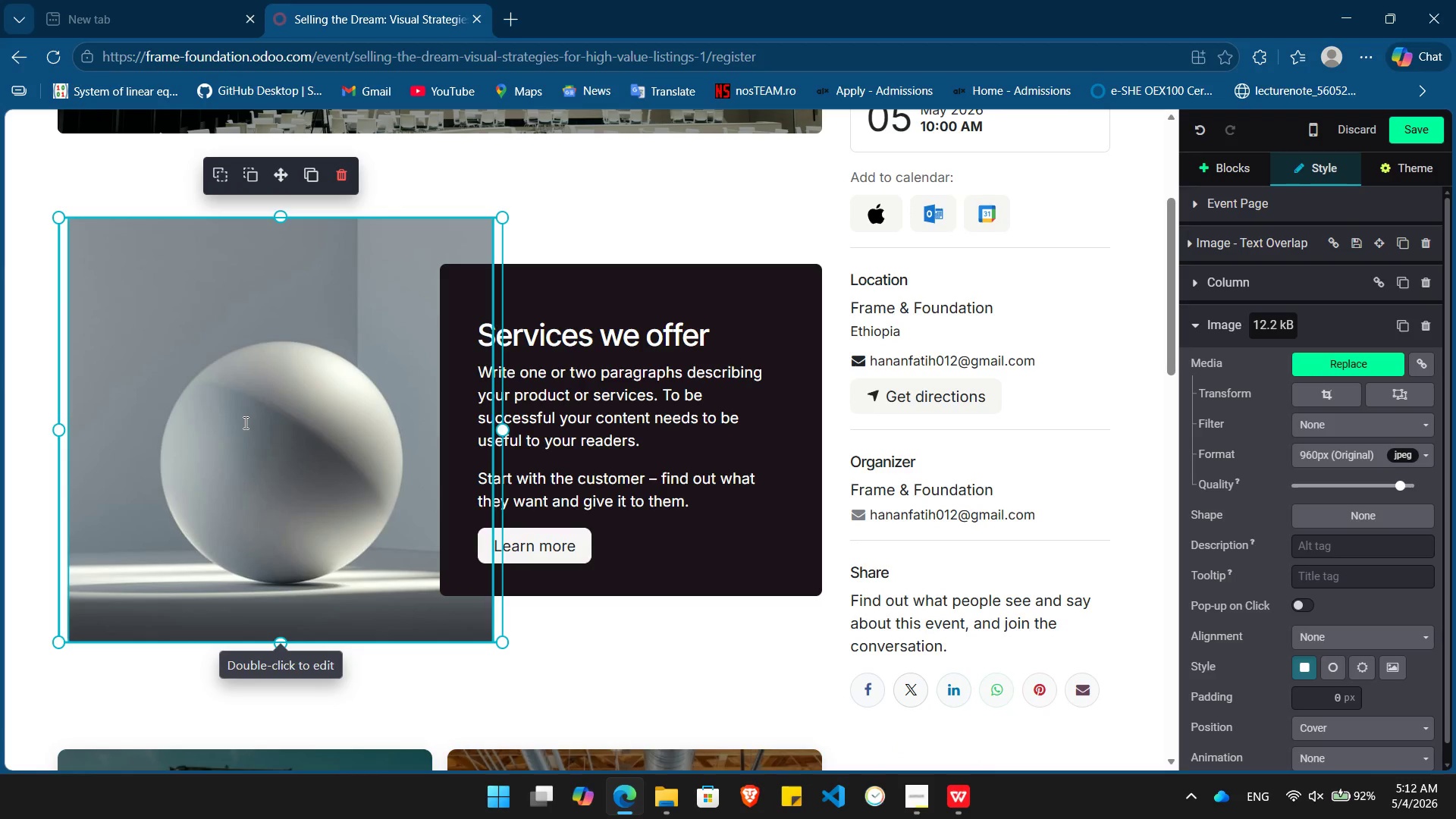 
double_click([244, 422])
 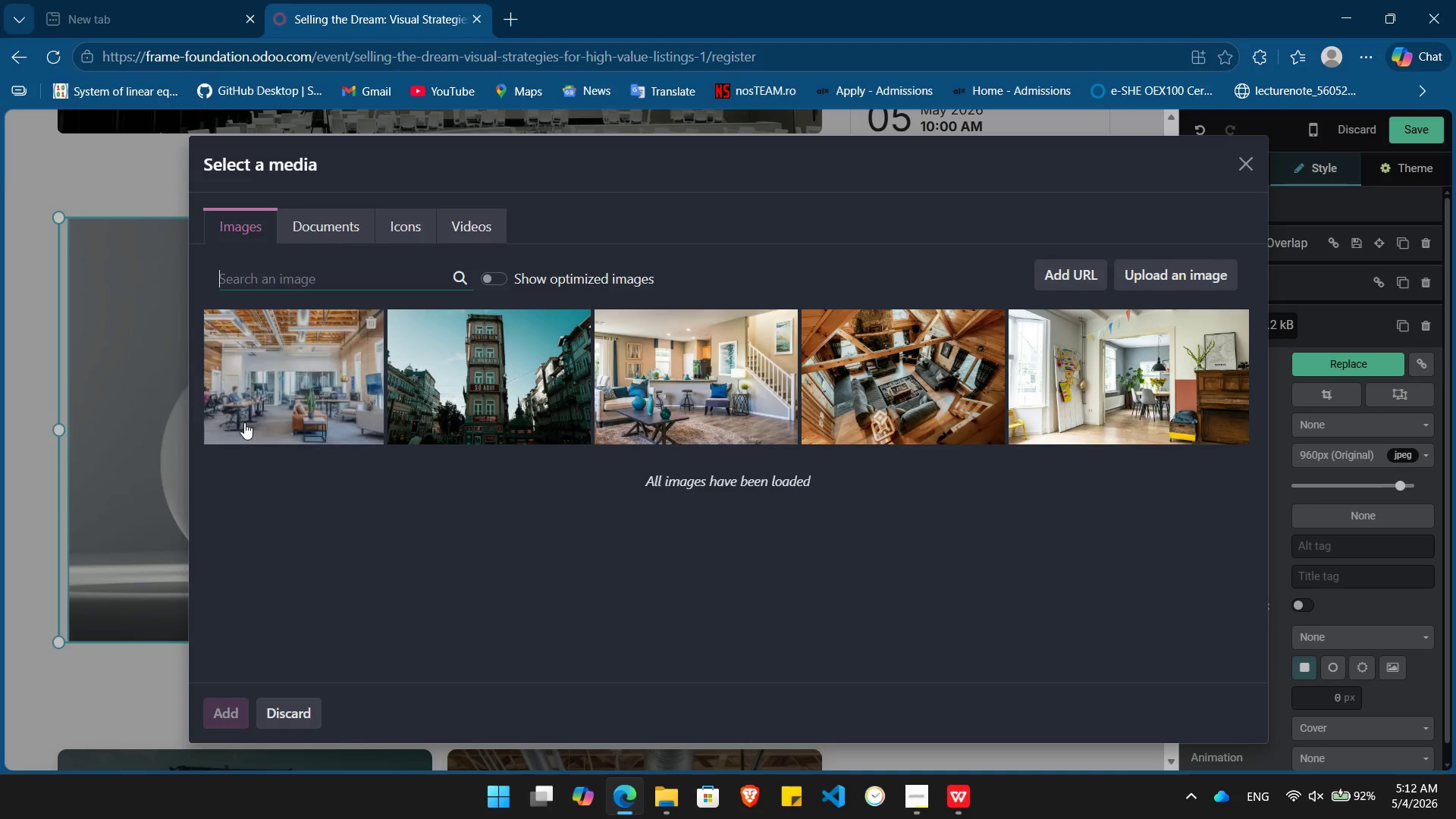 
type(person)
 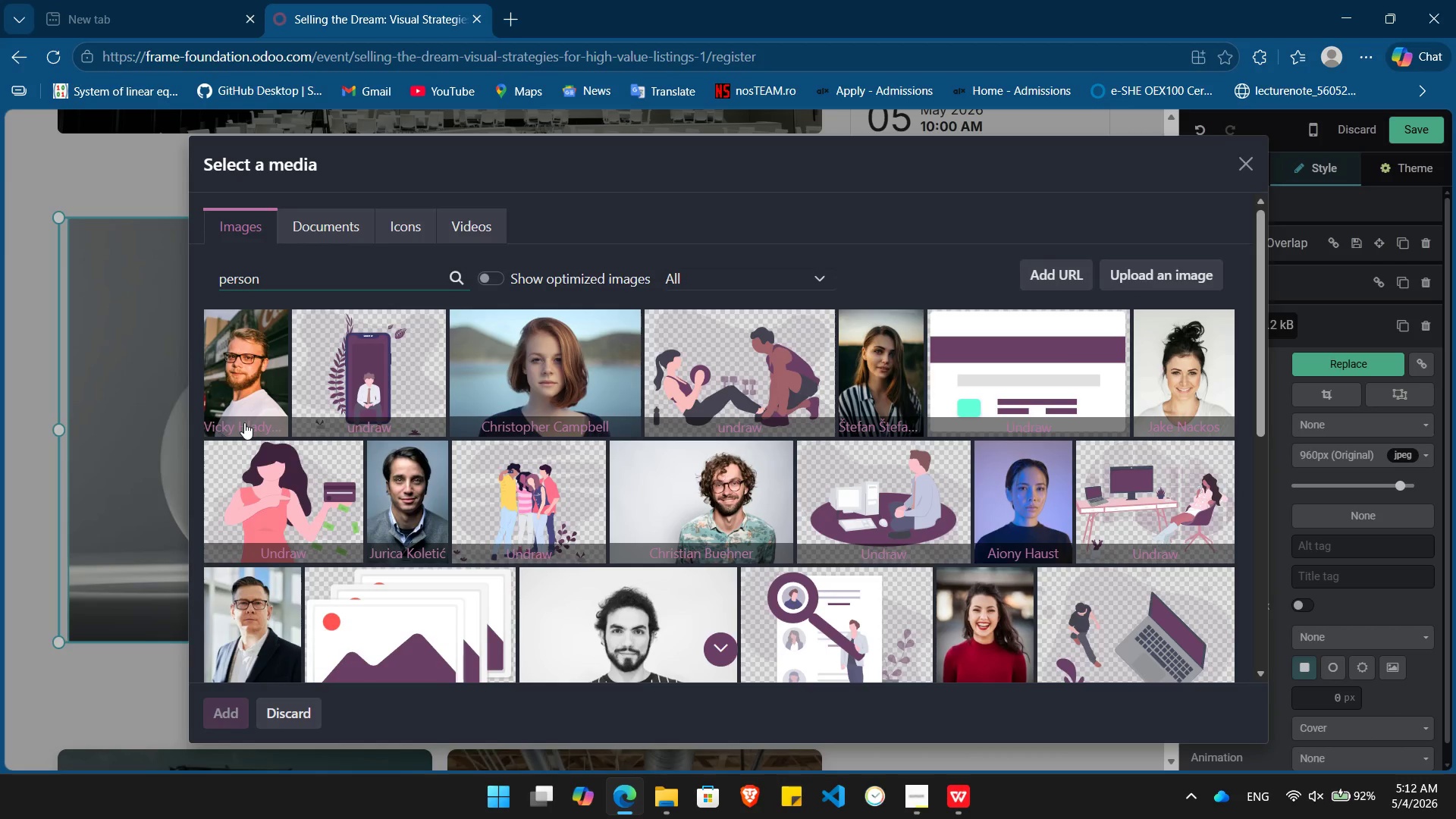 
wait(12.59)
 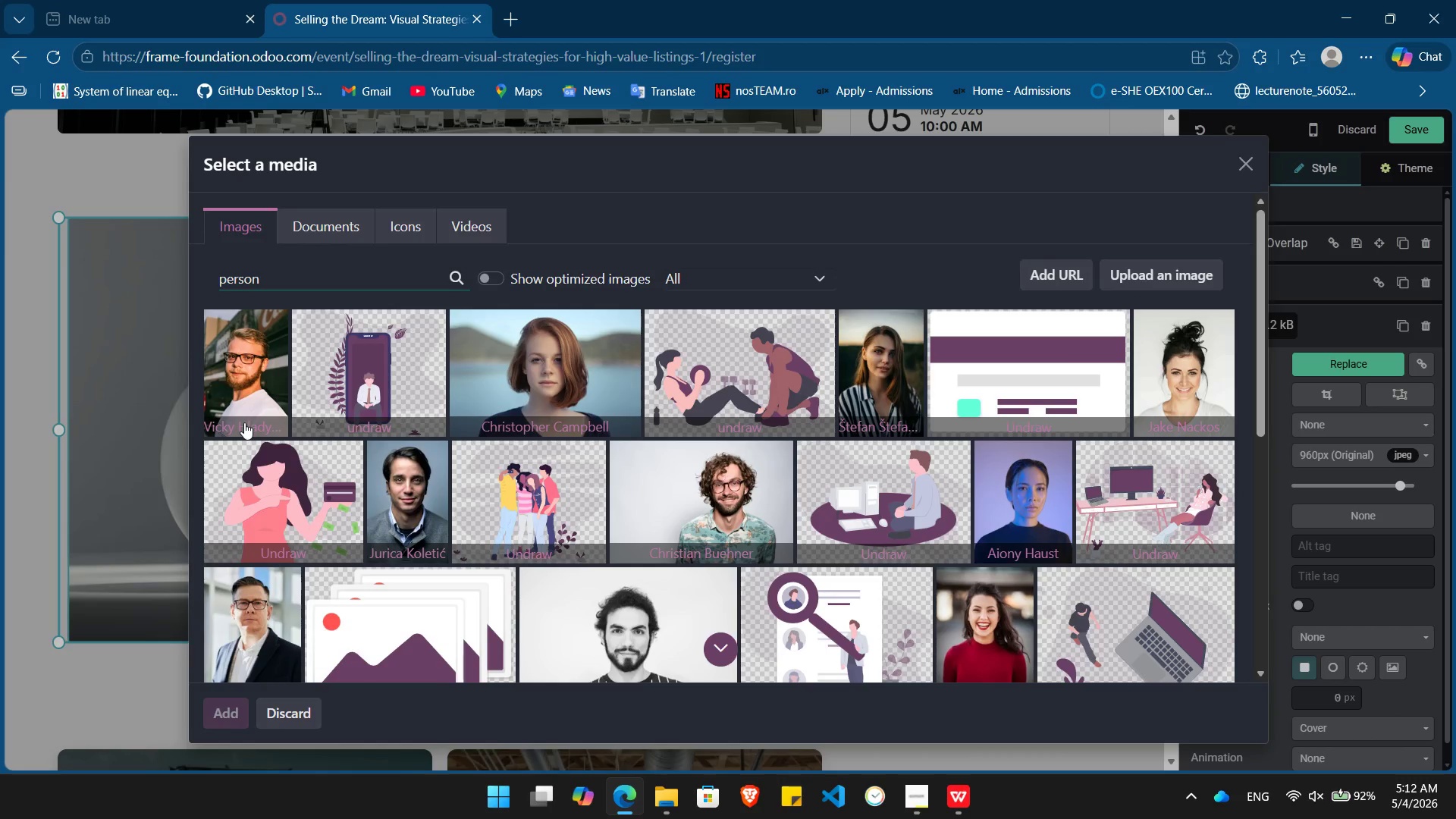 
left_click([410, 388])
 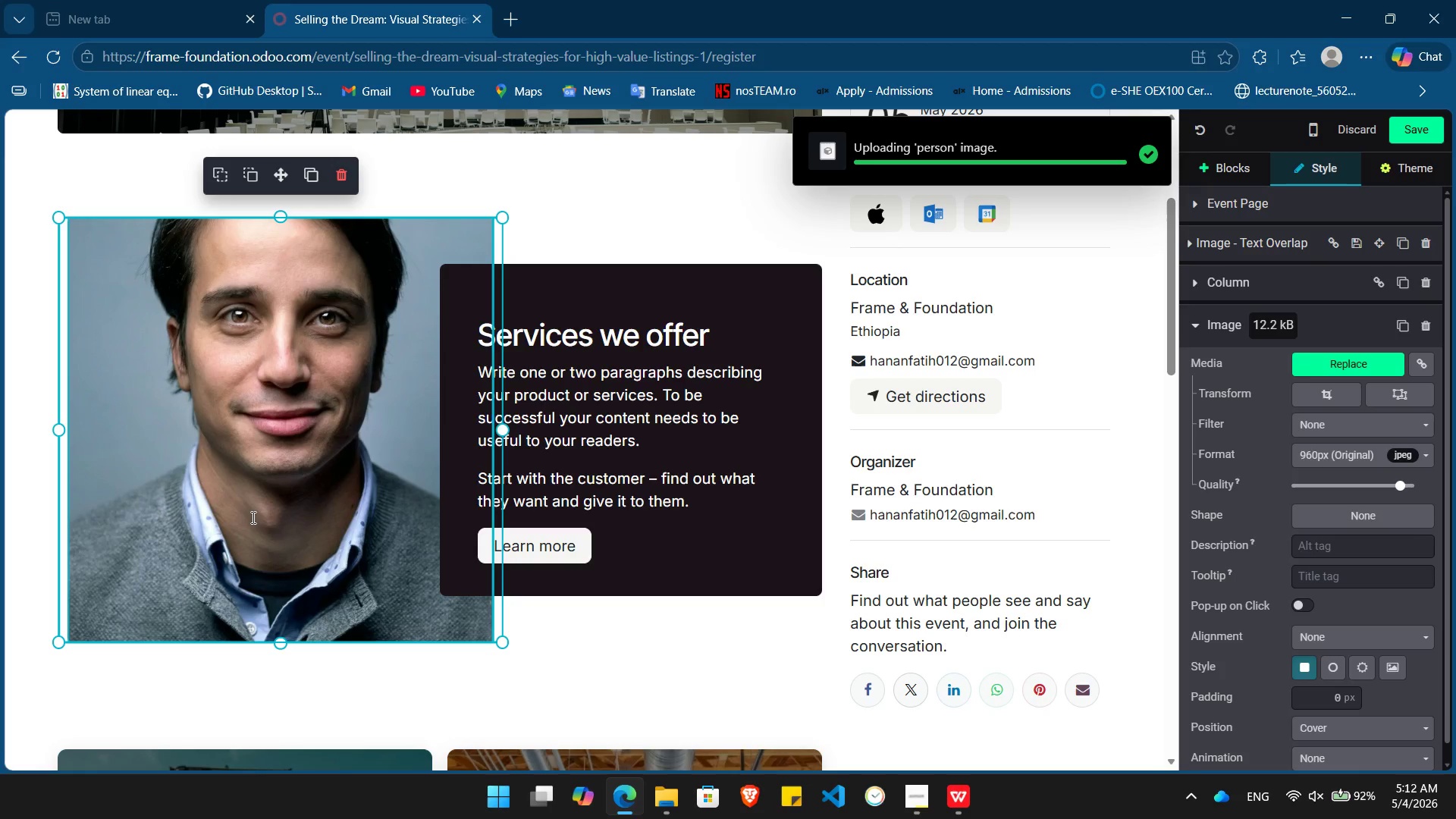 
double_click([252, 517])
 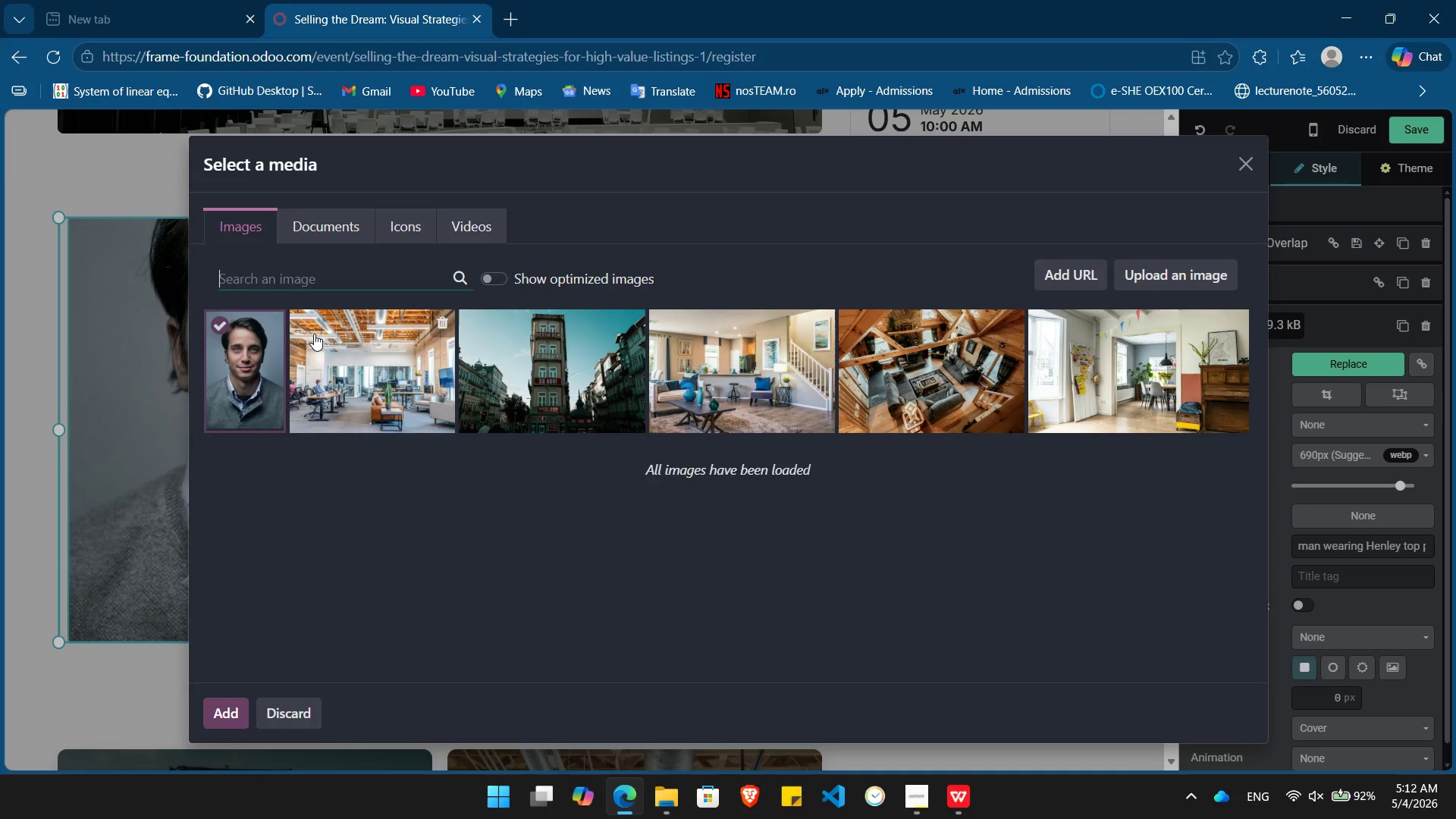 
type(person)
 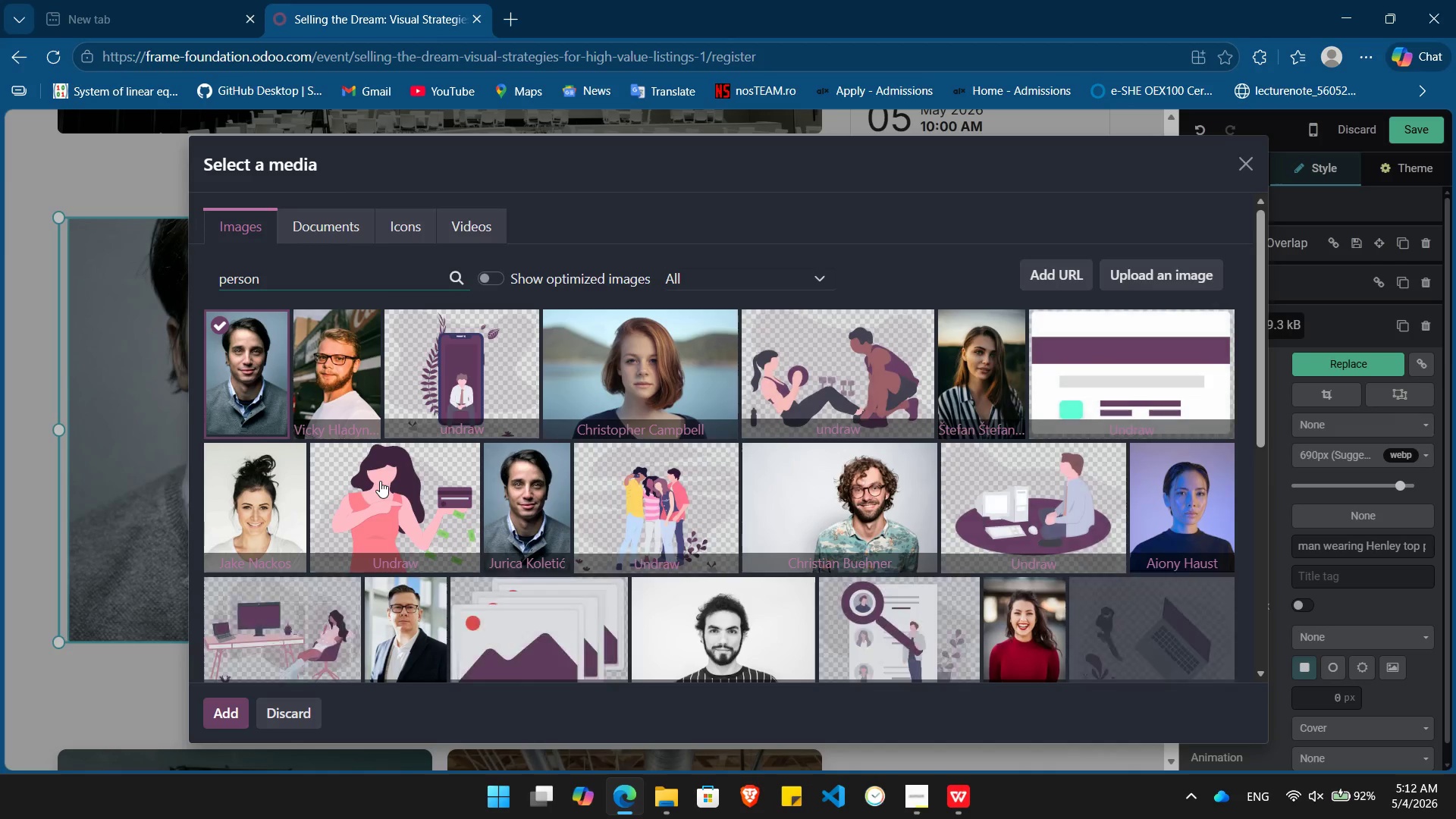 
wait(6.11)
 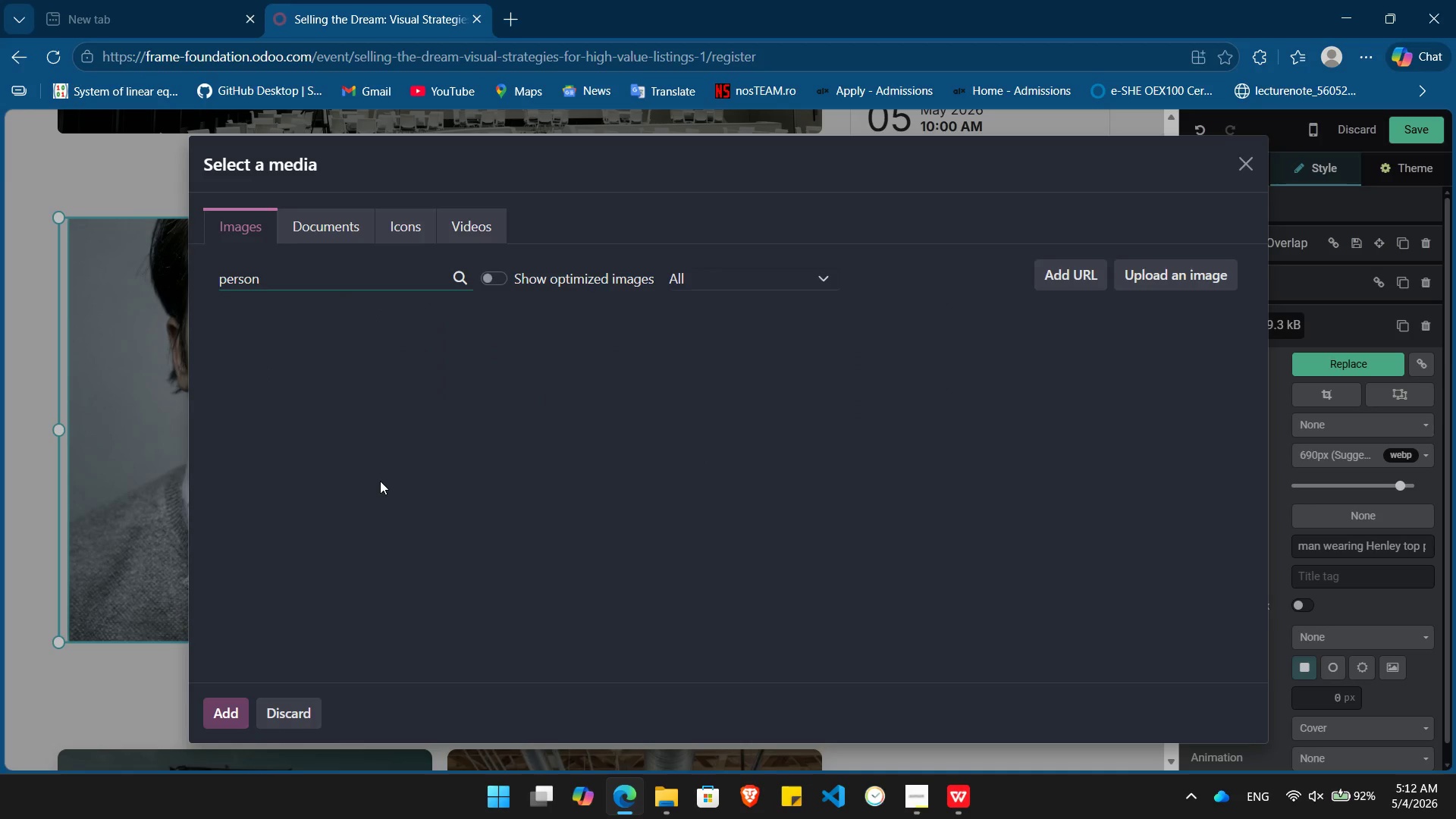 
left_click([394, 628])
 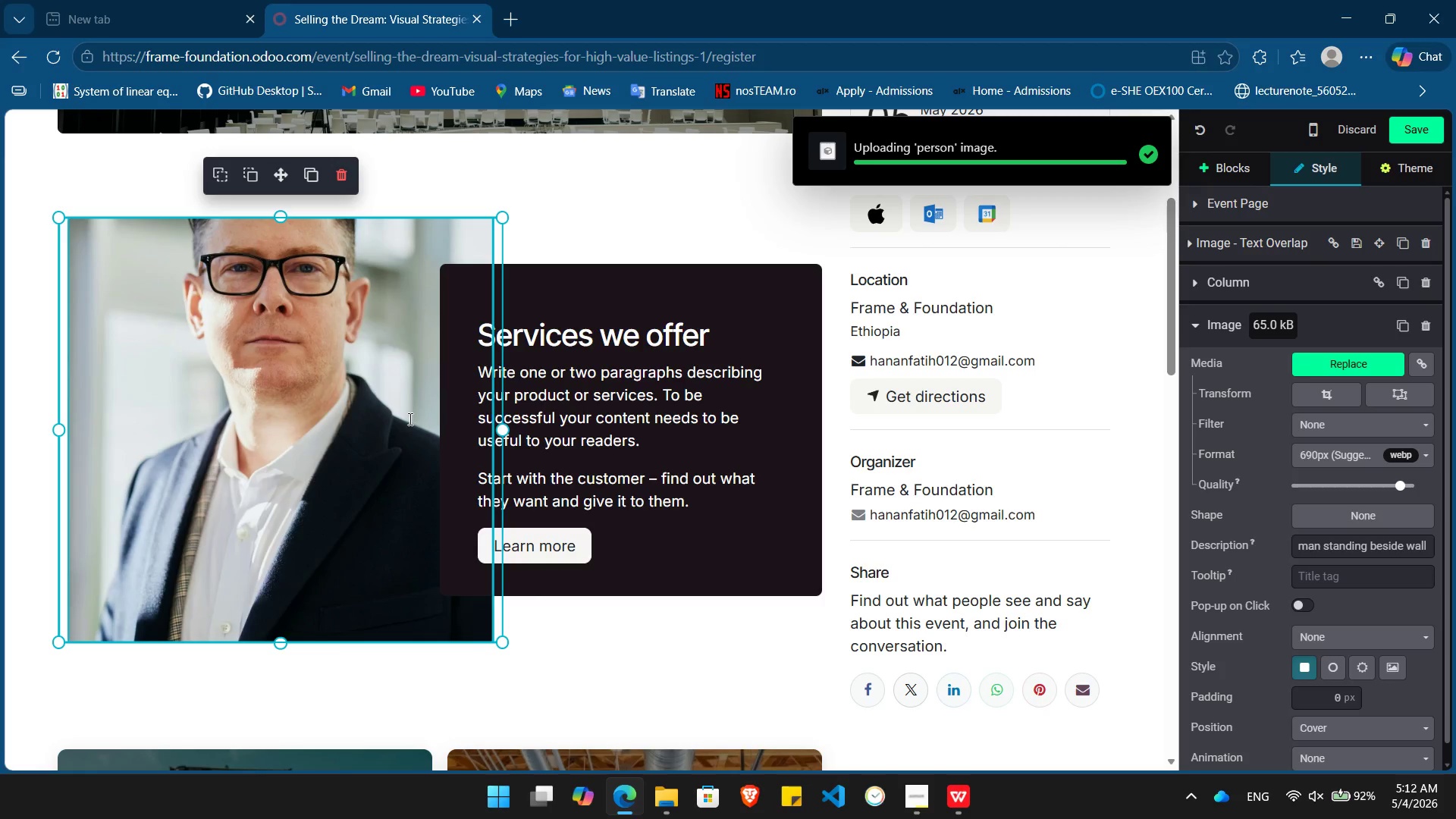 
left_click([578, 435])
 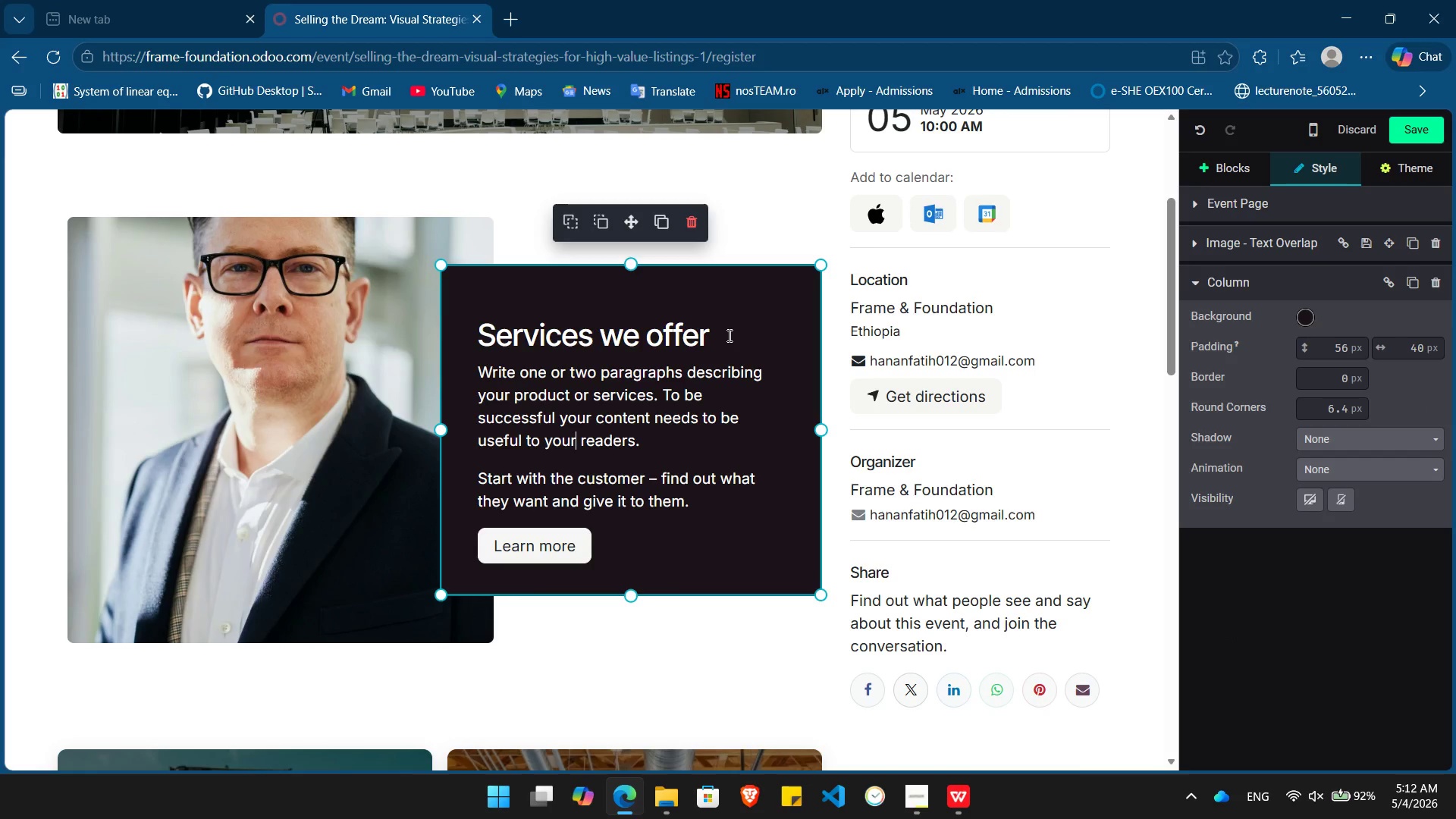 
left_click_drag(start_coordinate=[728, 335], to_coordinate=[488, 317])
 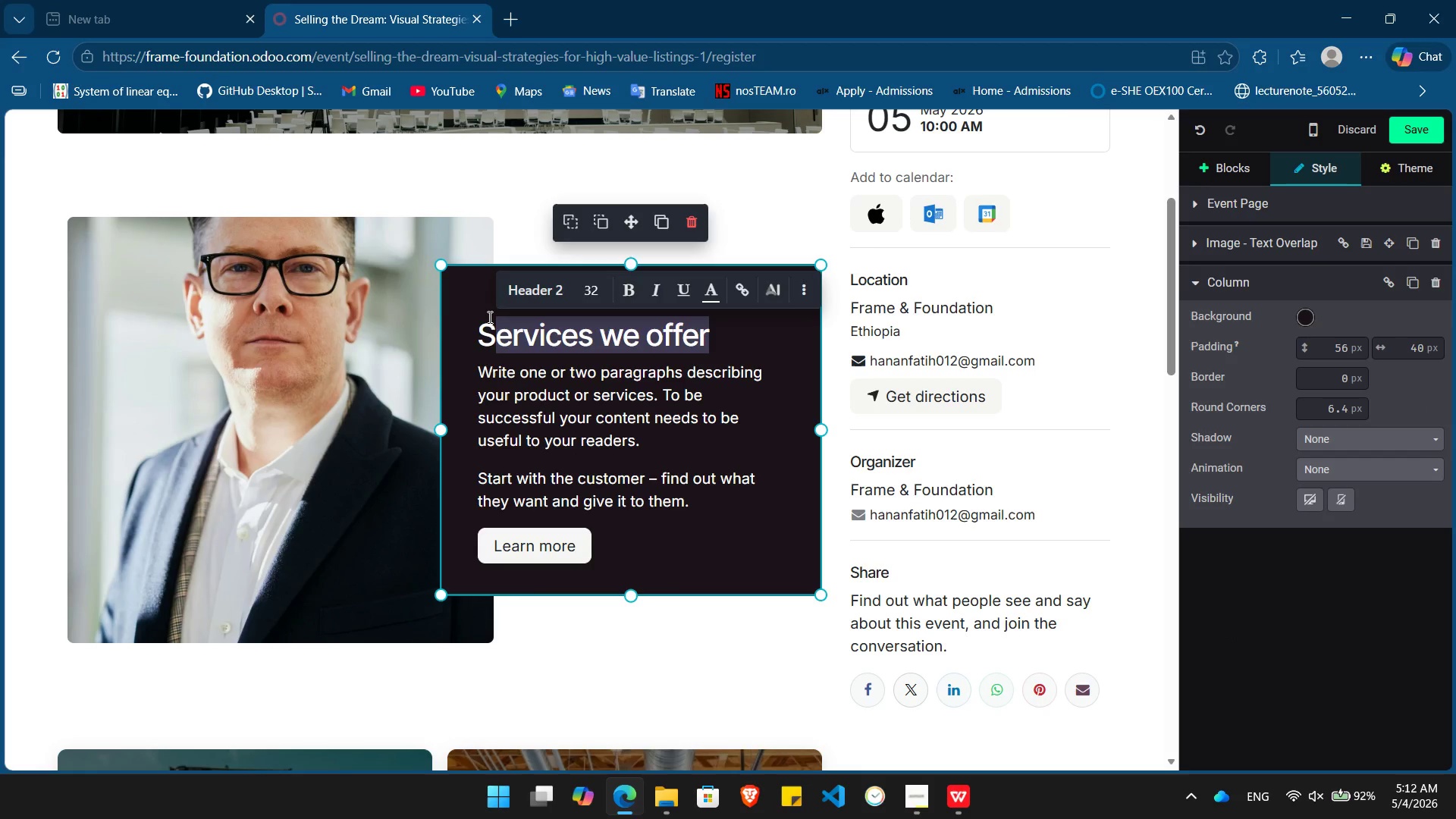 
key(Backspace)
key(Backspace)
type(About the Founder)
 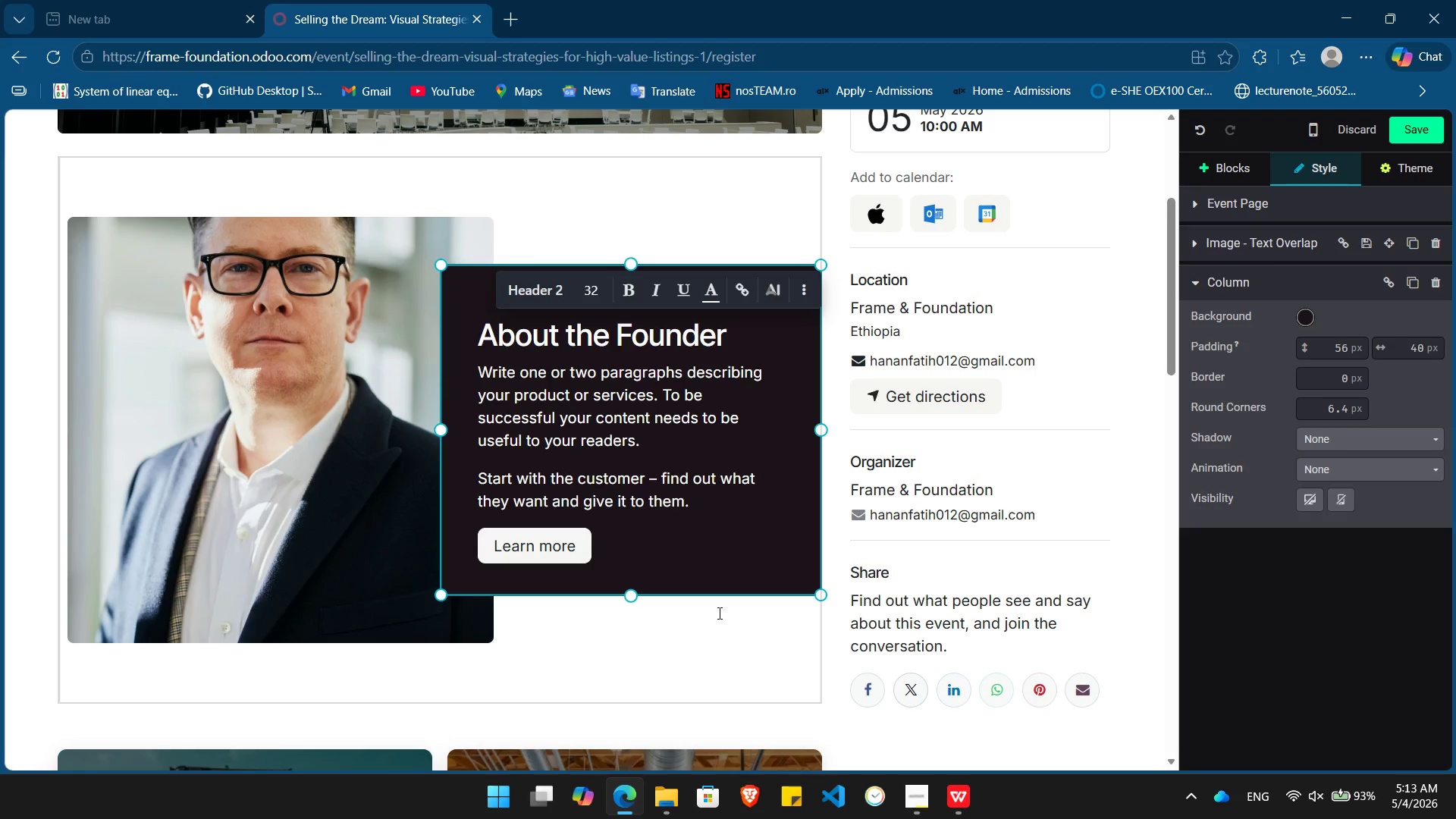 
wait(49.26)
 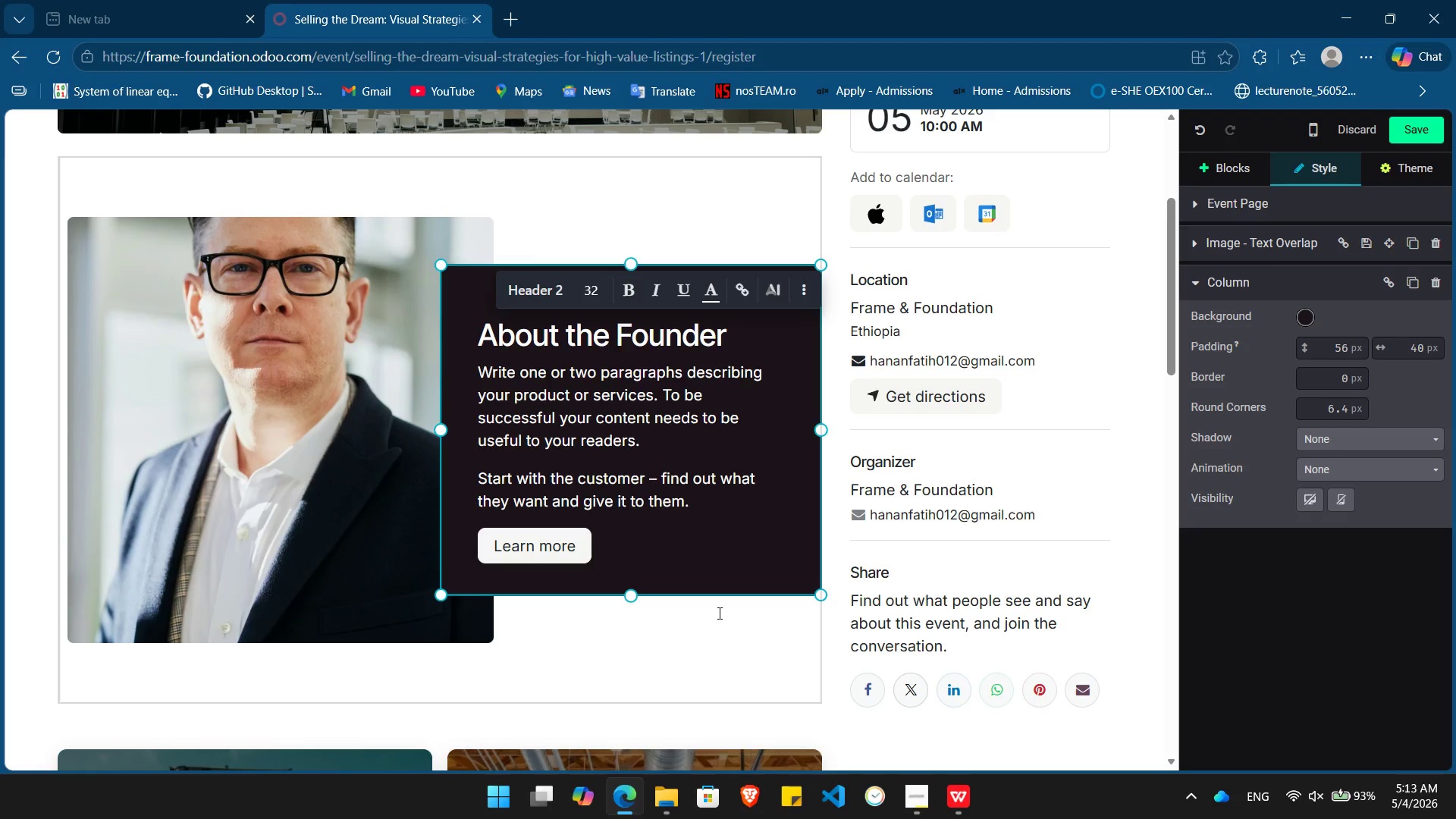 
left_click_drag(start_coordinate=[706, 500], to_coordinate=[475, 375])
 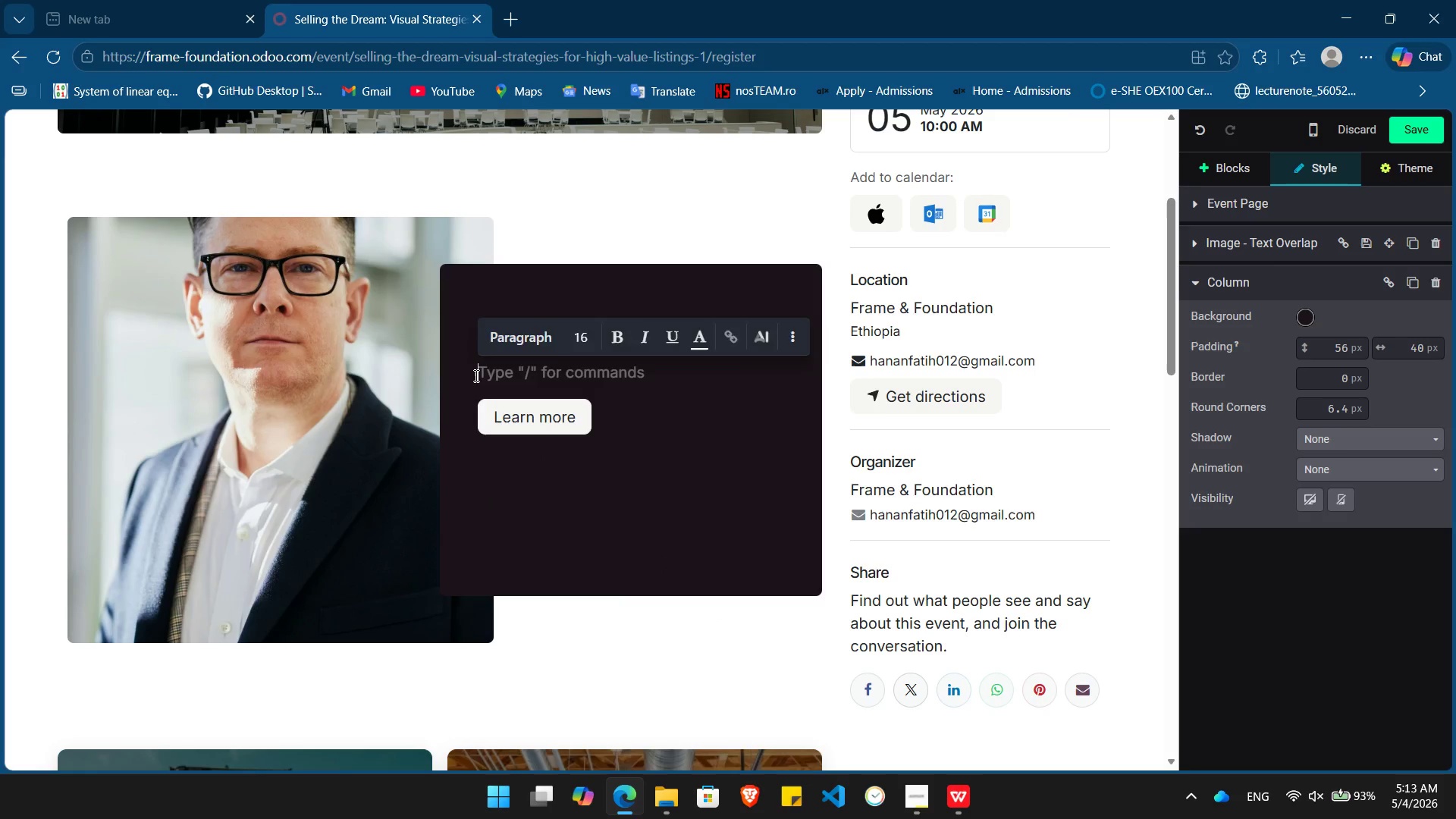 
key(Backspace)
type(With a background in technical design and sharp eye for architecture composition, My )
key(Backspace)
key(Backspace)
type(r. Smith John founded Fraa)
key(Backspace)
type(me )
 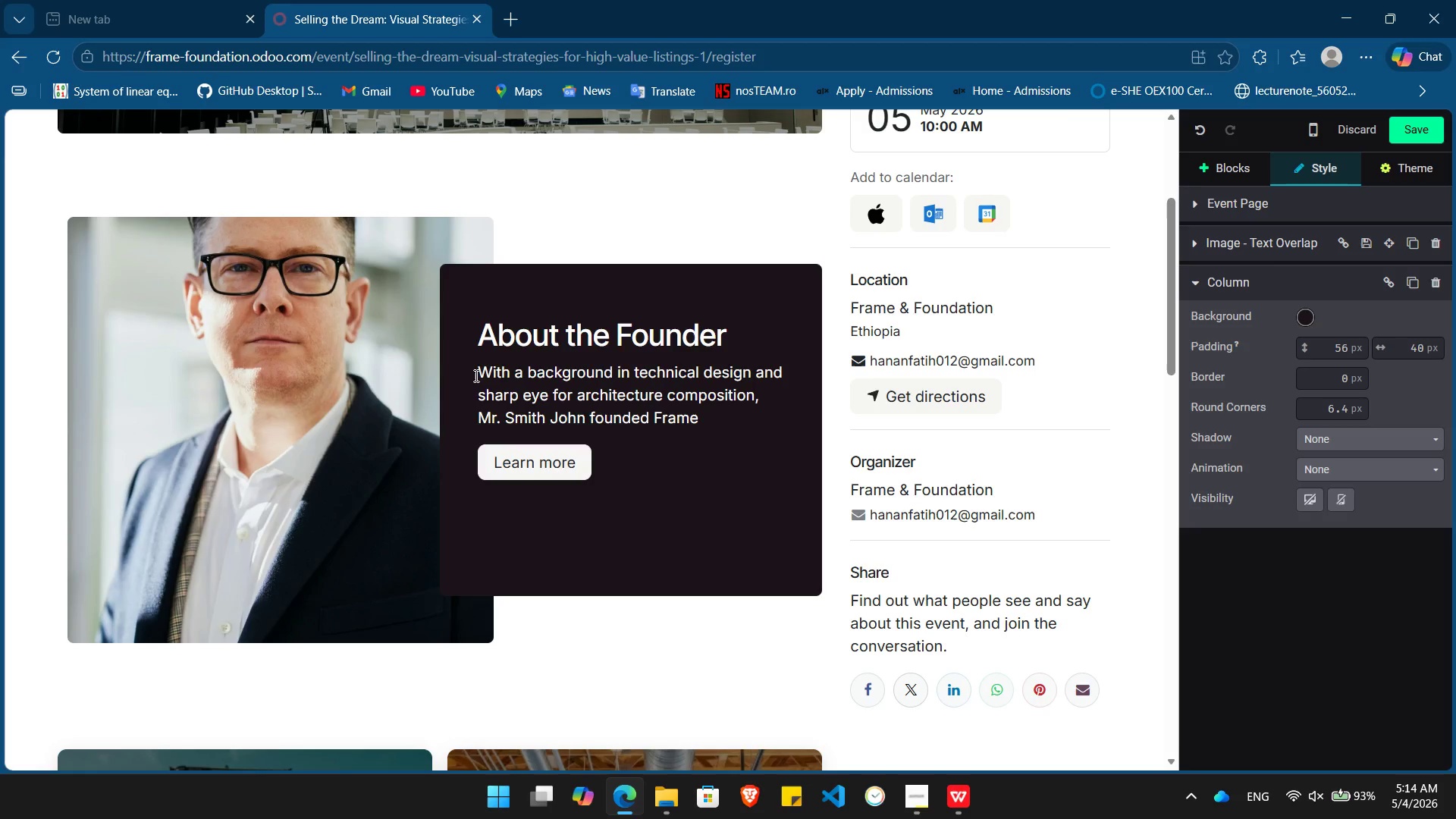 
type(& Foundation to brig)
key(Backspace)
type(dge)
key(Tab)
key(Backspace)
key(Backspace)
key(Backspace)
type(standard photos and high converting asses)
key(Backspace)
type(ts. Speciall)
key(Backspace)
type(izing in the unique light and geometry of oder)
 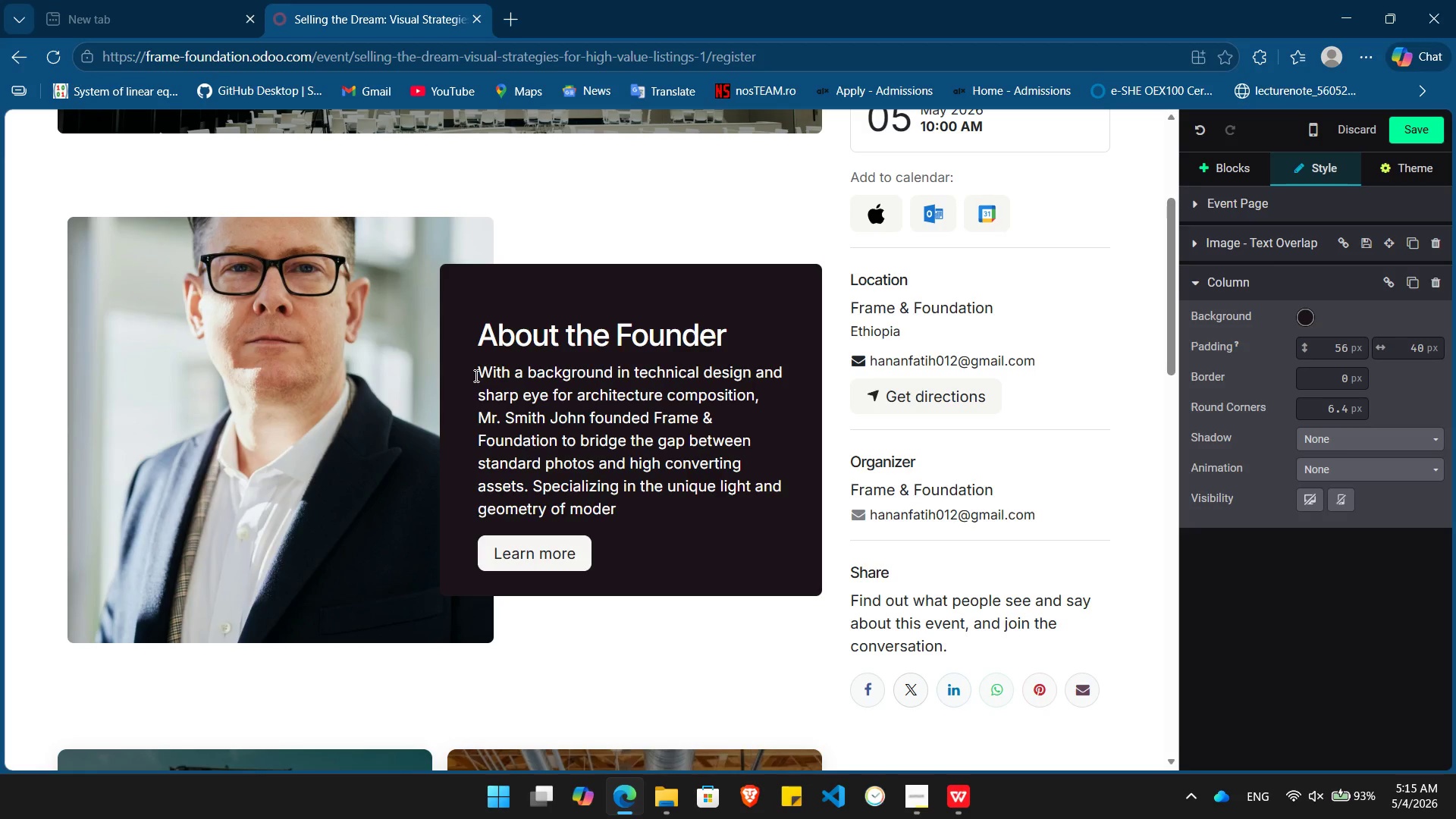 
wait(5.34)
 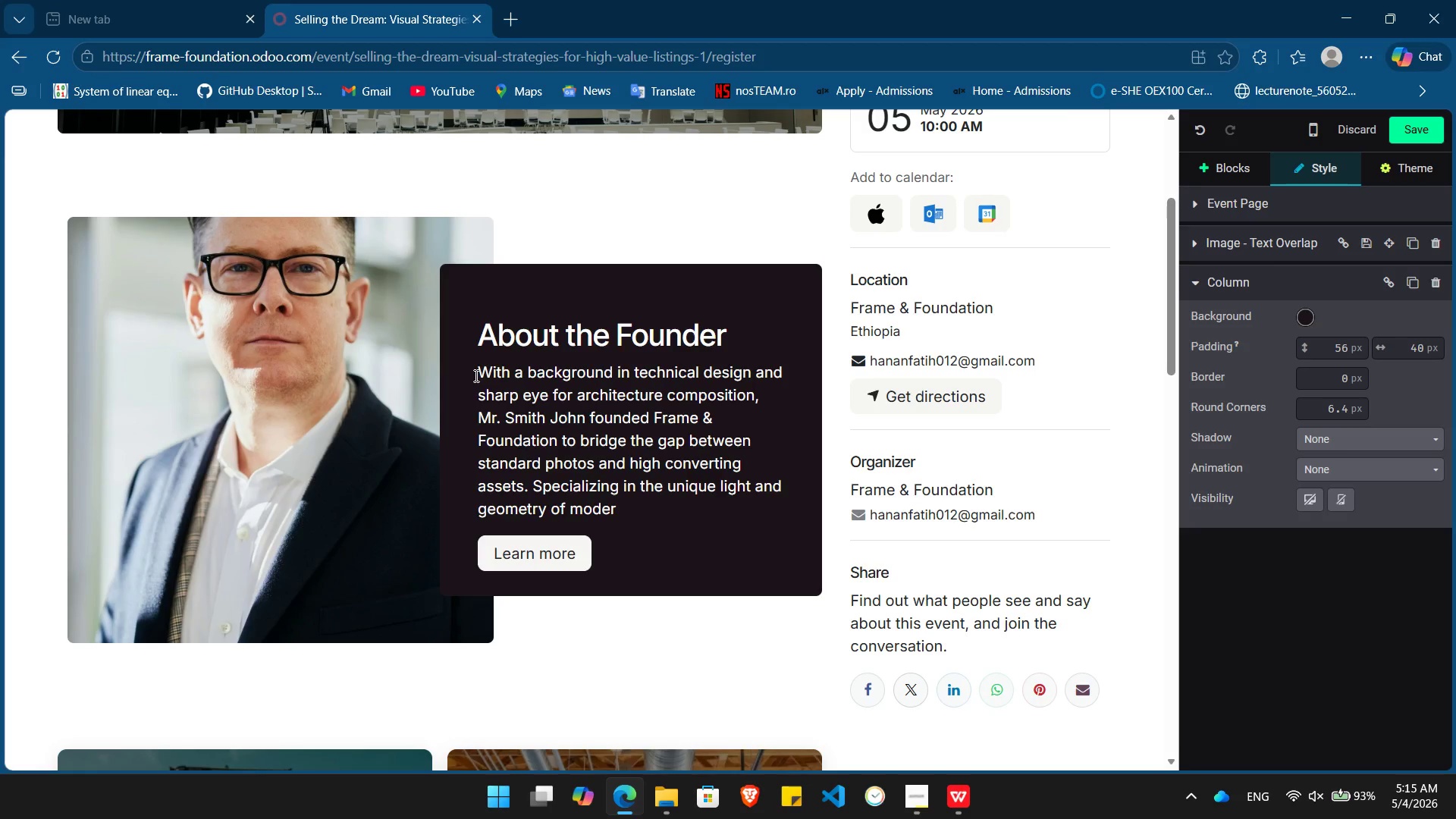 
type(n architecture-from luxury villas to urban high-rises-S)
key(Backspace)
type(John has helpw)
key(Backspace)
type(ed local agents transform ts)
key(Backspace)
key(Backspace)
type(stagnant listings into competitive bidings.)
 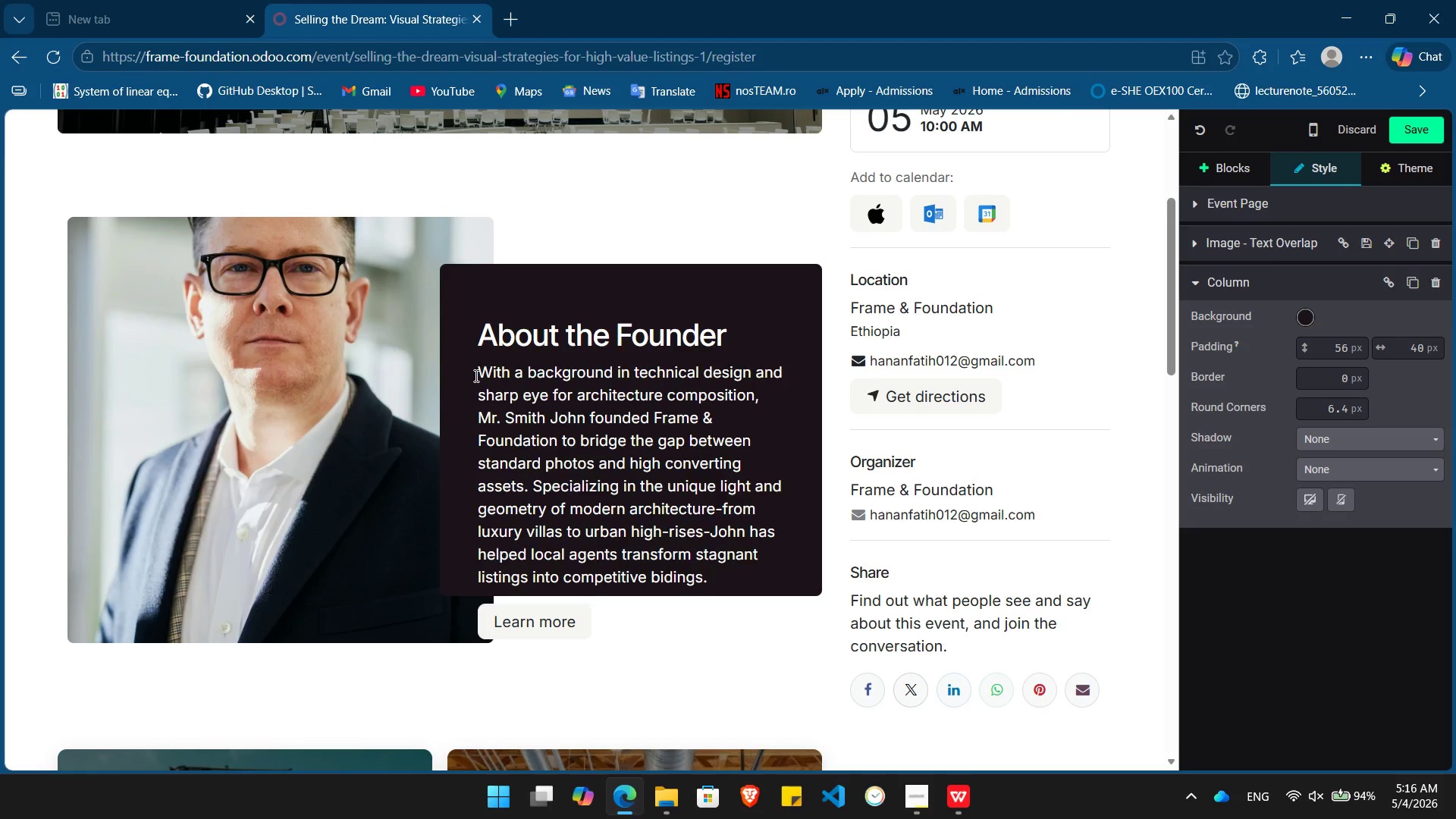 
wait(10.53)
 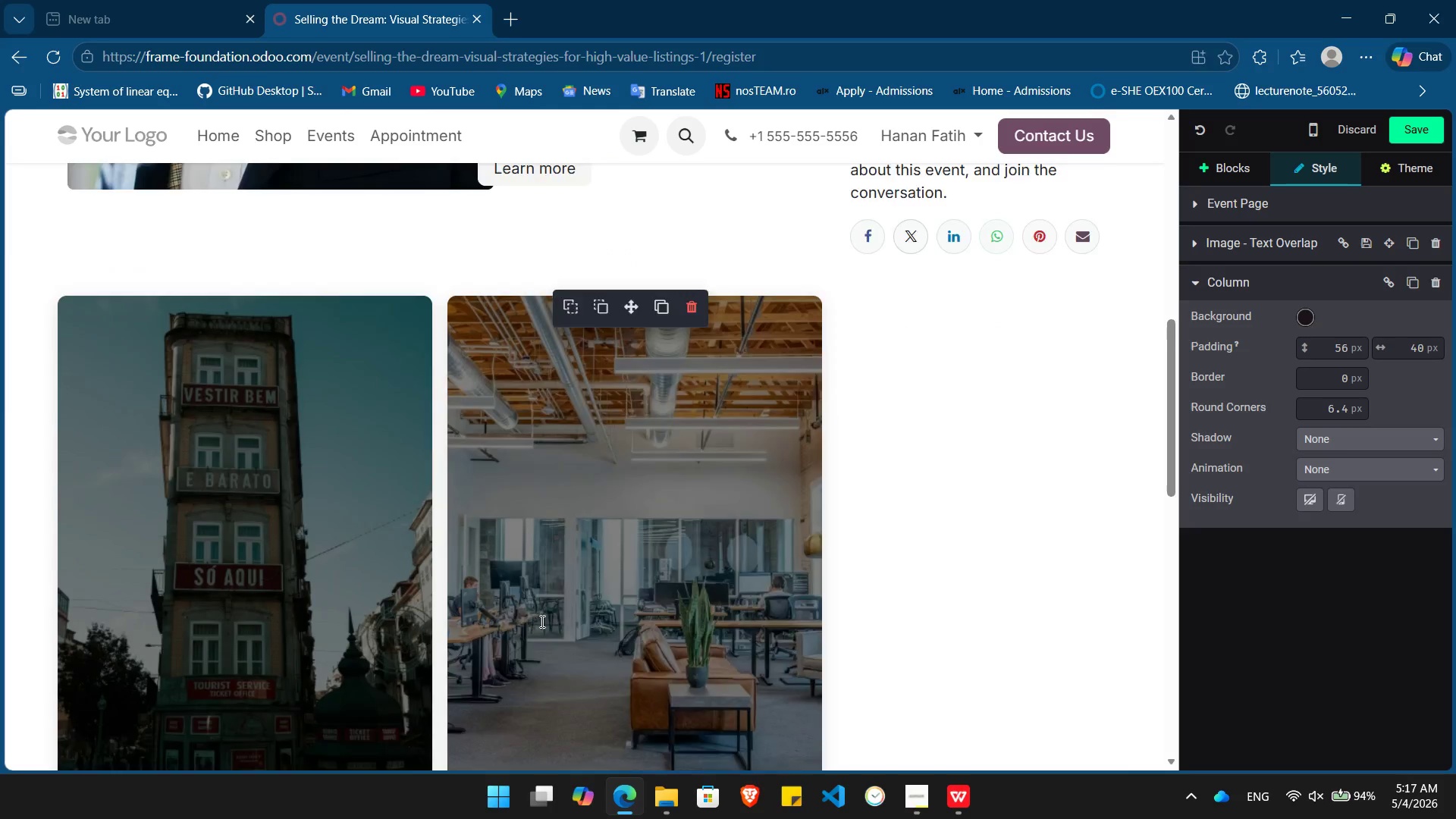 
left_click([1411, 124])
 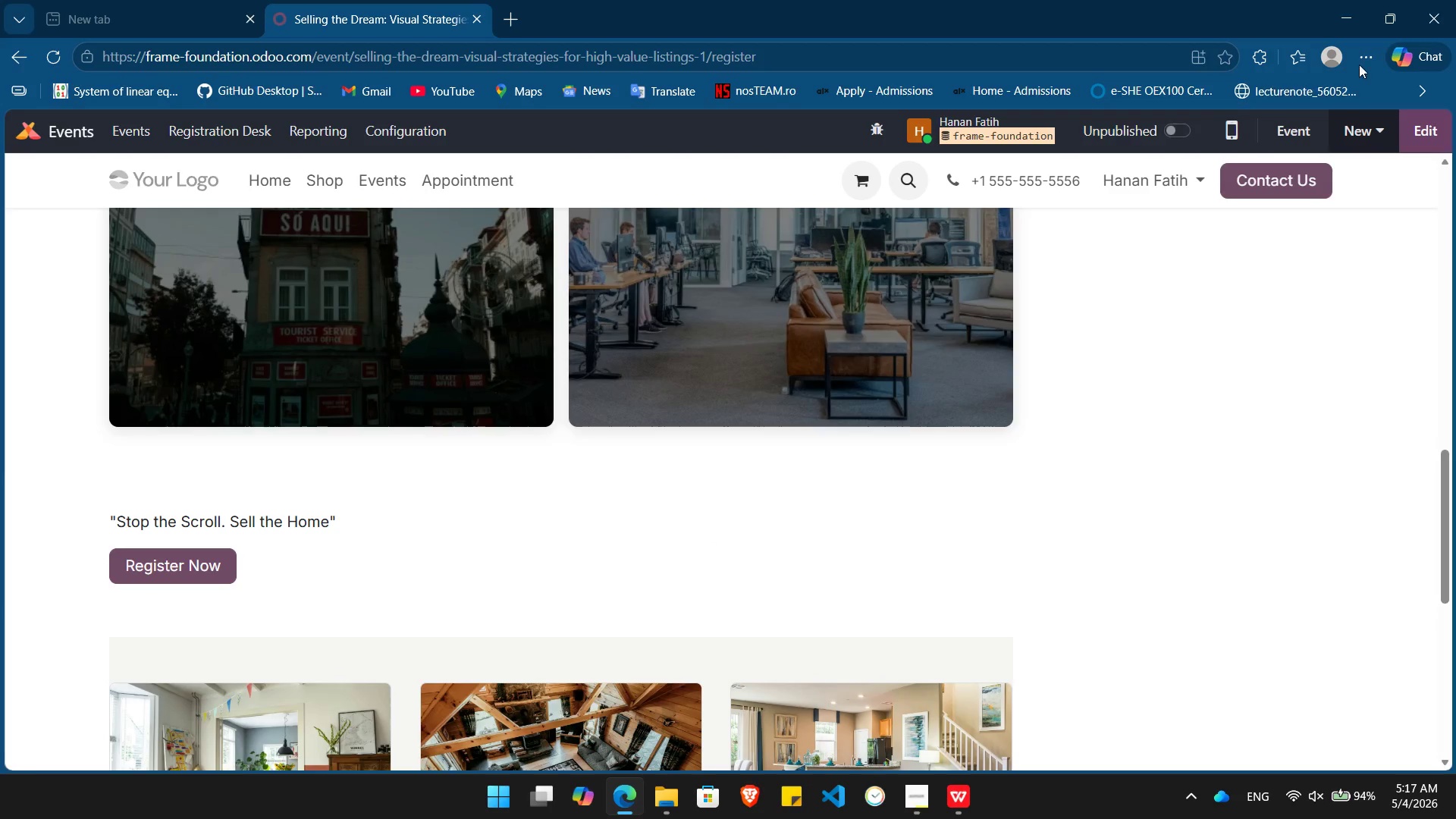 
wait(10.28)
 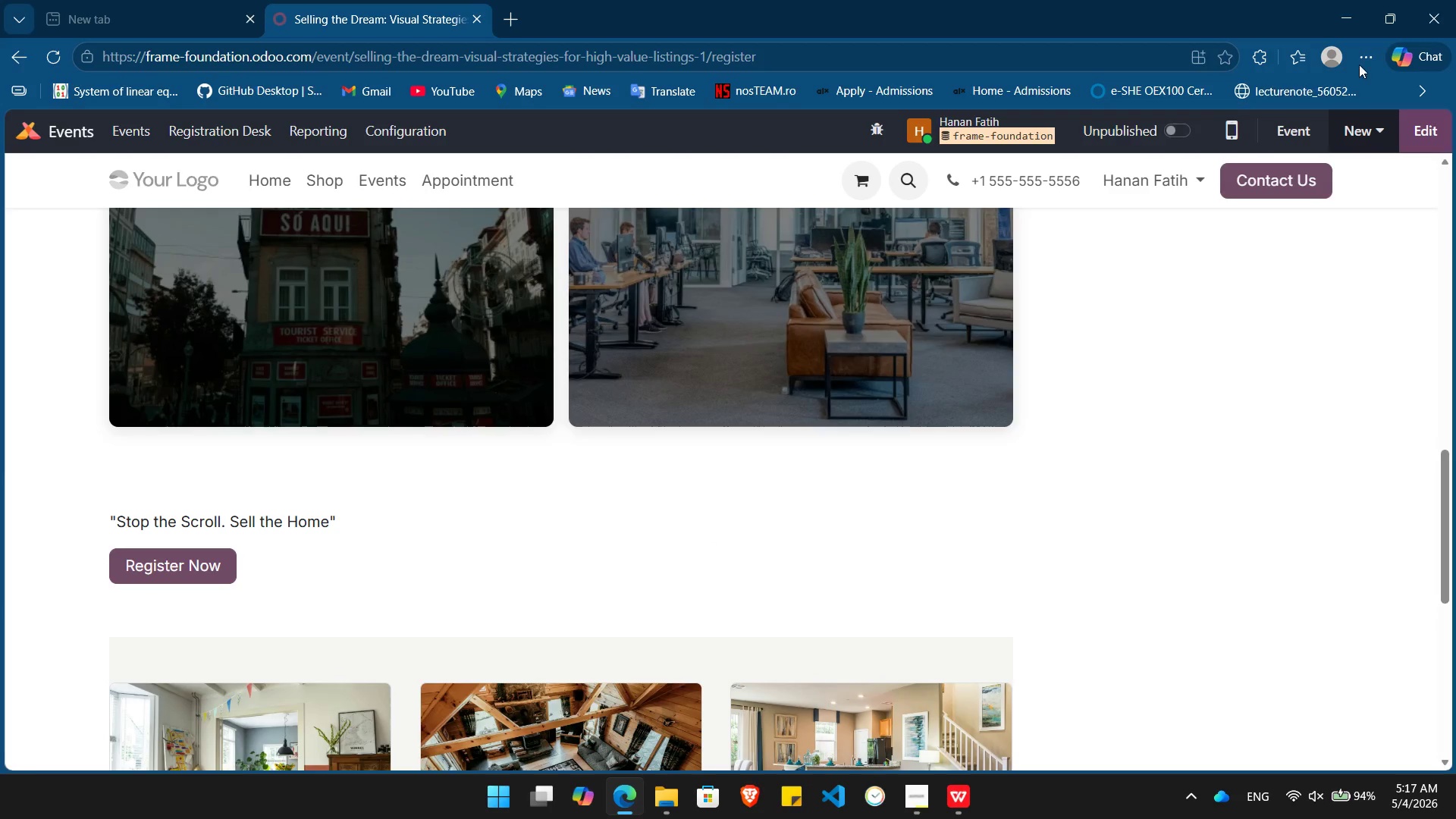 
left_click([1179, 124])
 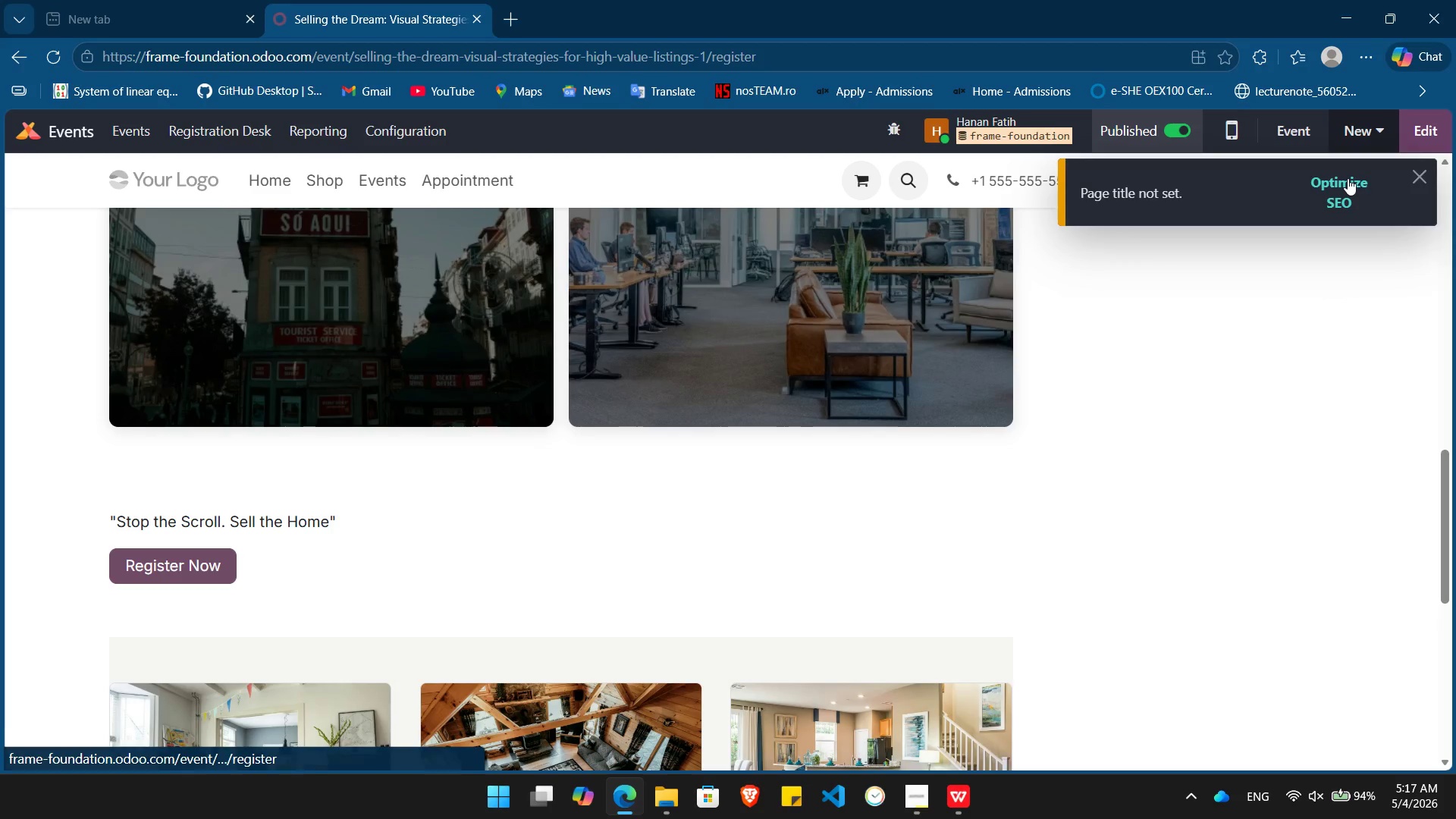 
left_click([1335, 192])
 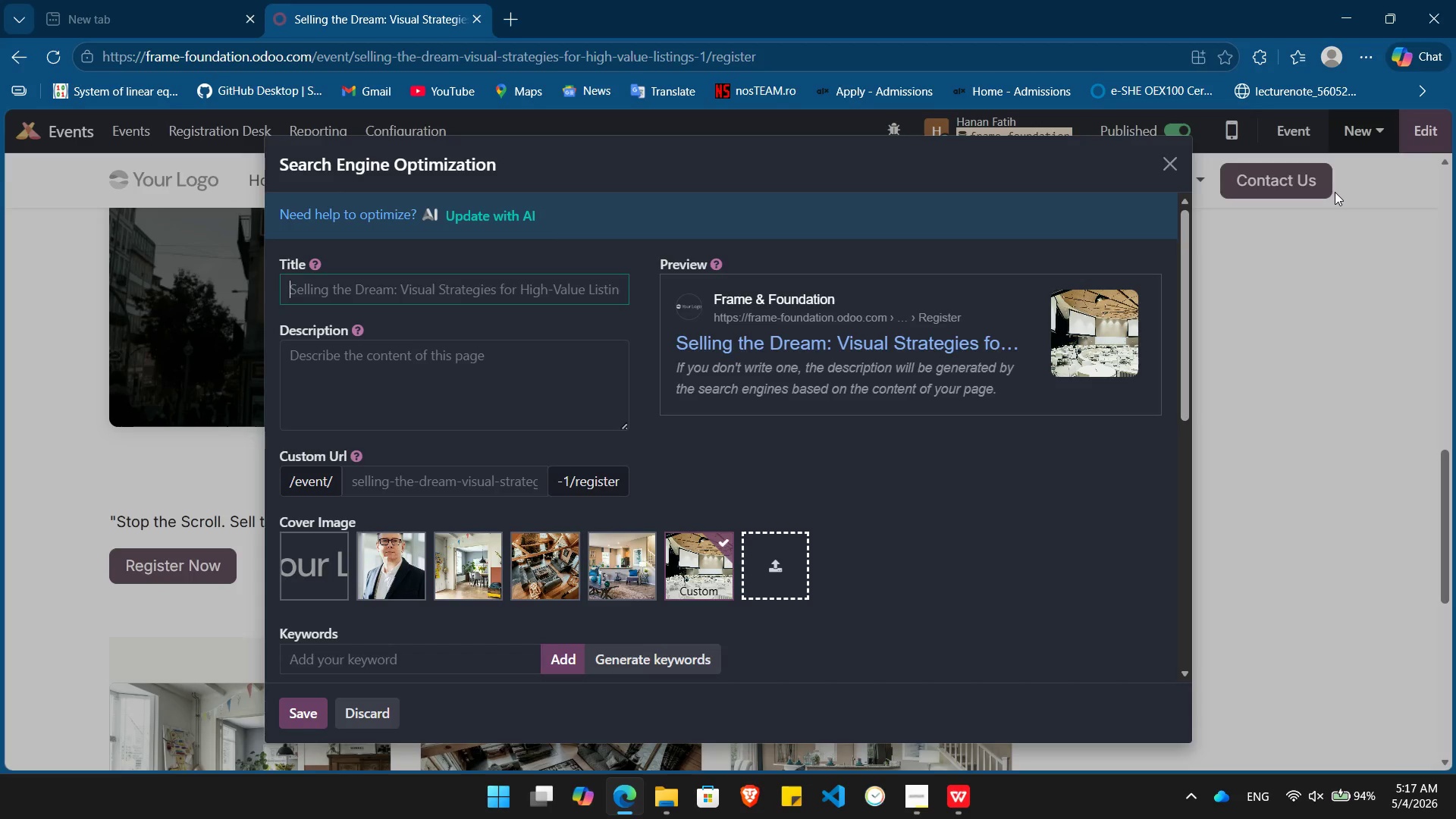 
wait(22.78)
 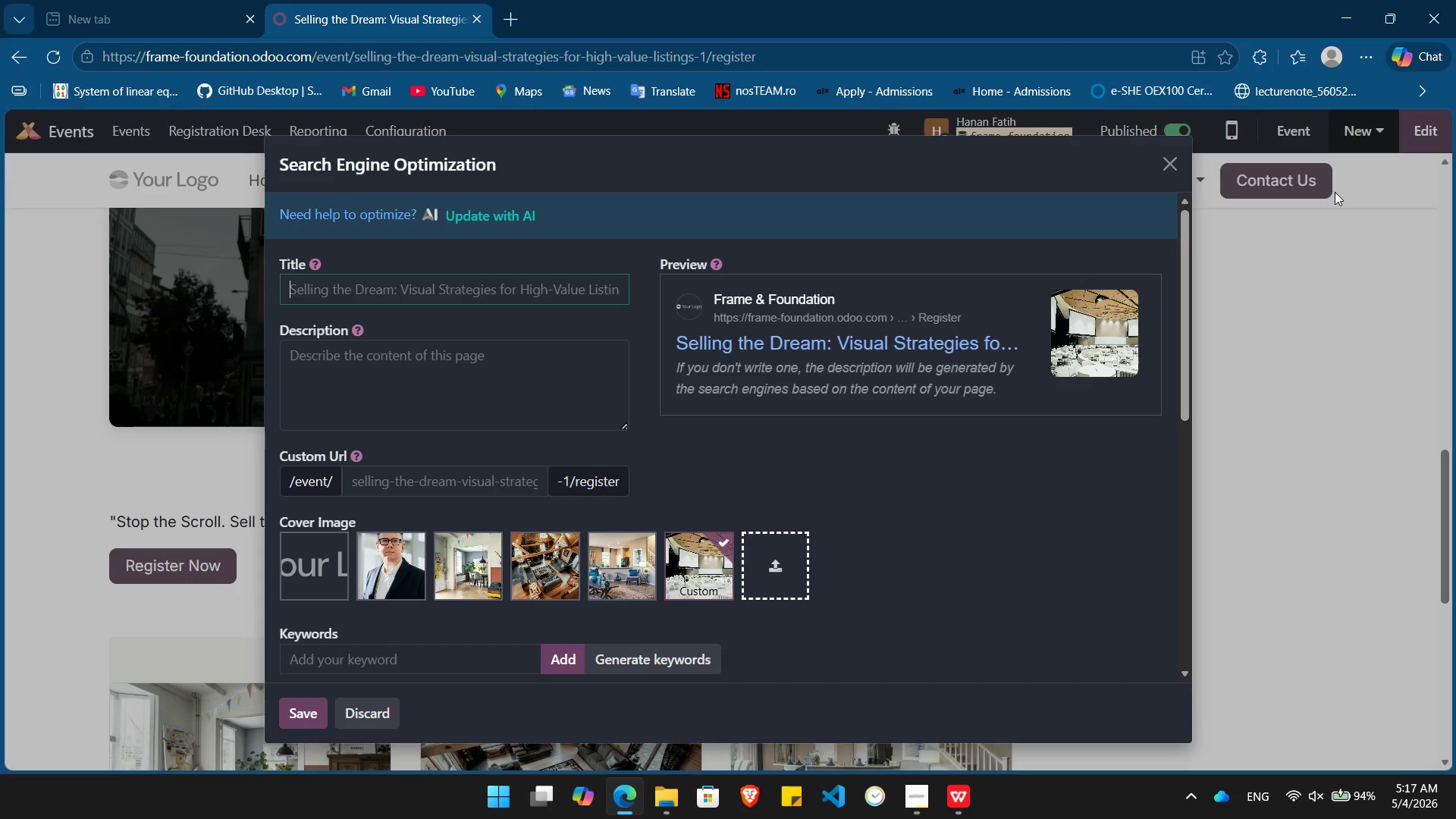 
type(Real Estate Phoy)
key(Backspace)
type(tgraphy Masterclass } )
key(Backspace)
key(Backspace)
type(| Frame Fi)
key(Backspace)
type(under)
key(Backspace)
key(Backspace)
type(ation)
 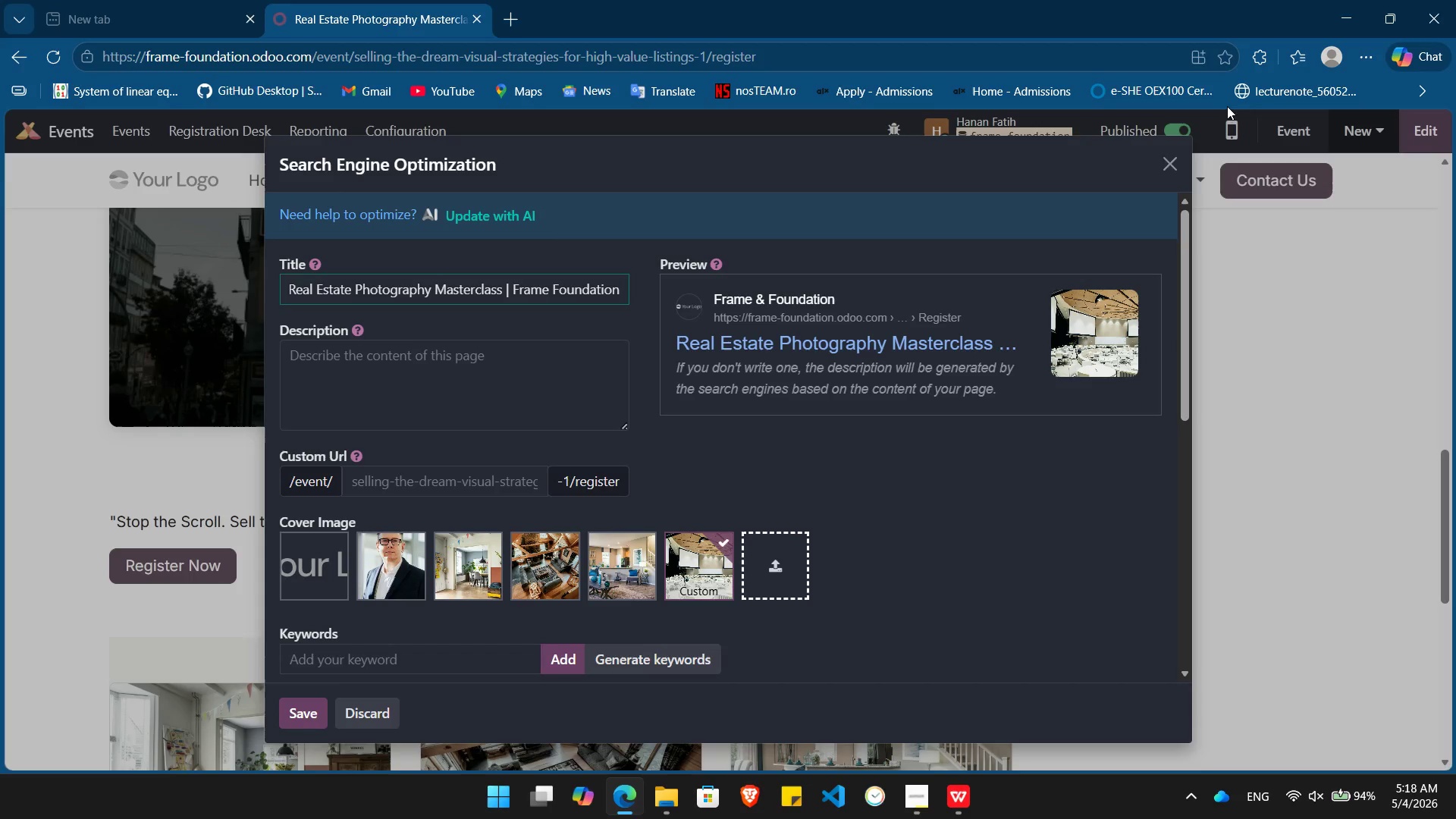 
left_click([403, 372])
 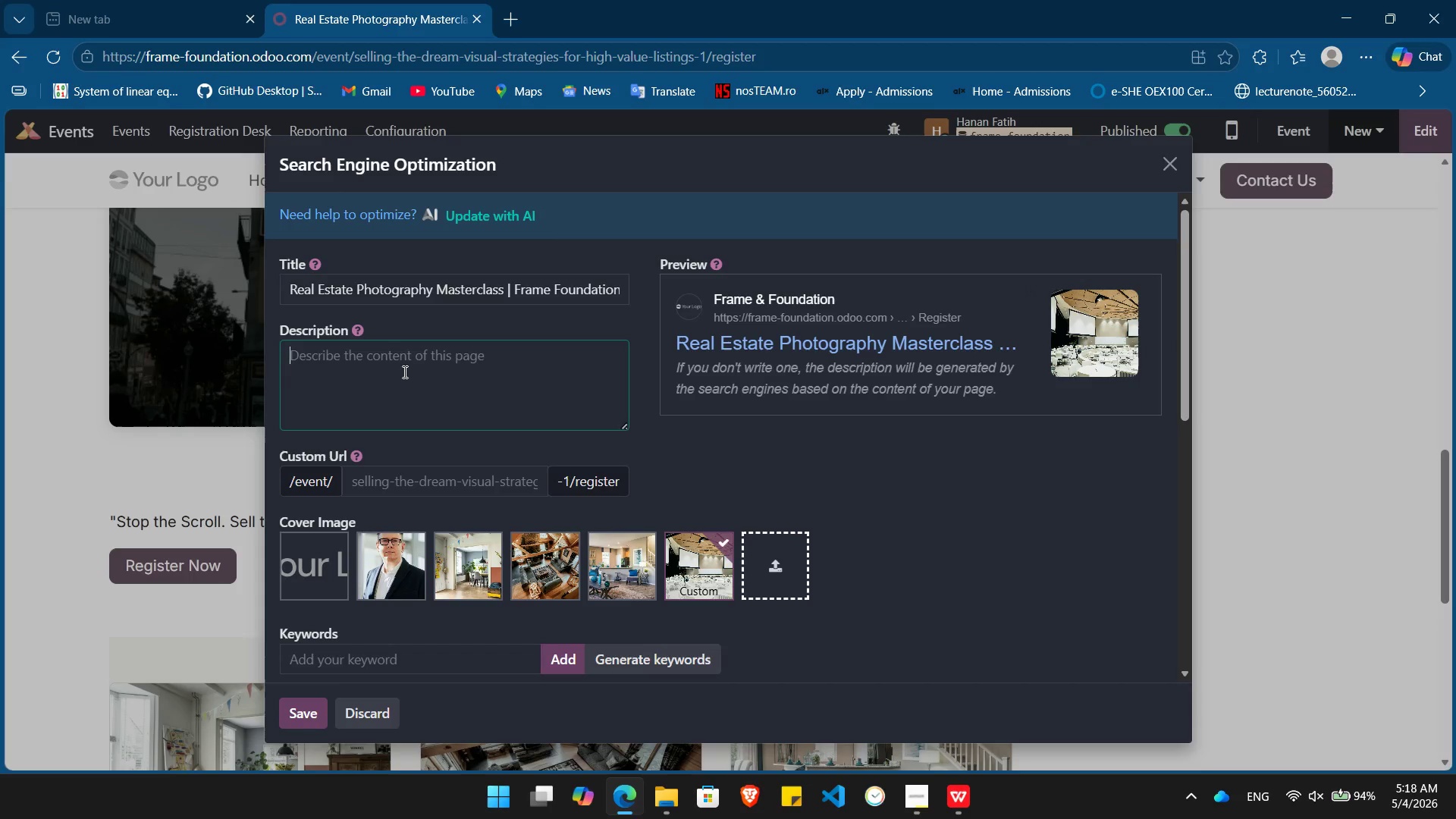 
type(Learn how p)
key(Backspace)
type(professiona; )
key(Backspace)
key(Backspace)
type(; )
key(Backspace)
key(Backspace)
type(l stagi)
key(Backspace)
type(ing and visuals reduce Days on m)
key(Backspace)
key(Backspace)
type( Mat)
key(Backspace)
type(rket and increase final sales rp)
key(Backspace)
key(Backspace)
type(price)
 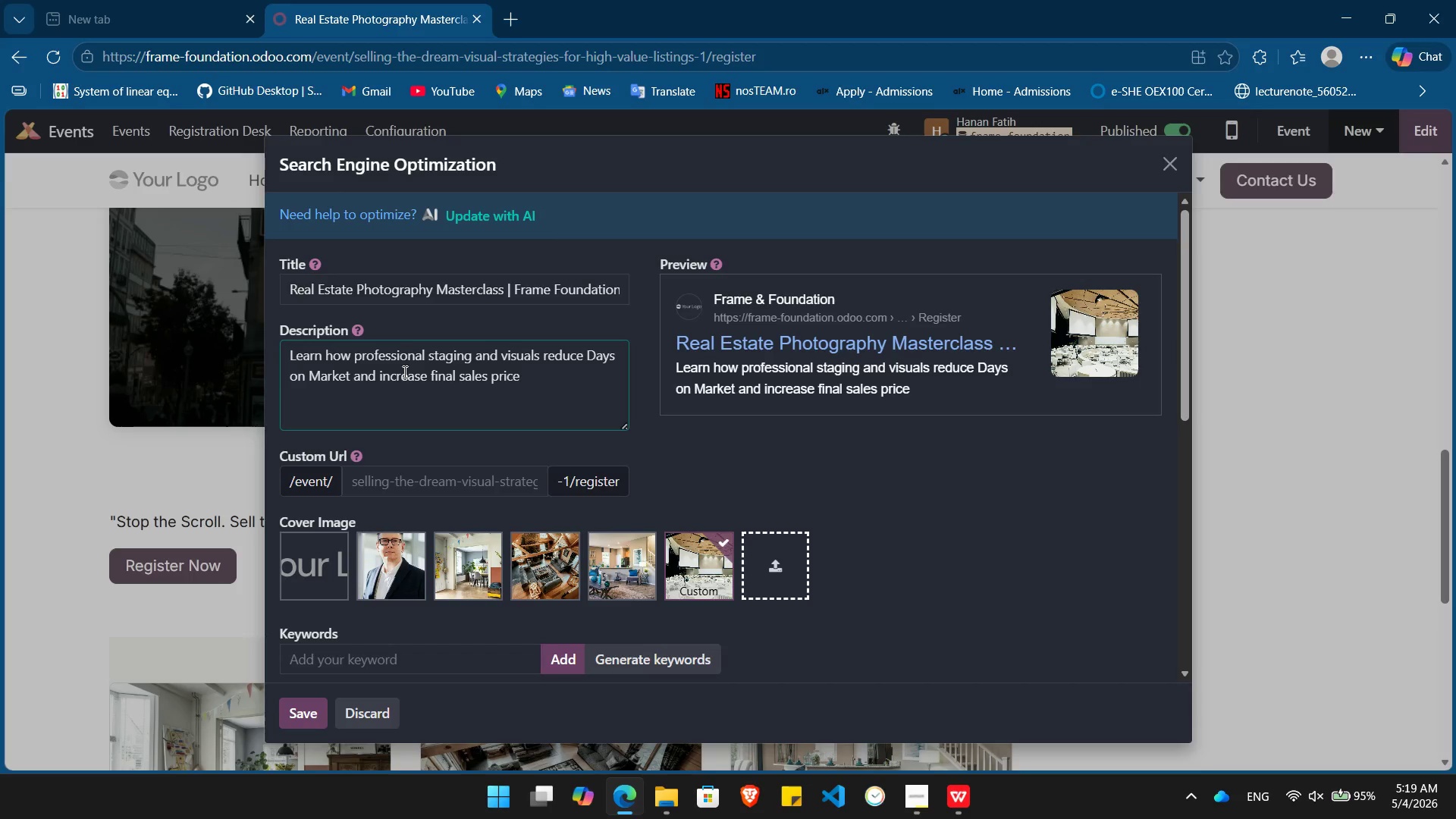 
wait(5.01)
 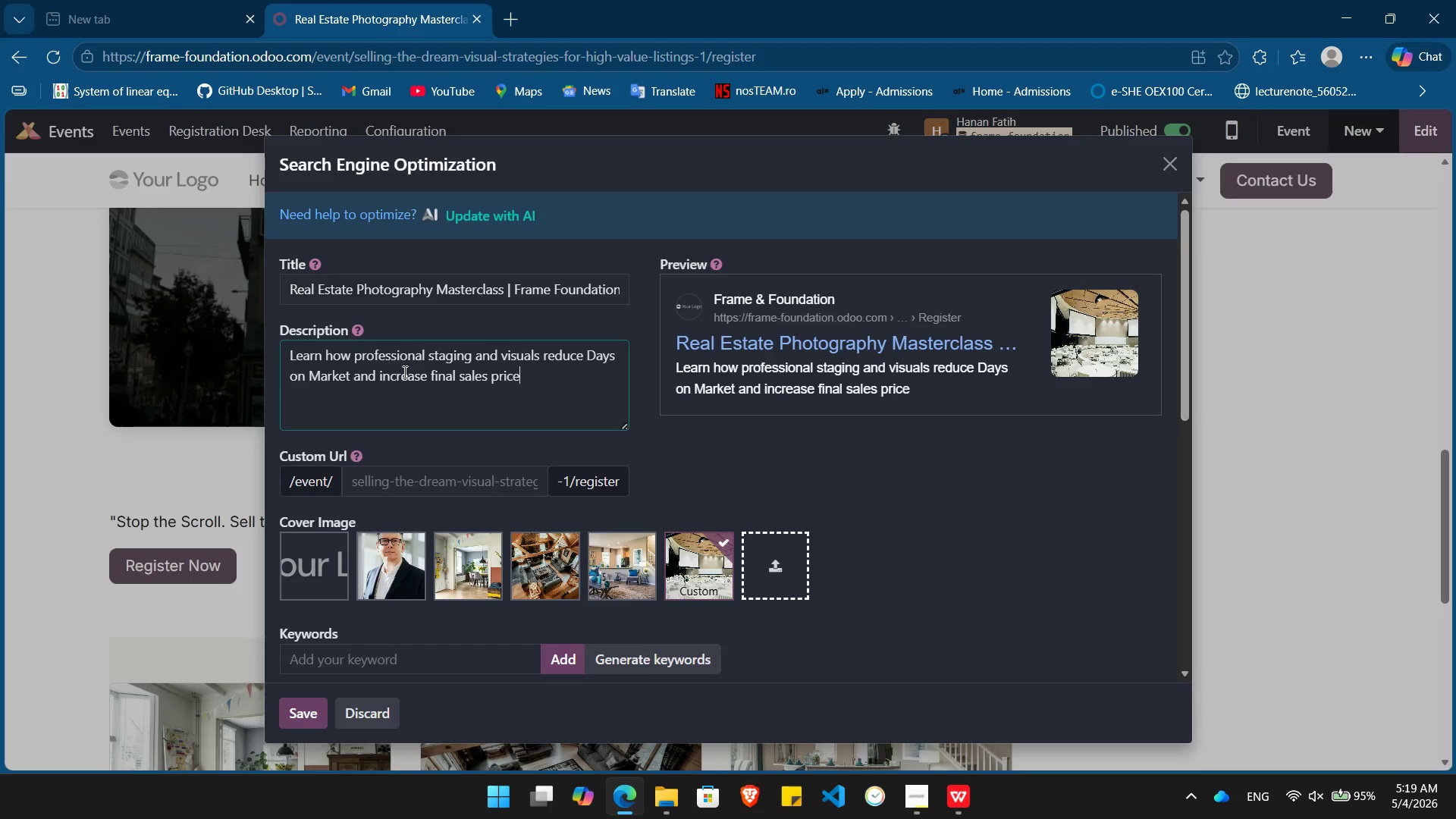 
type(s for your real estate agents.)
 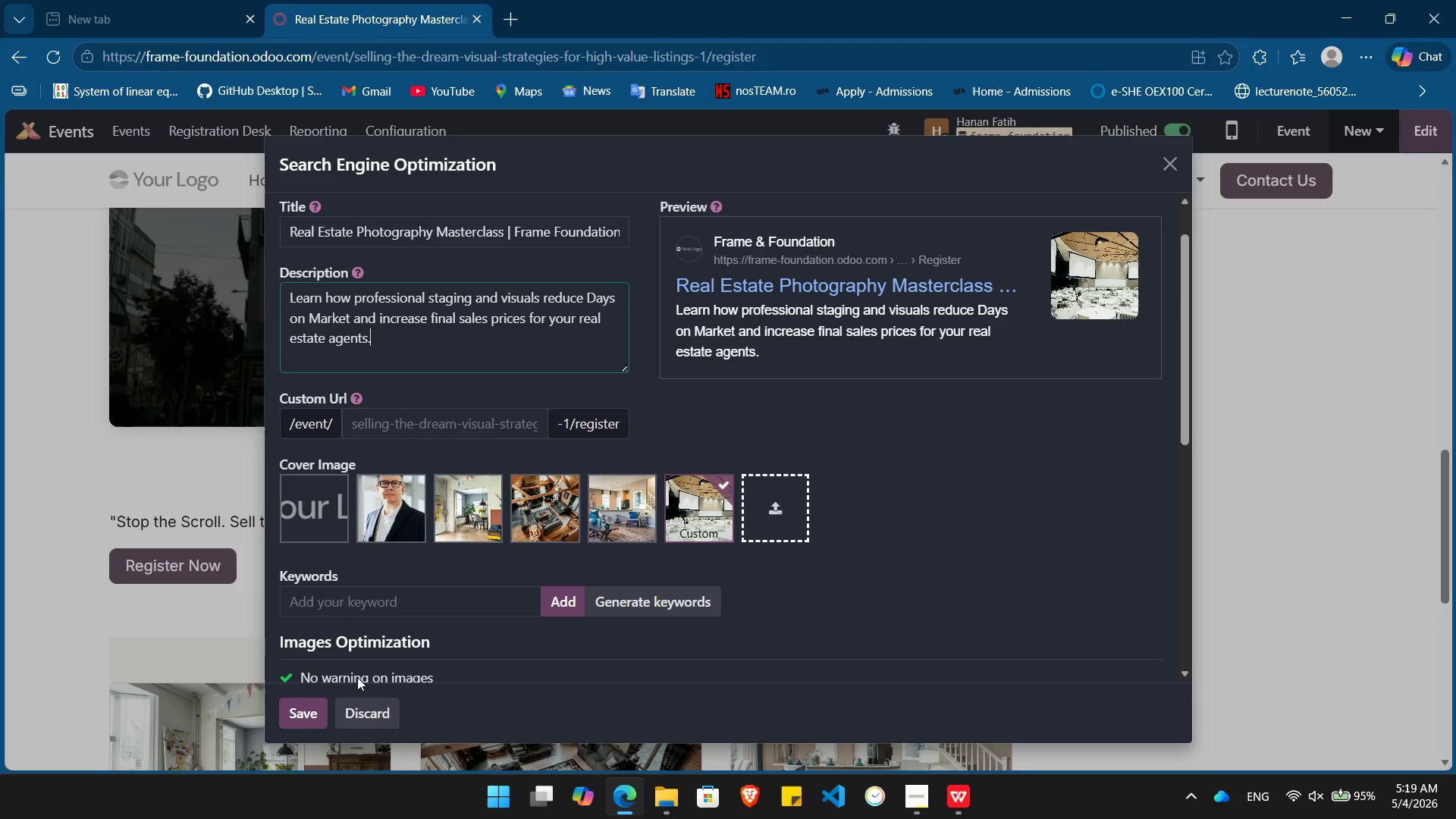 
left_click([301, 706])
 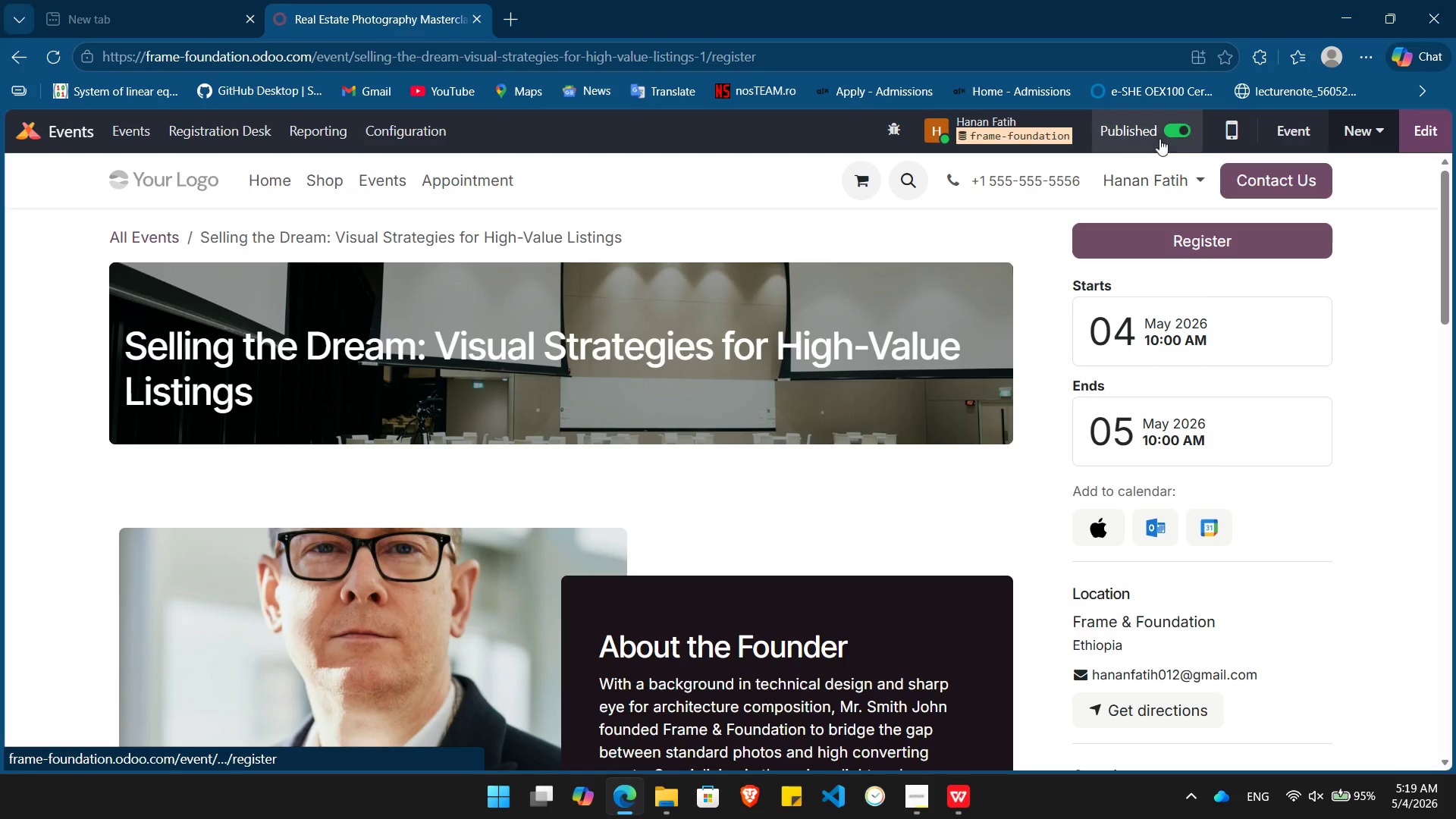 
left_click([1237, 126])
 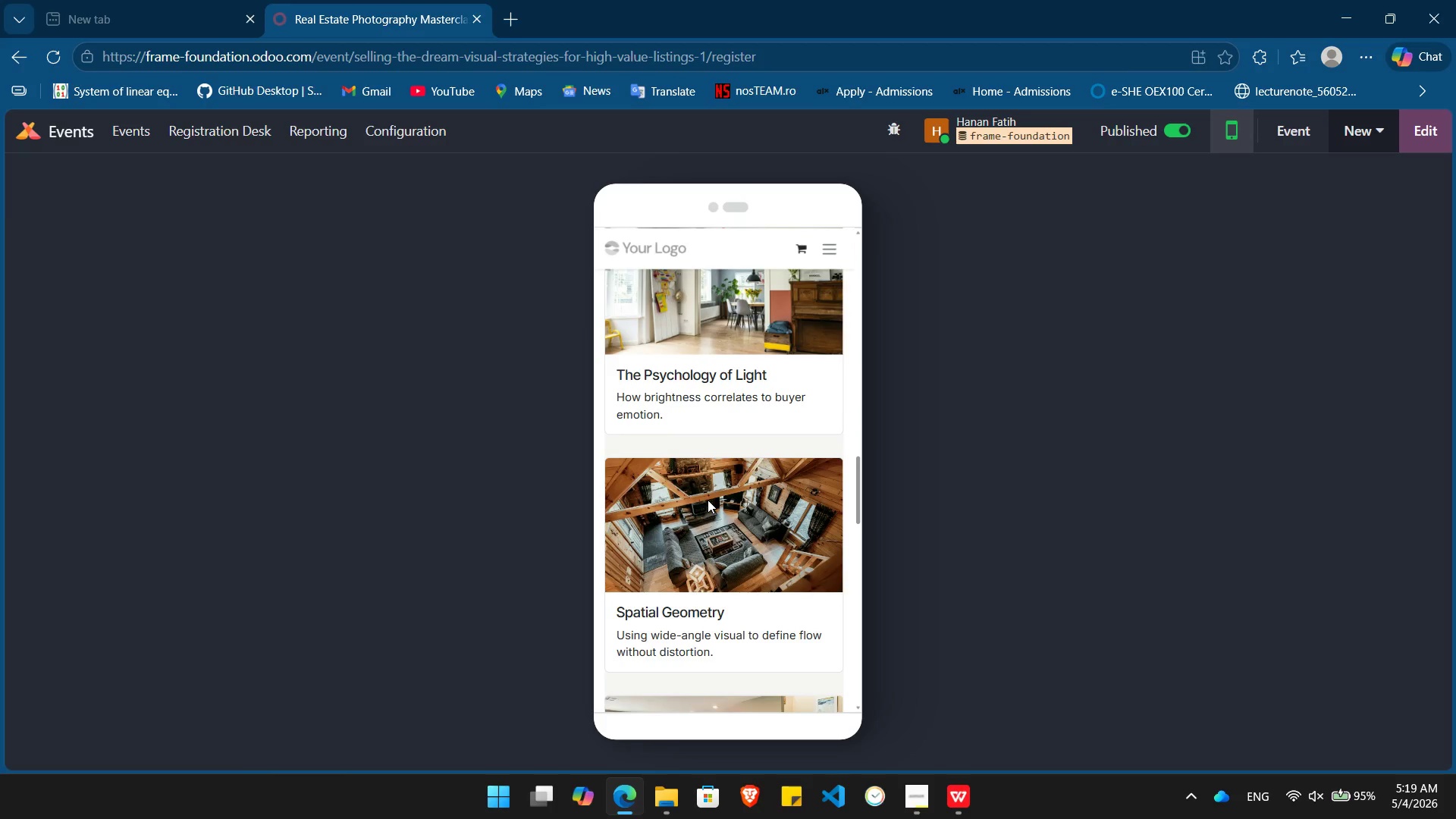 
wait(16.55)
 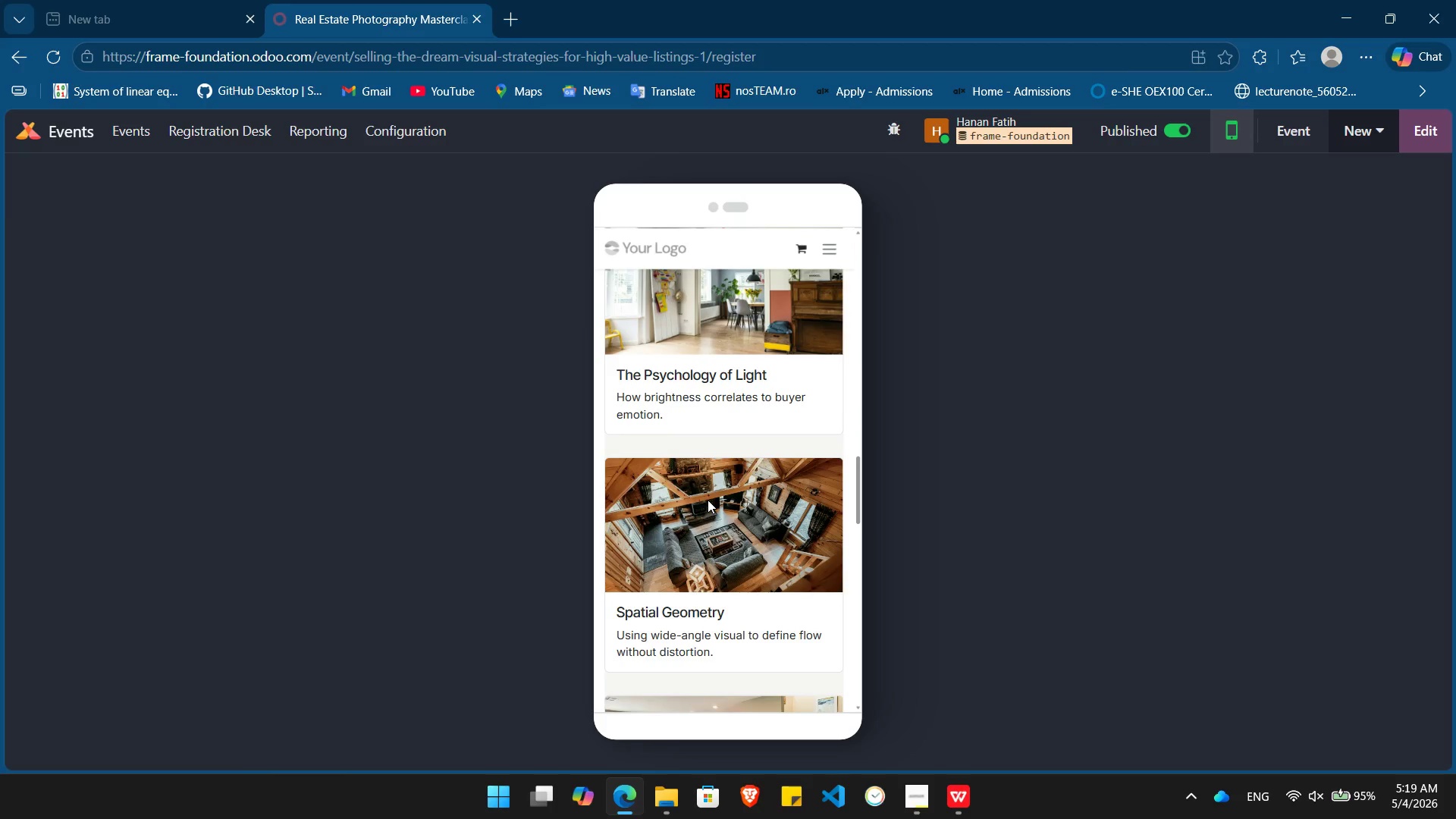 
left_click([1228, 133])
 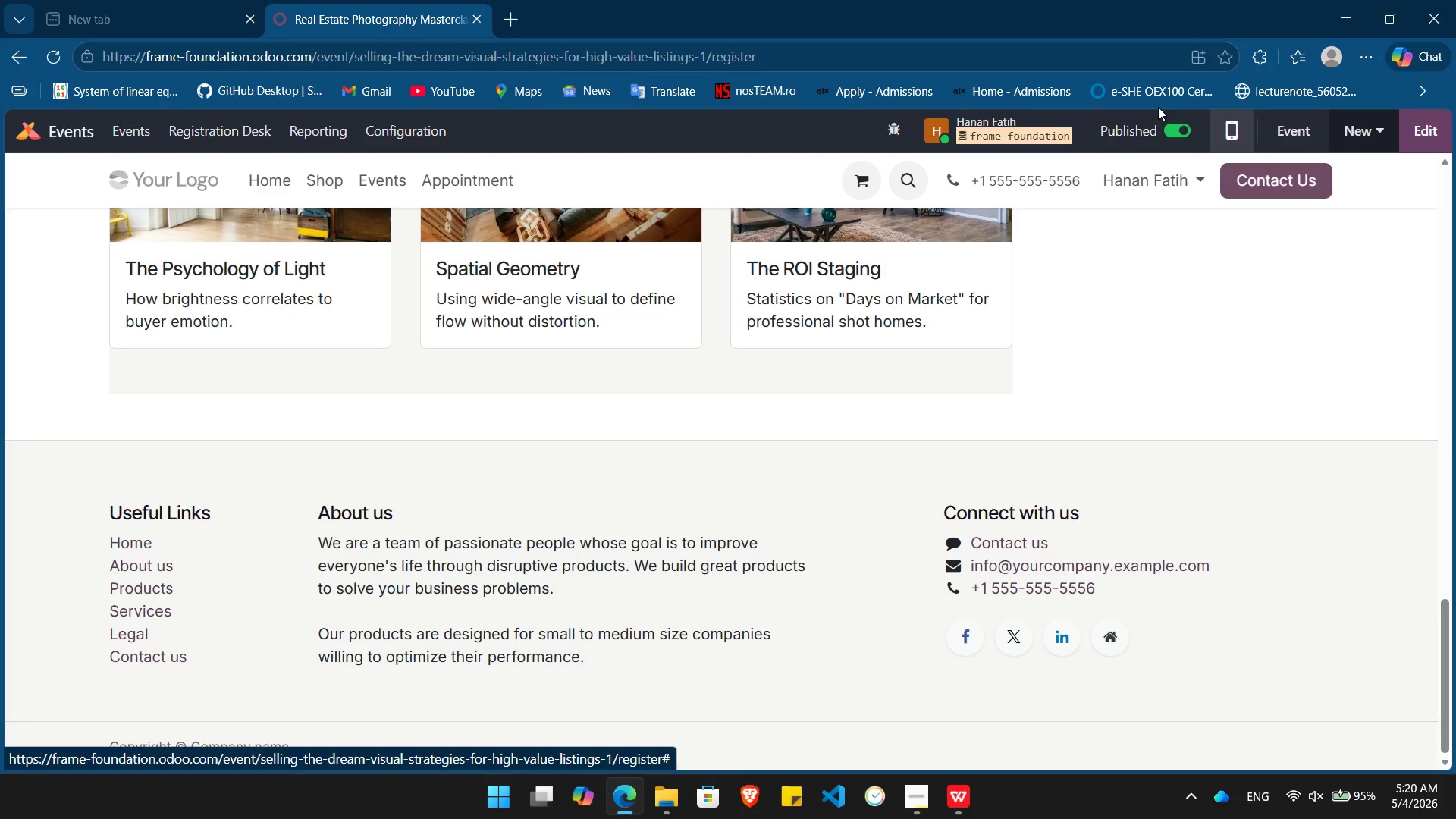 
wait(42.41)
 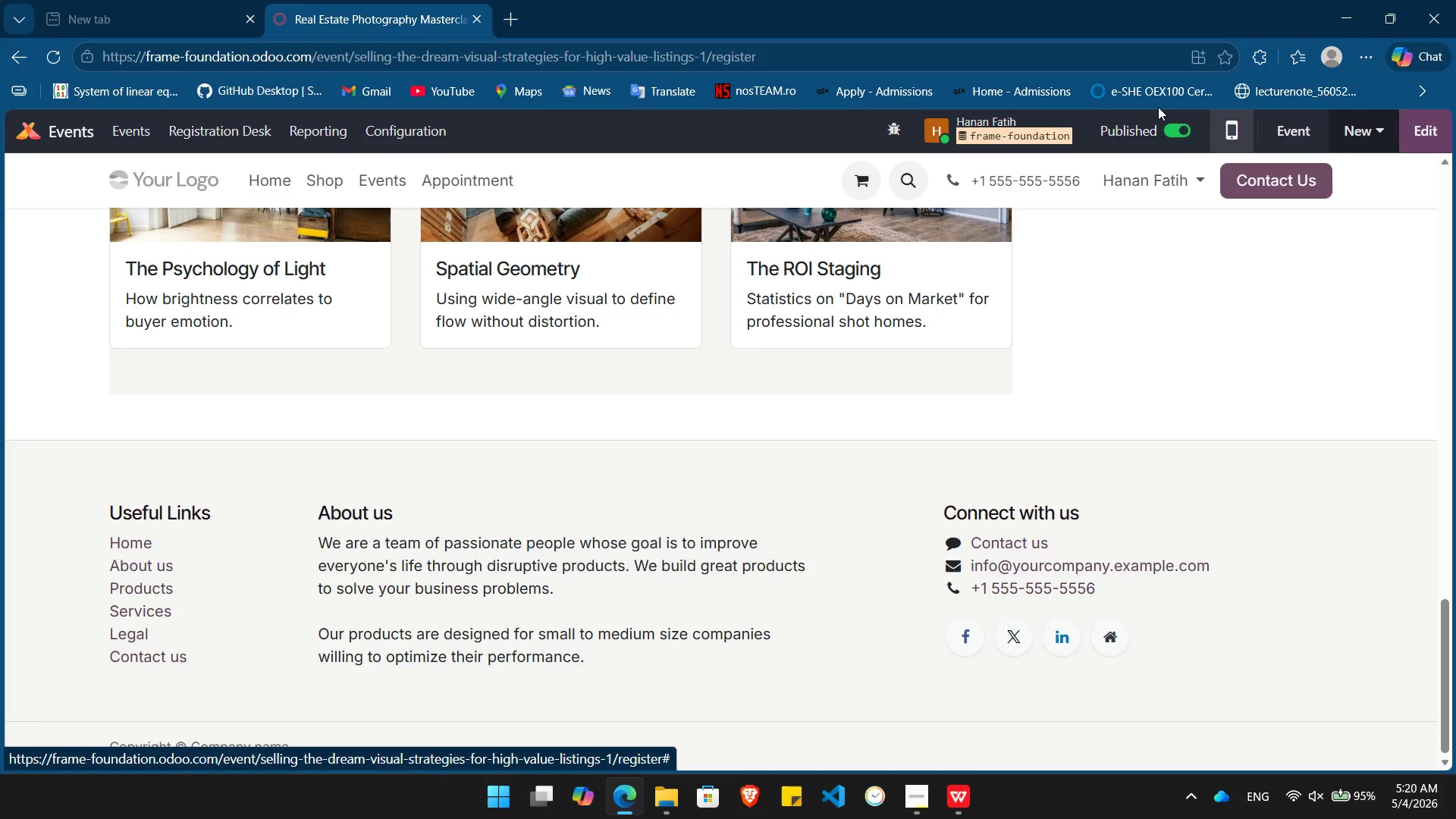 
left_click([755, 56])
 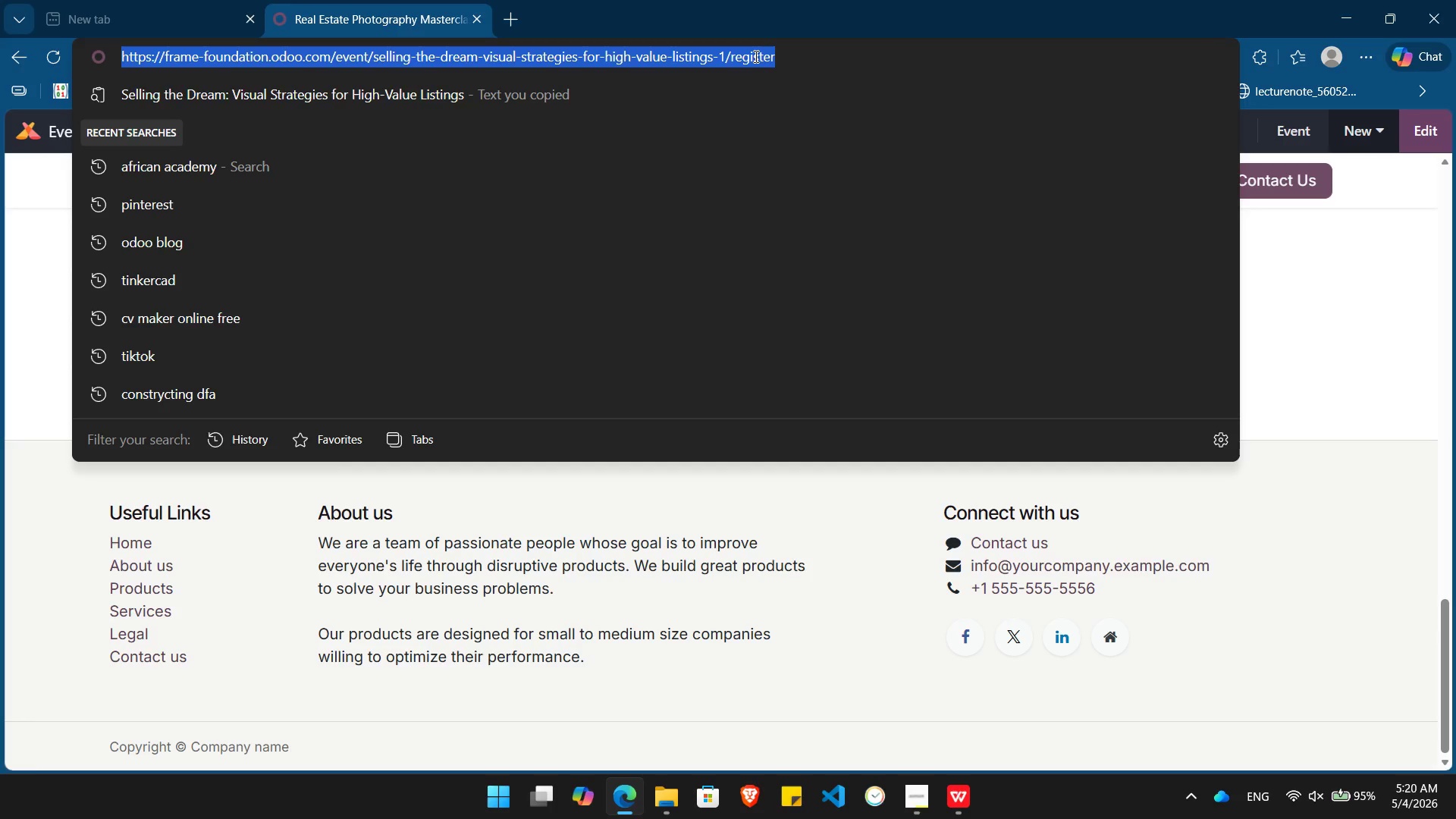 
key(Control+C)
 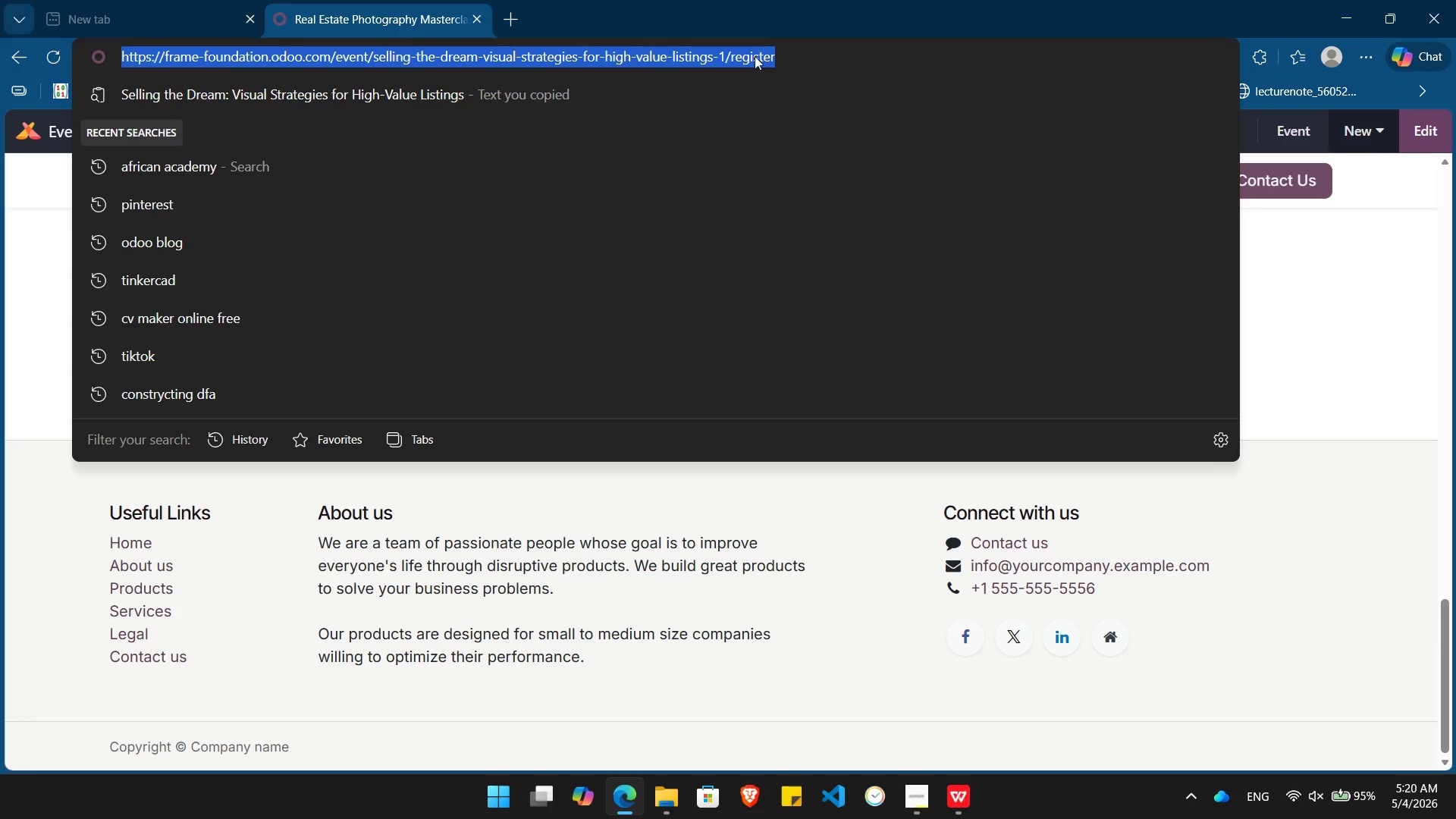 
left_click([755, 56])
 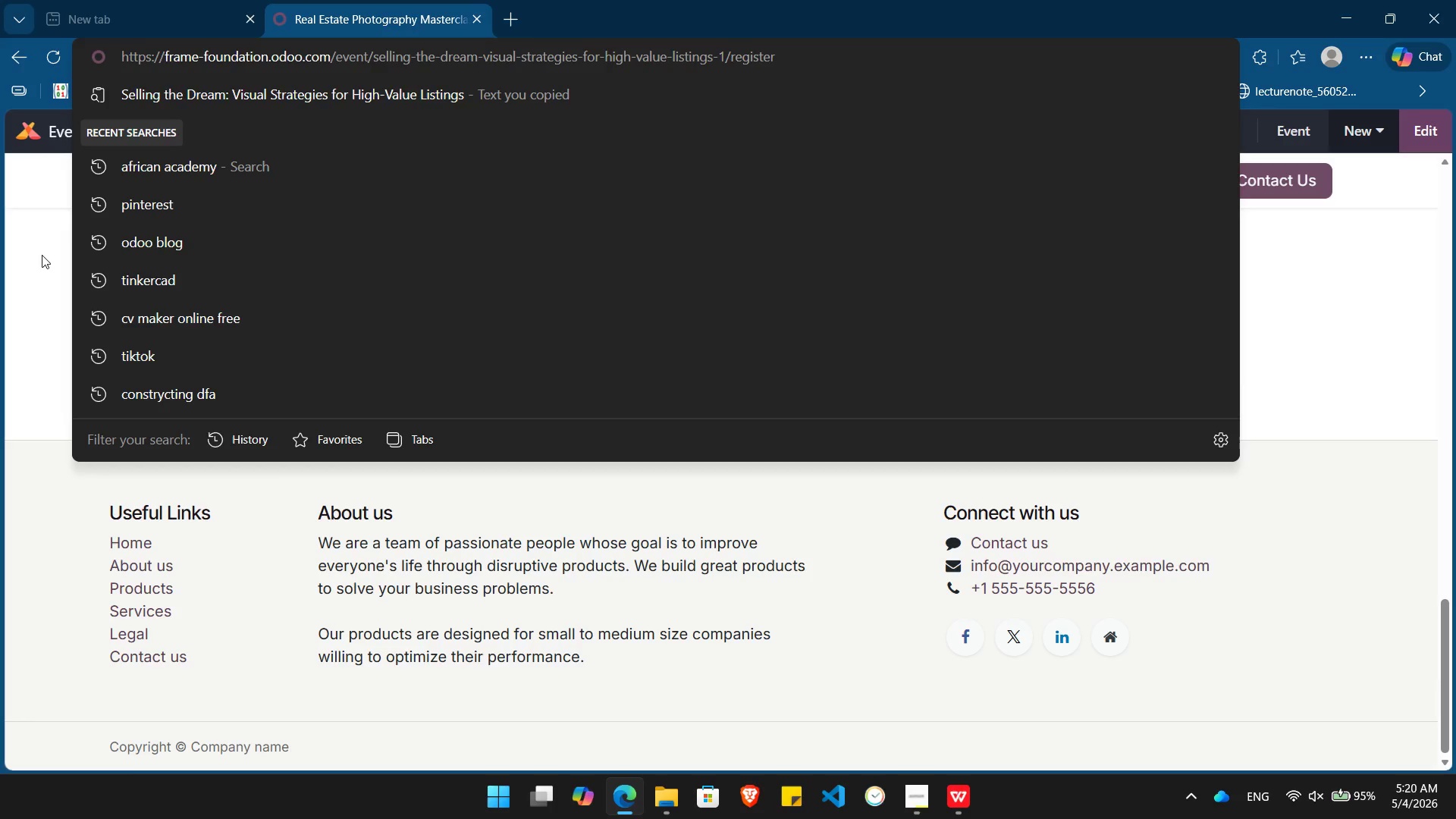 
left_click([42, 255])
 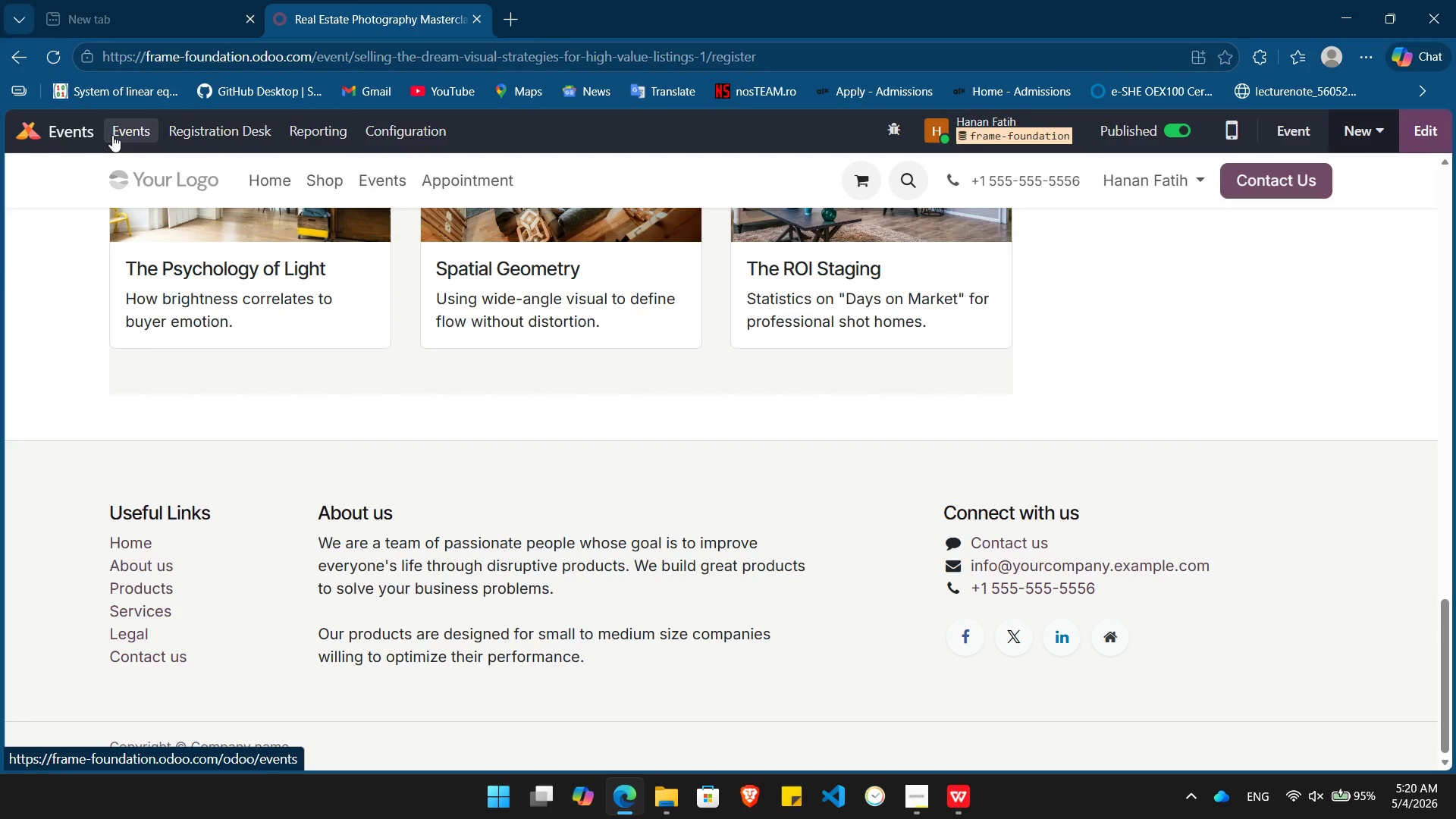 
left_click([112, 135])
 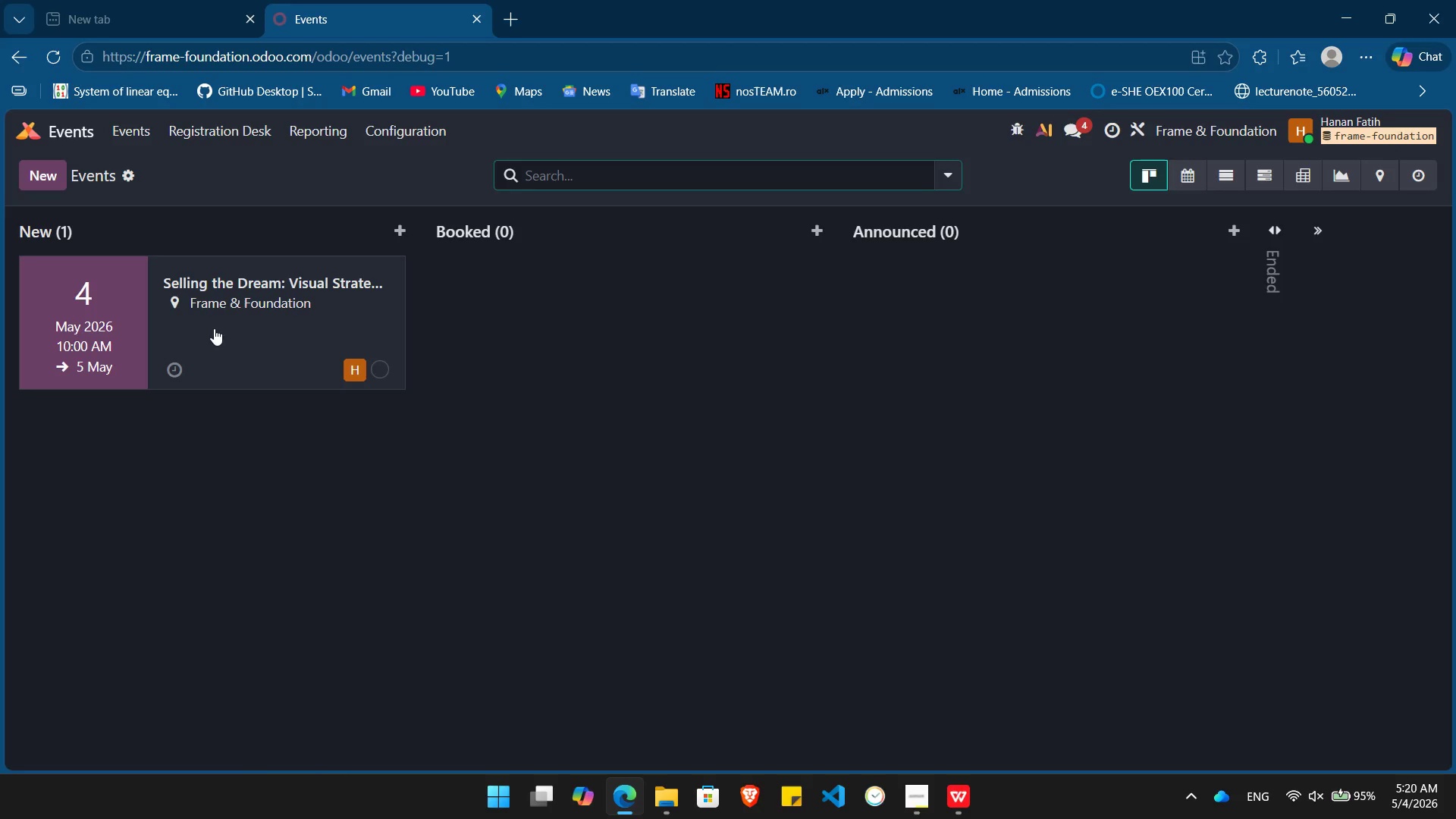 
left_click([202, 318])
 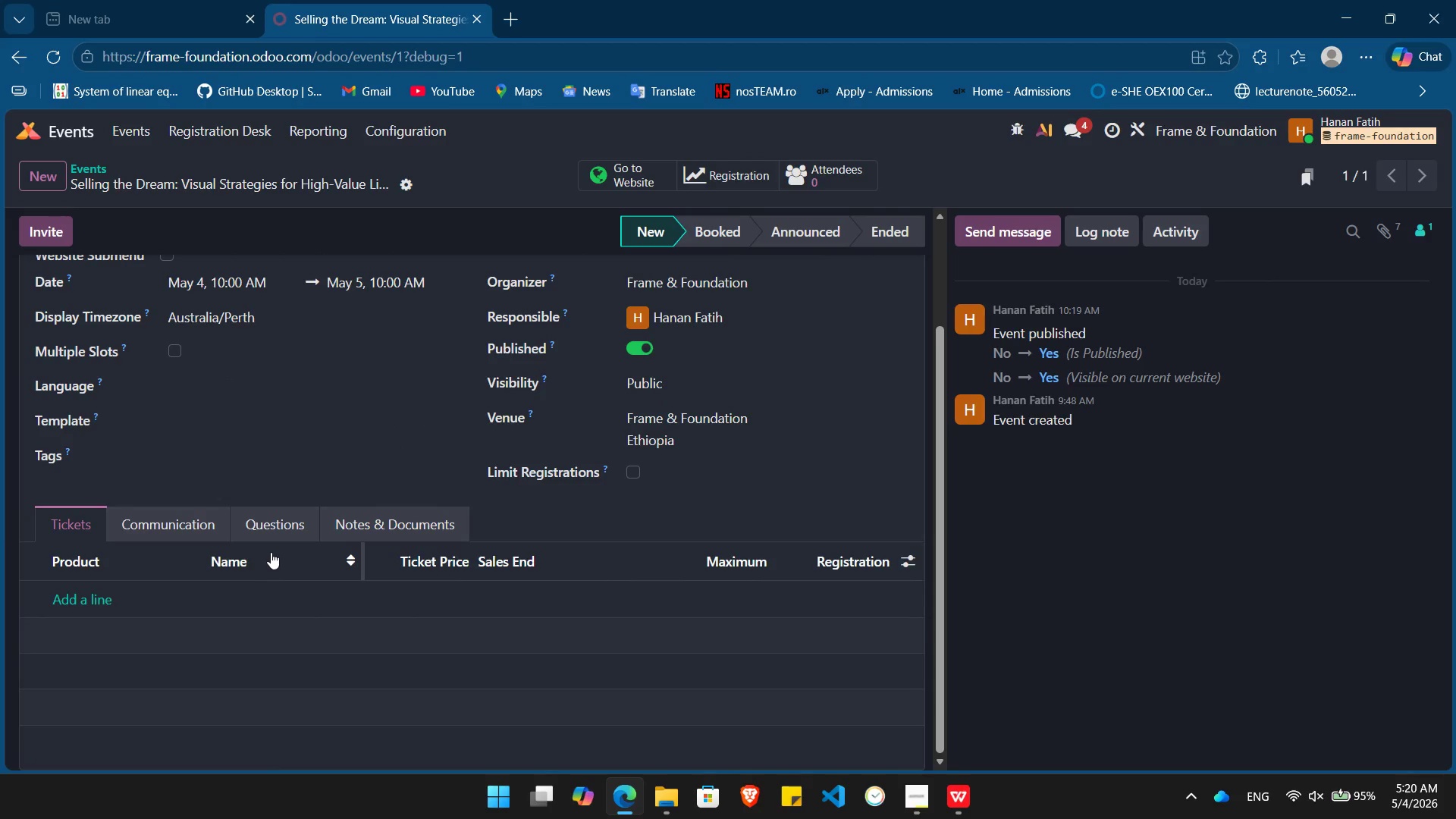 
left_click([284, 519])
 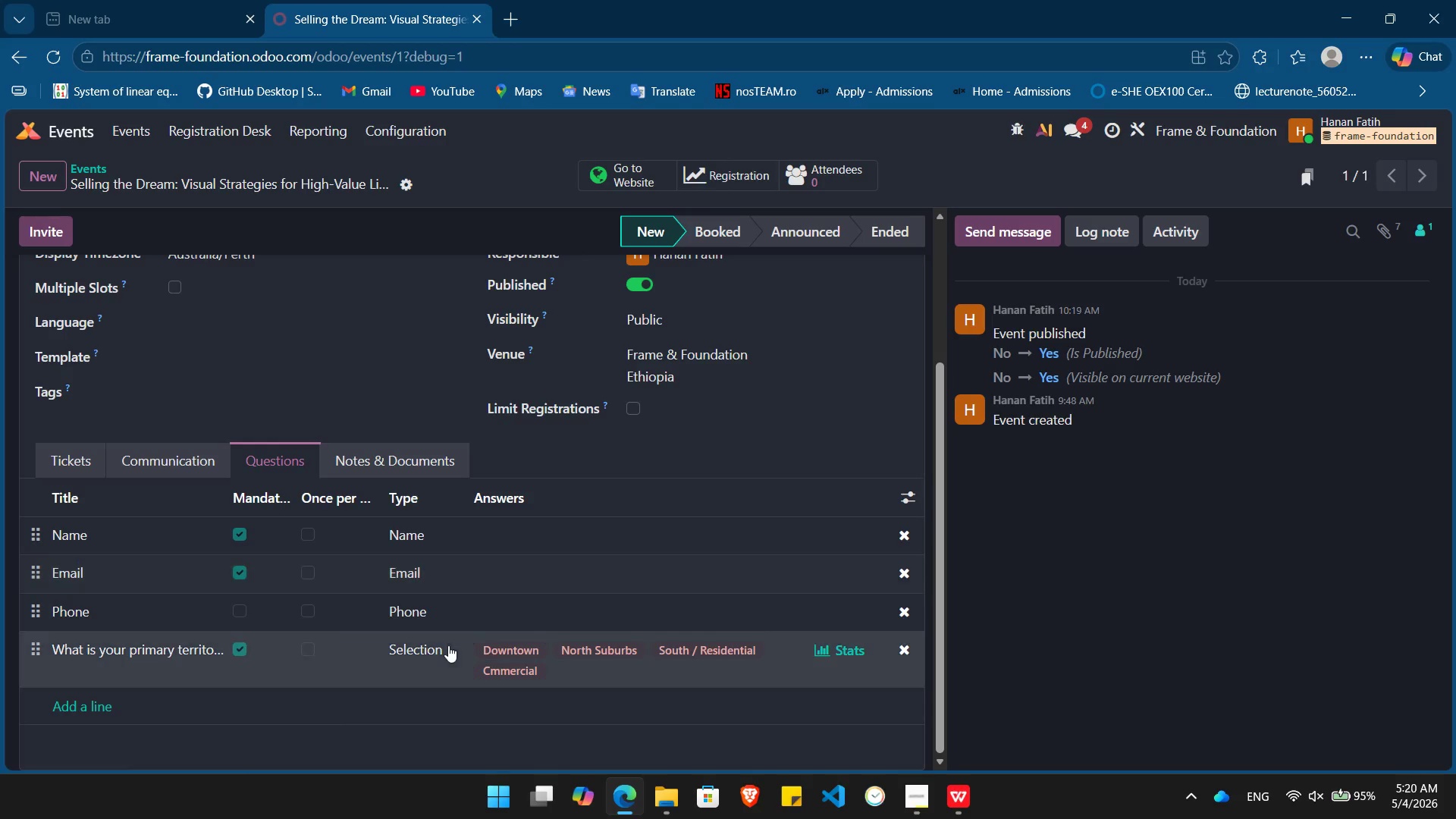 
left_click([422, 649])
 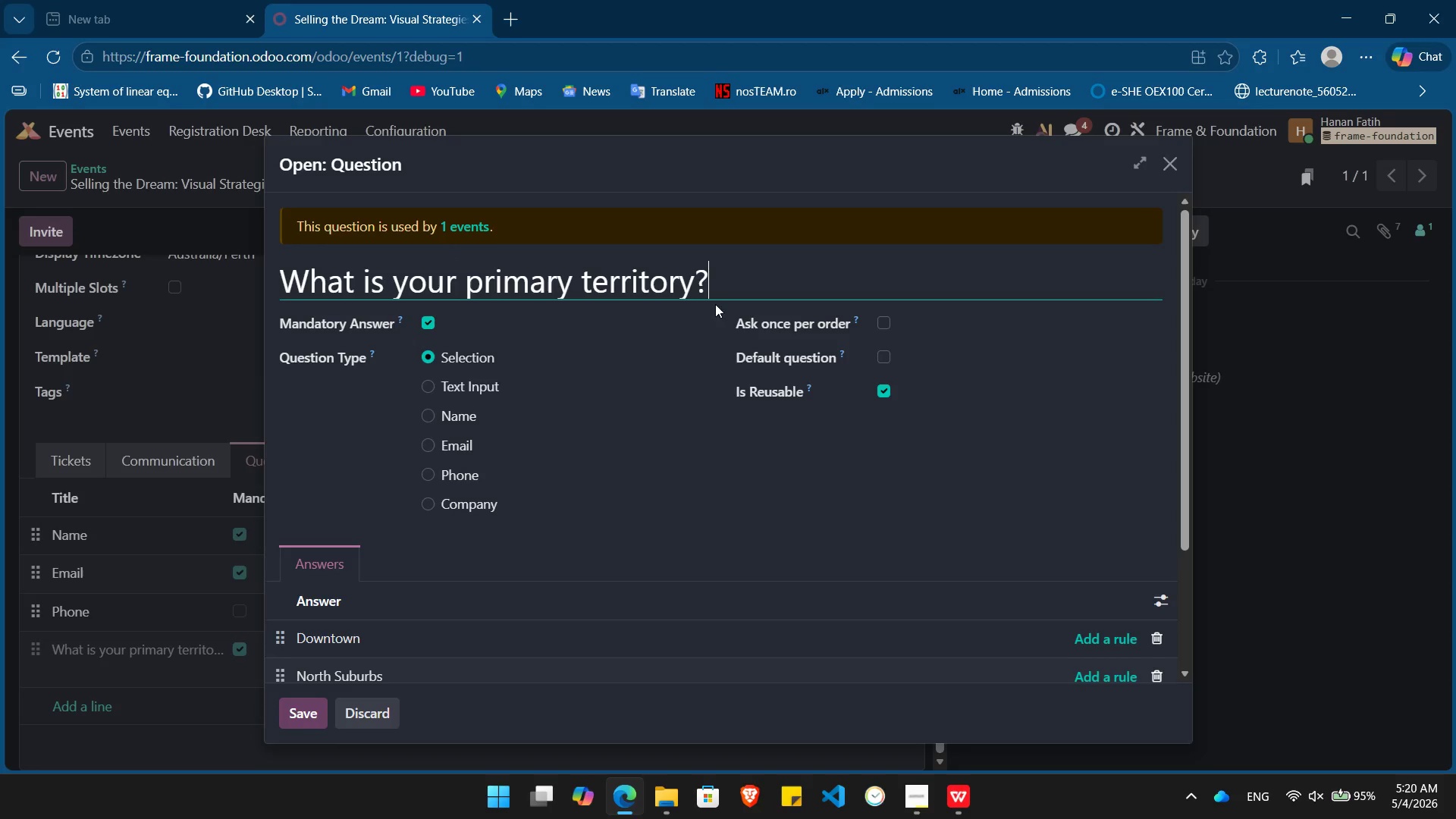 
wait(17.5)
 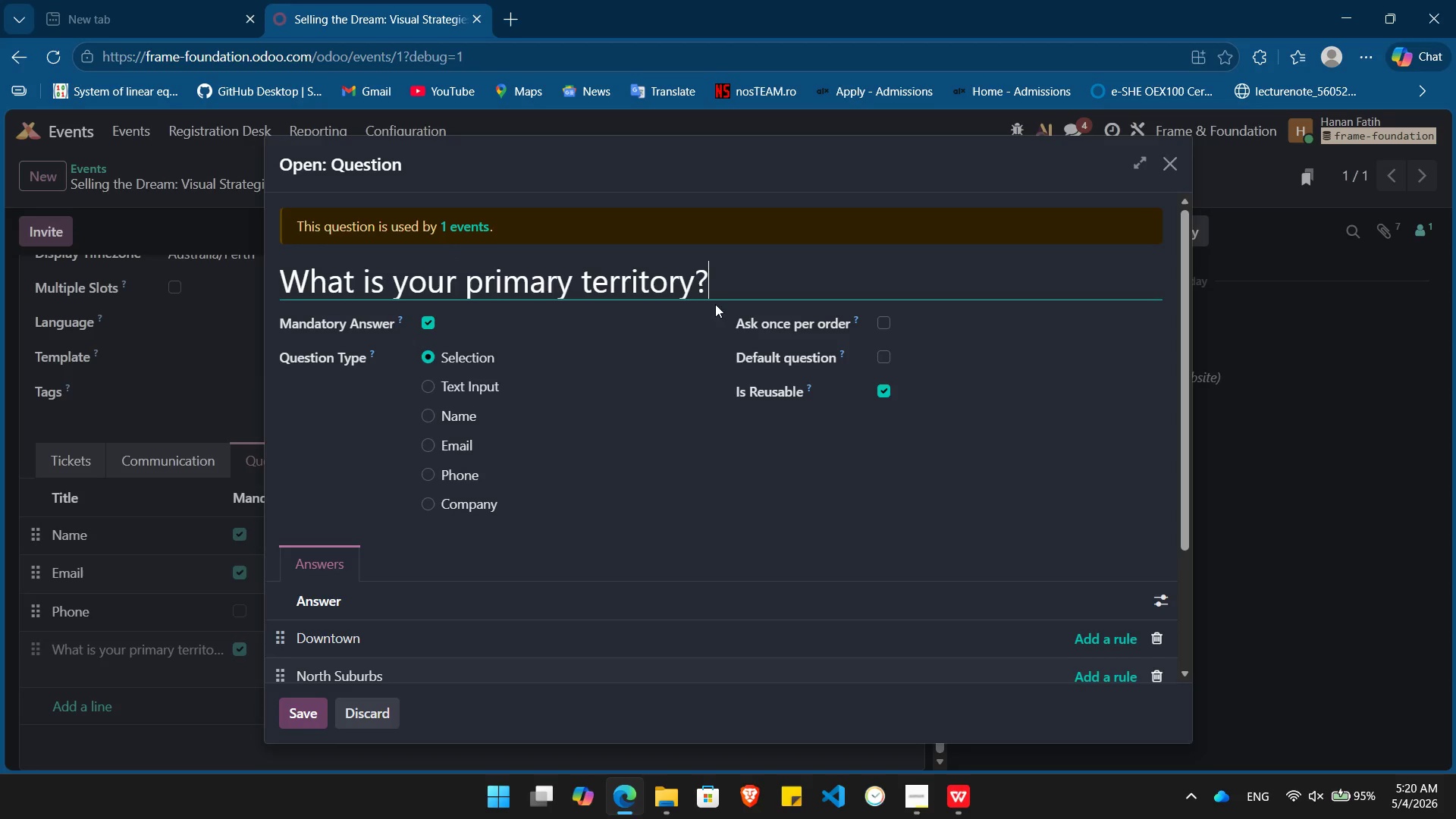 
left_click([1166, 169])
 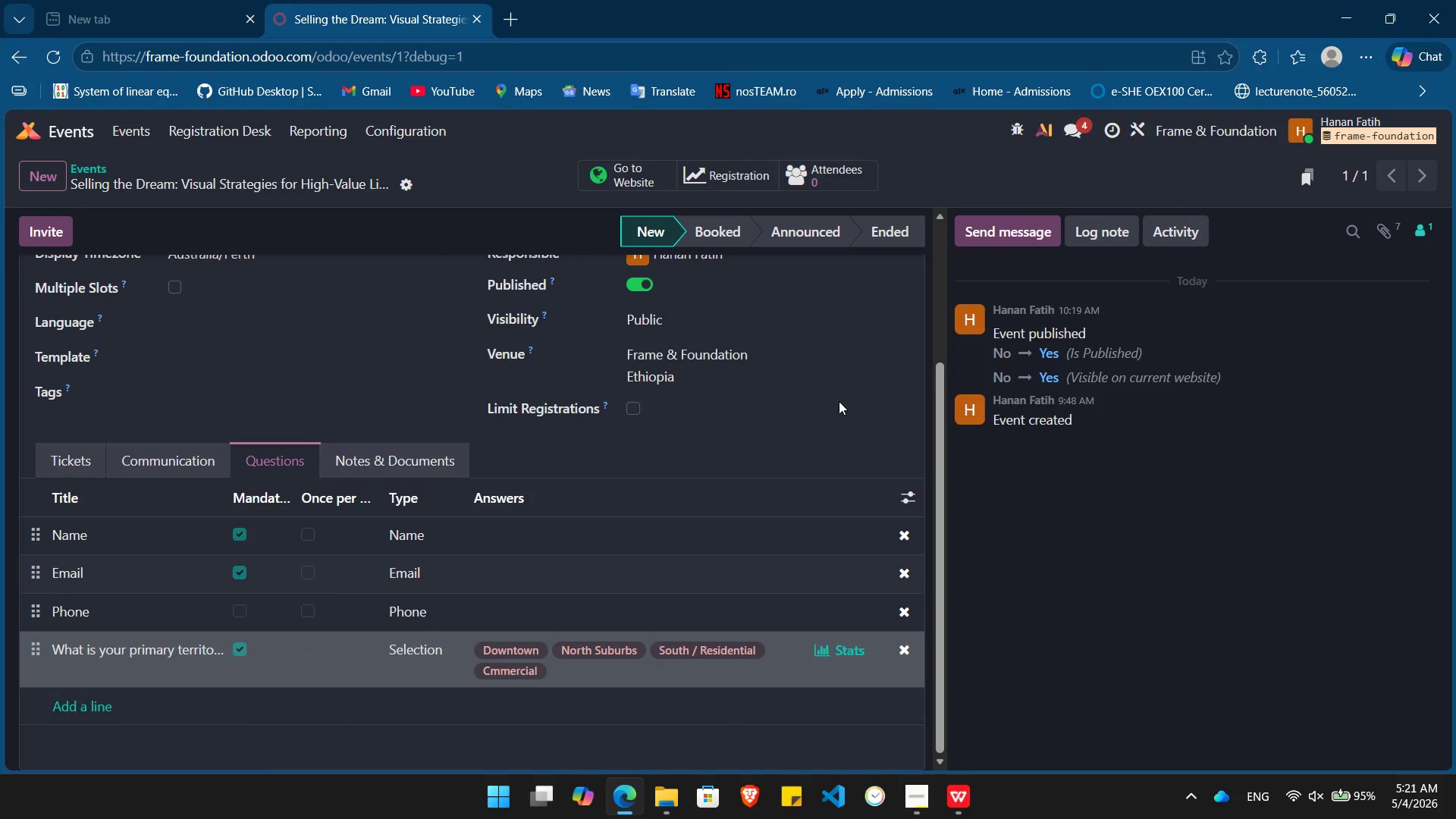 
wait(14.61)
 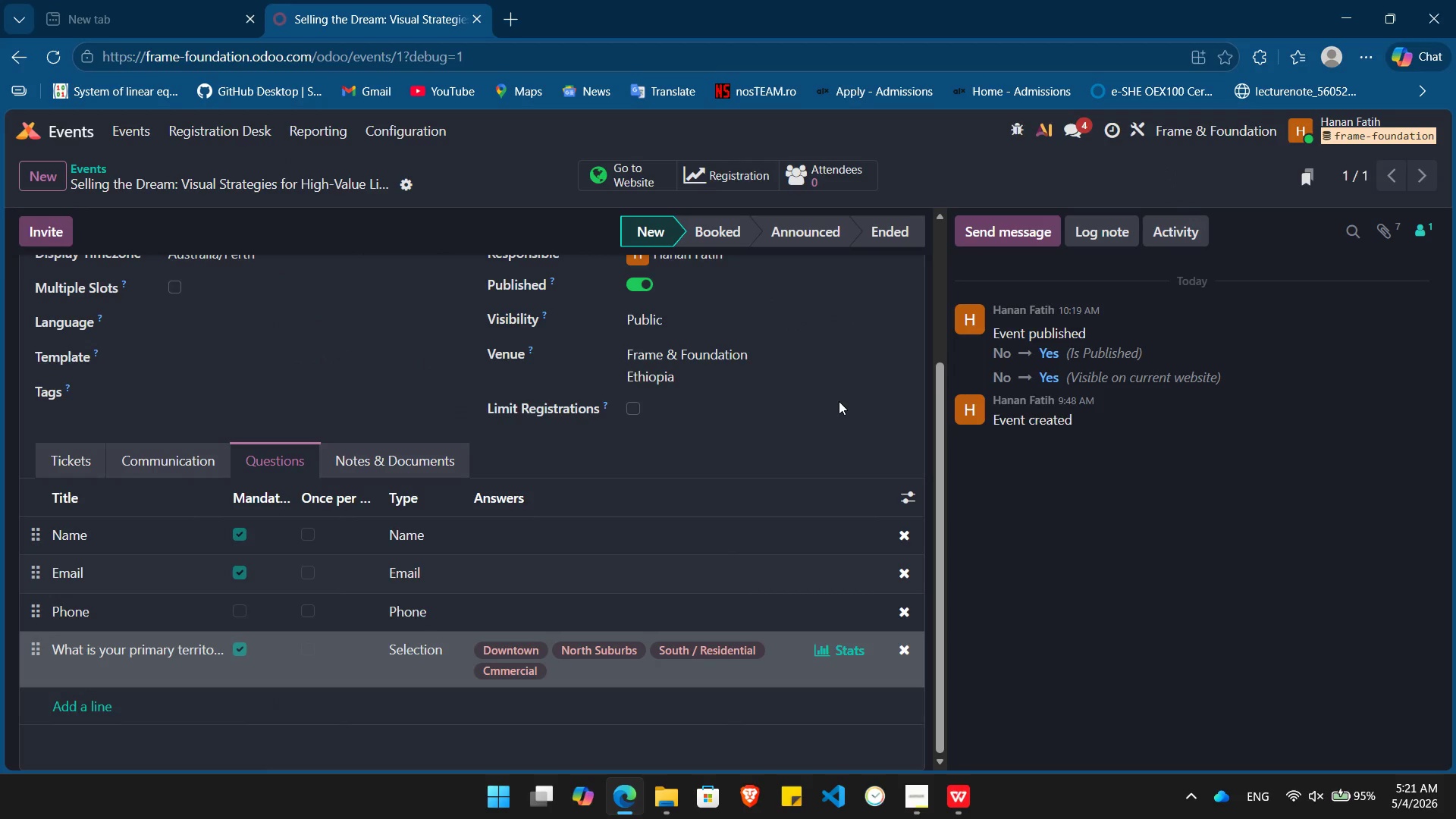 
left_click([71, 131])
 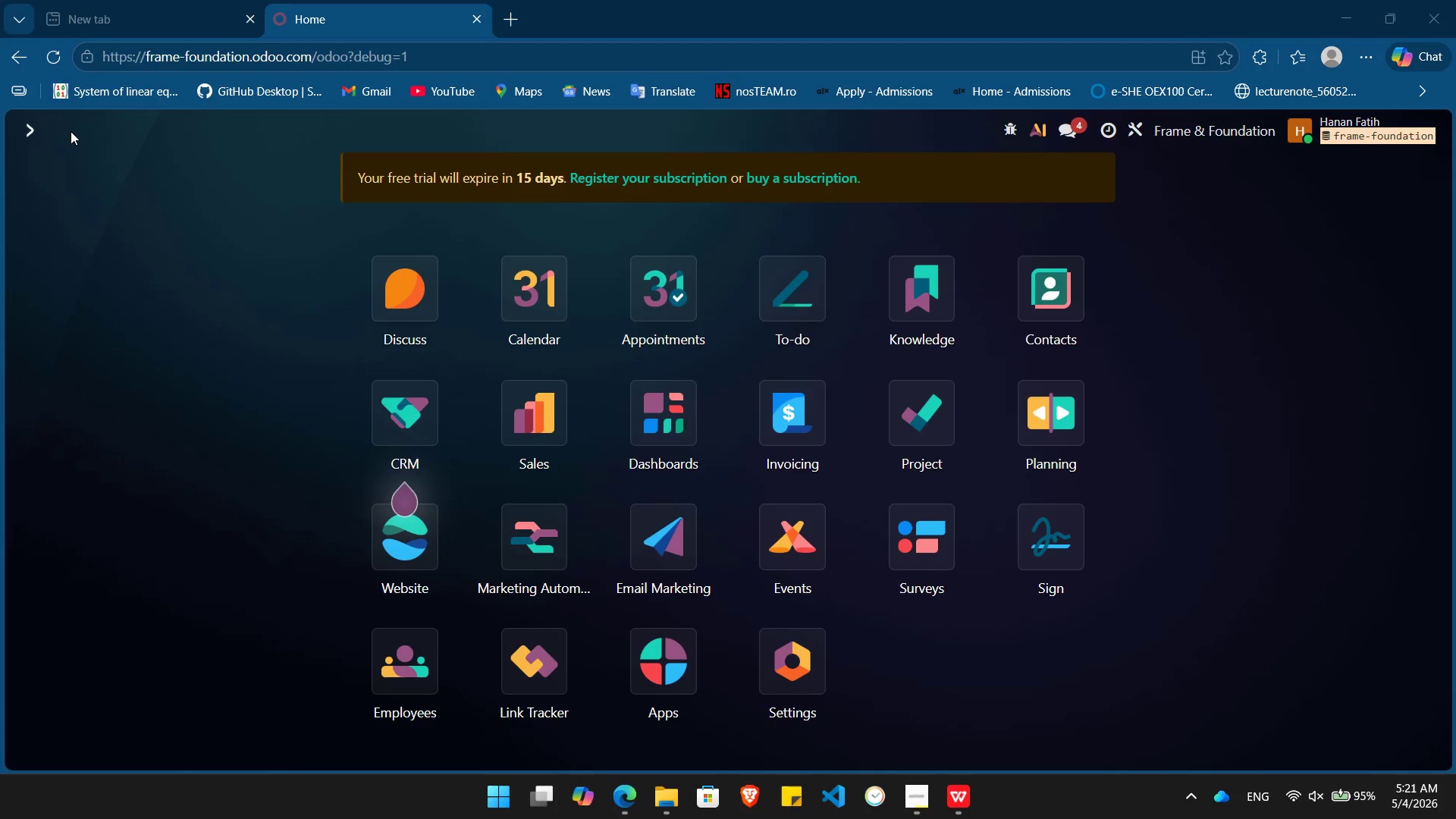 
wait(33.55)
 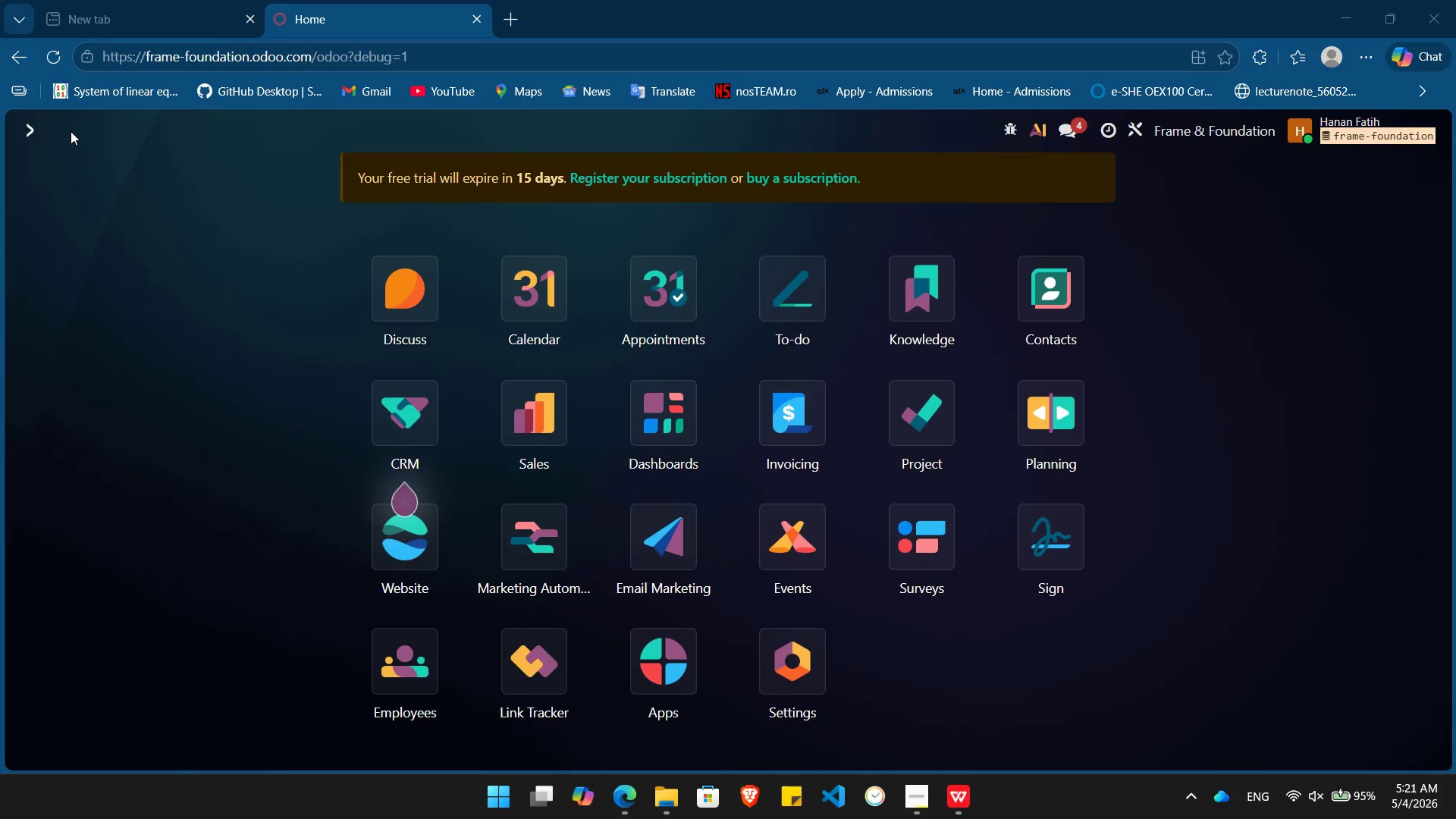 
left_click([927, 552])
 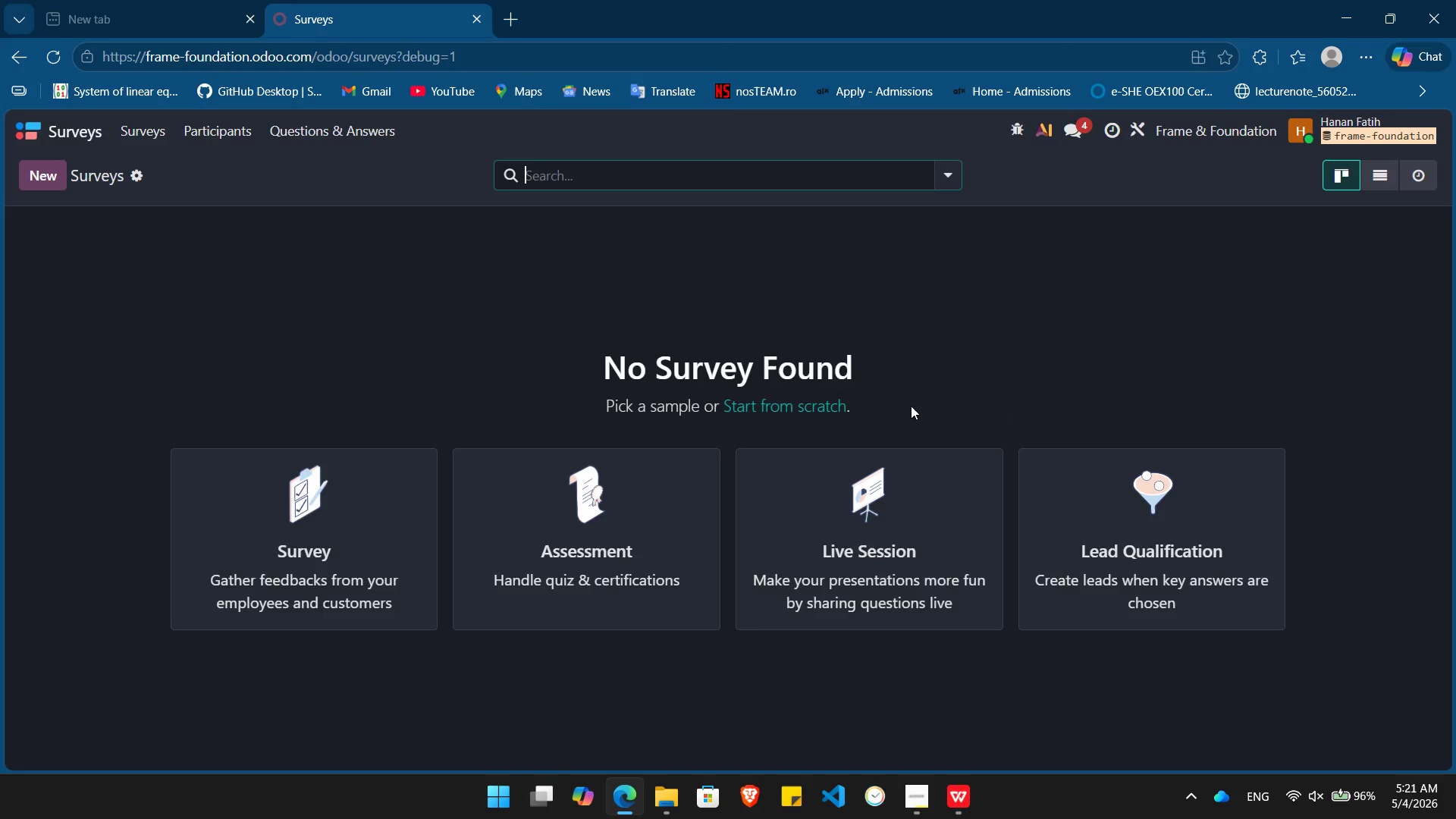 
wait(5.41)
 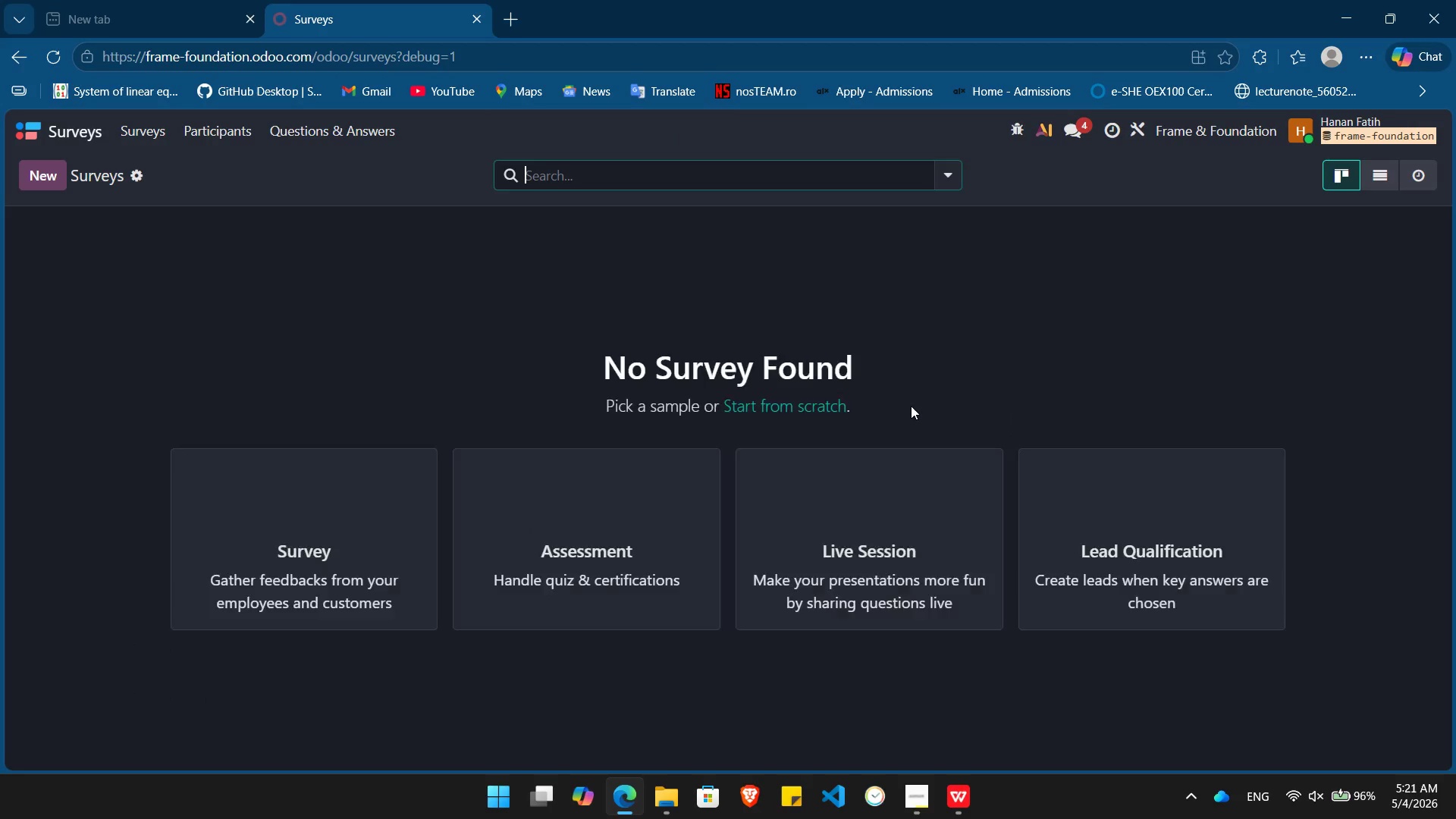 
left_click([305, 560])
 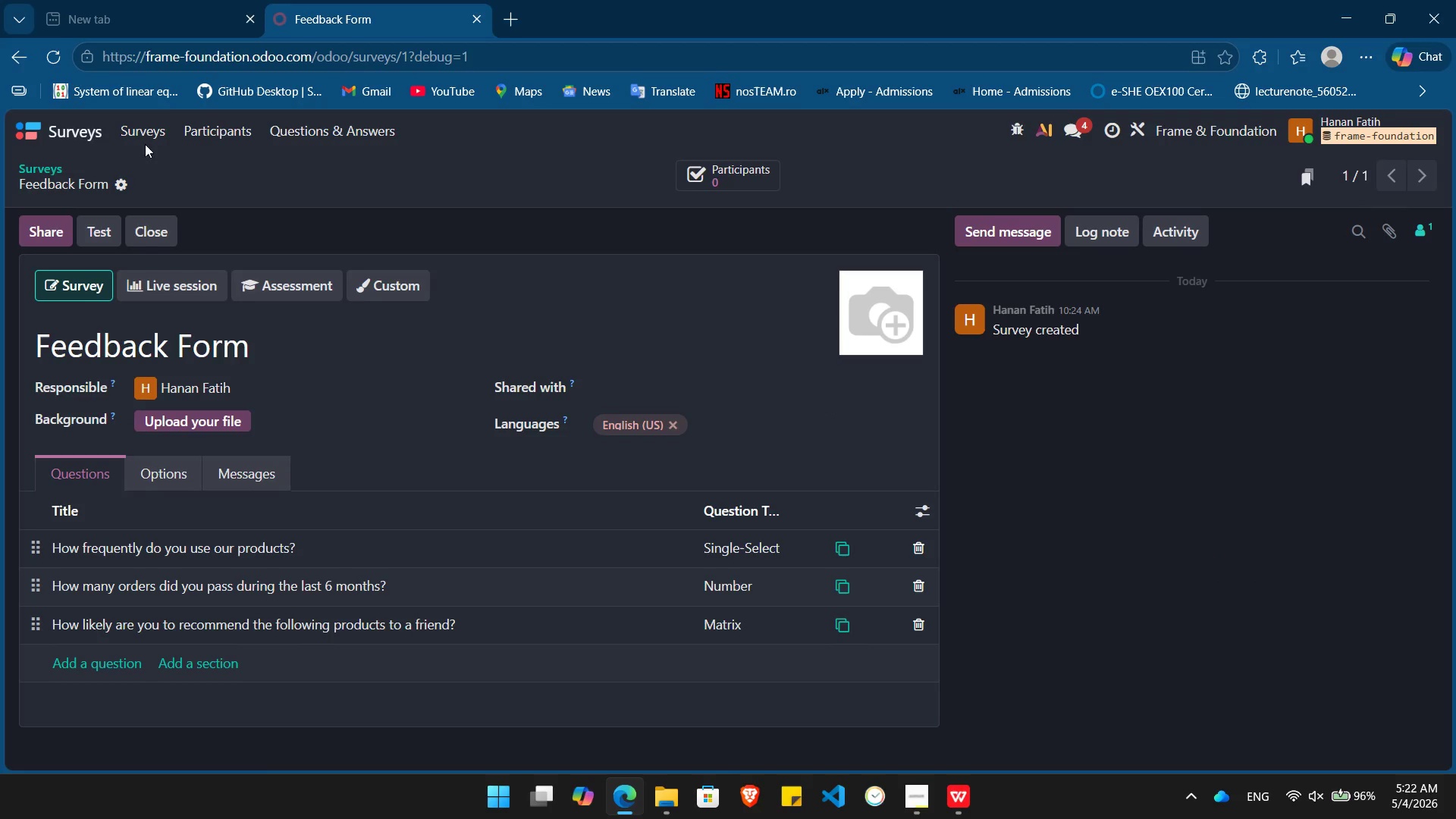 
left_click([138, 137])
 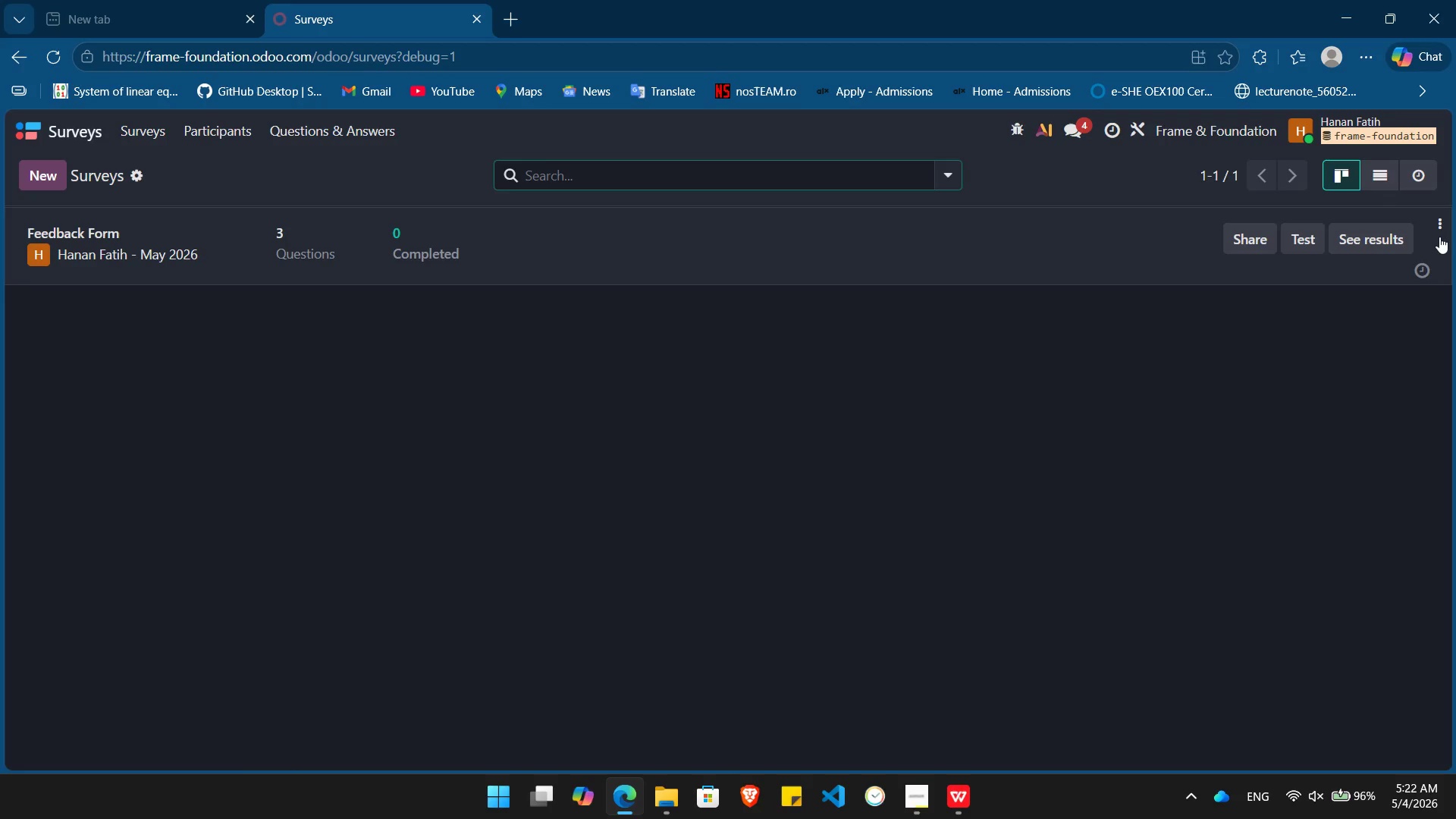 
left_click([1440, 228])
 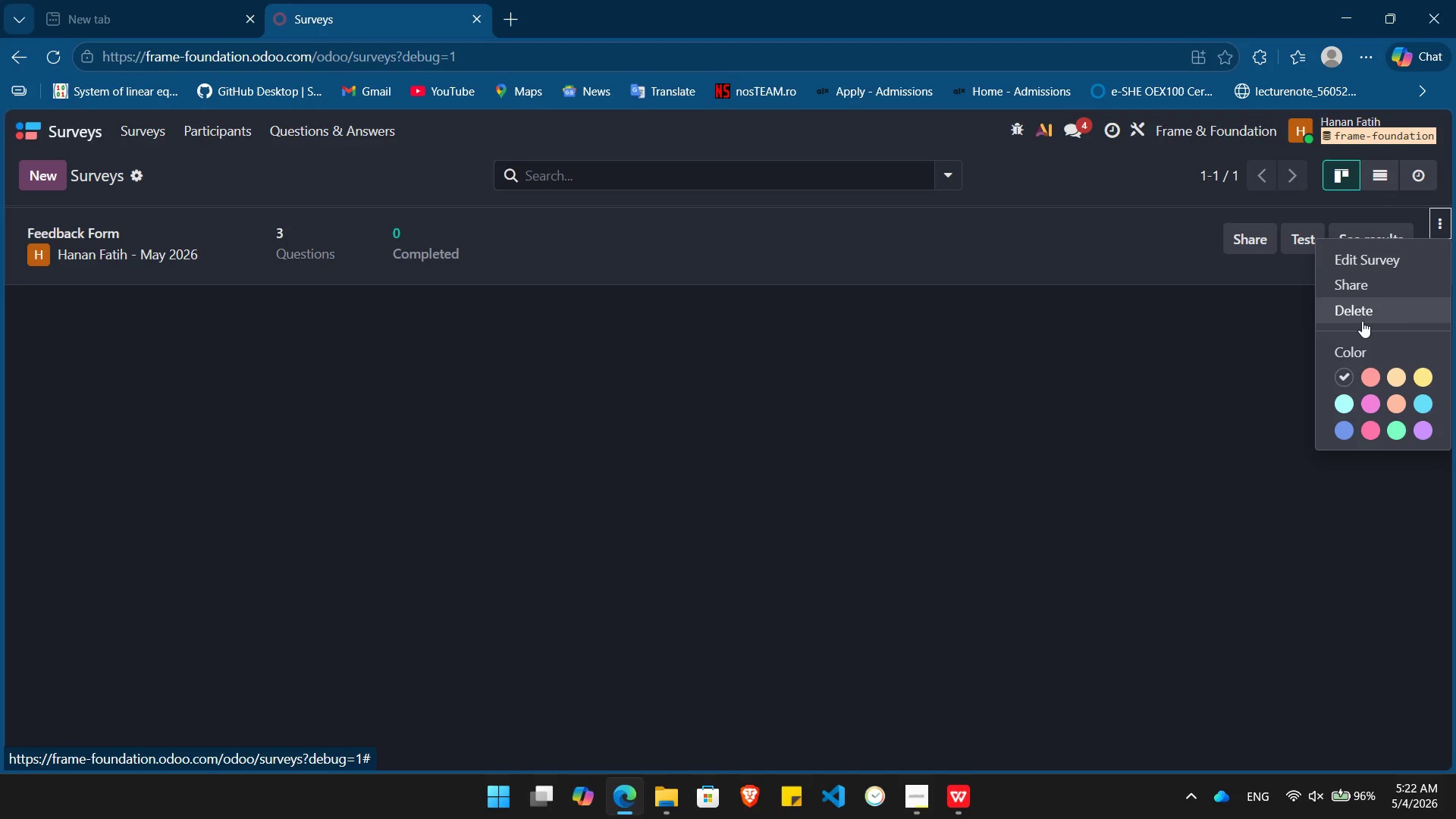 
left_click([1362, 321])
 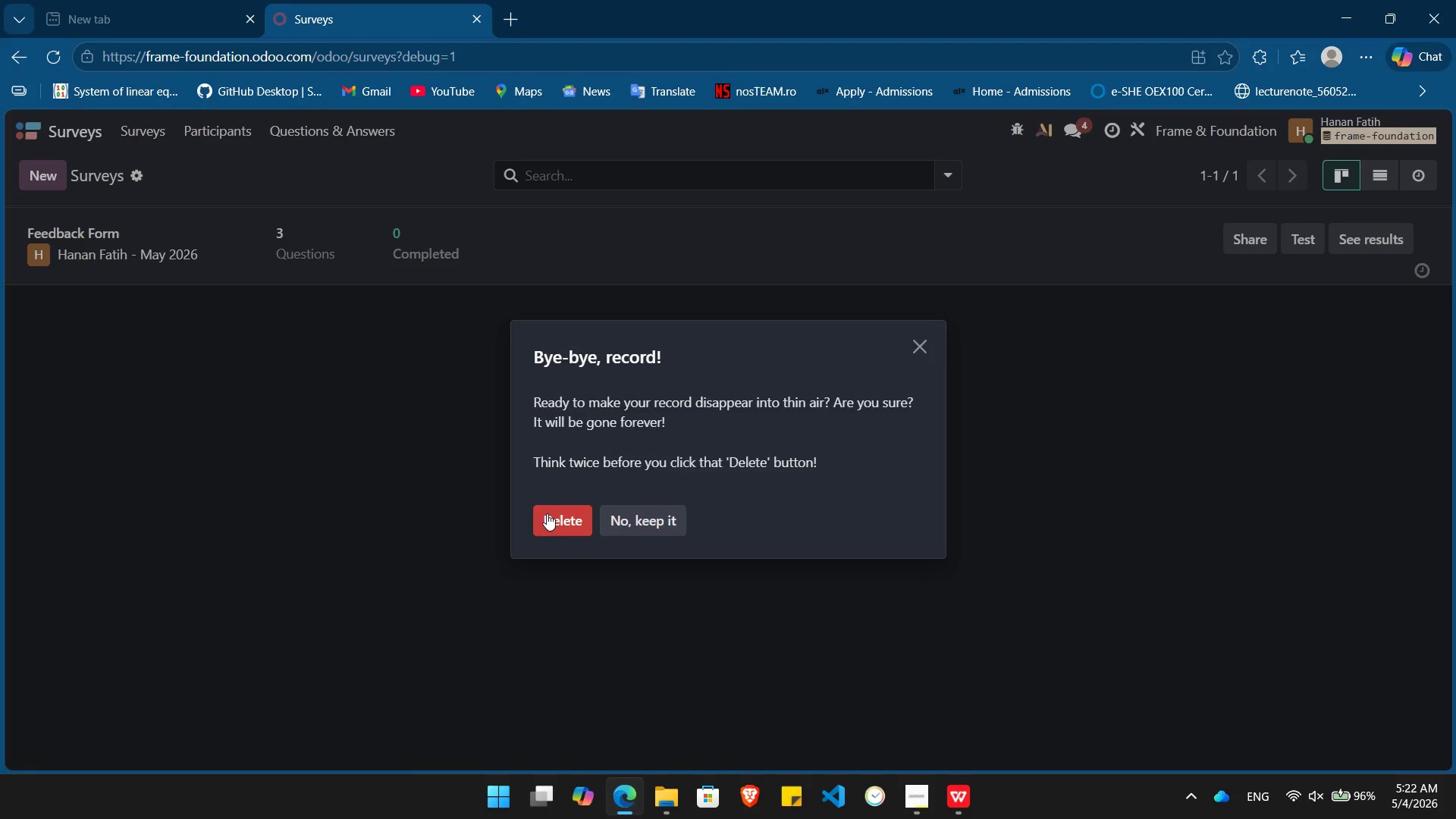 
left_click([552, 519])
 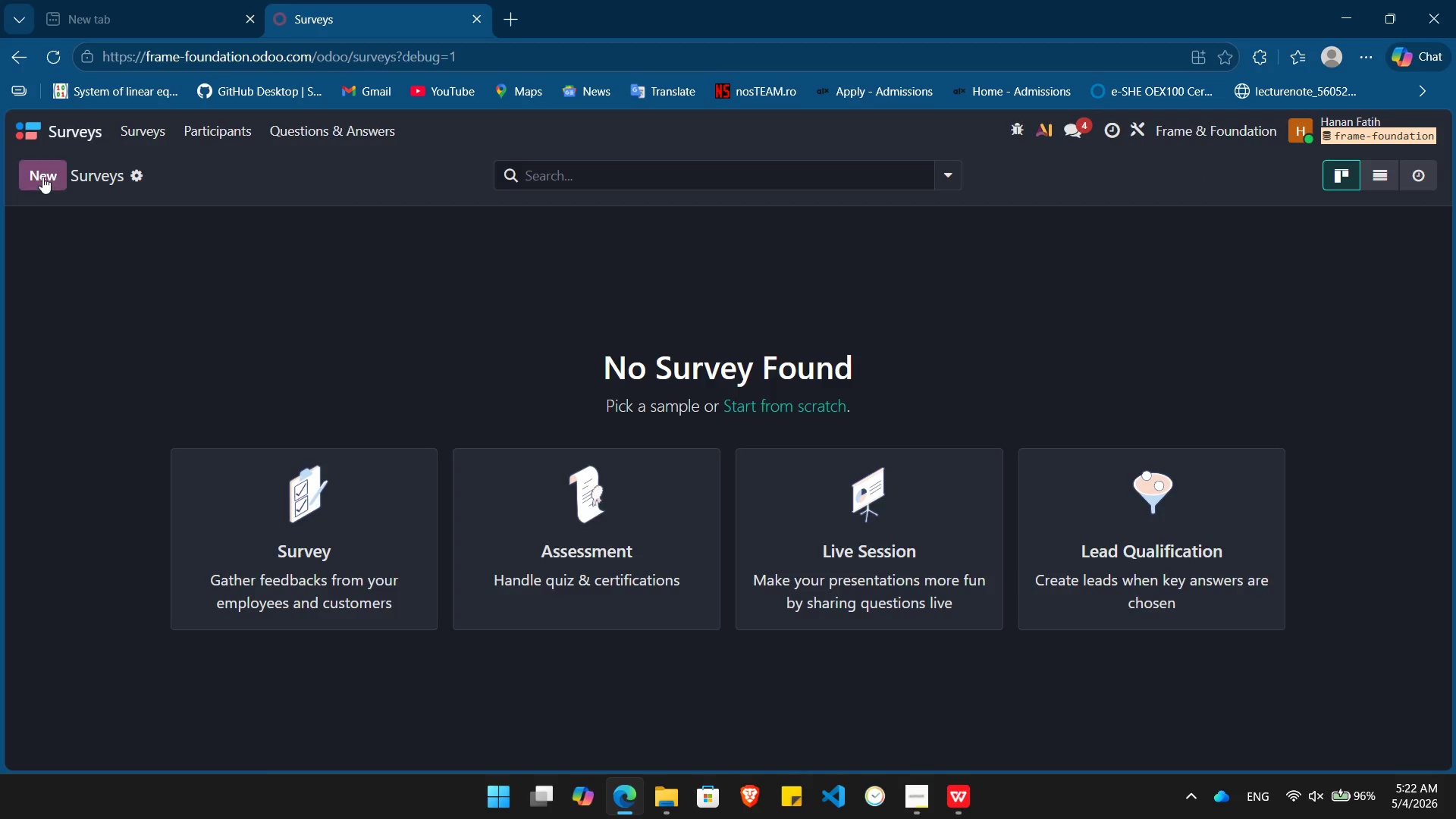 
left_click([42, 176])
 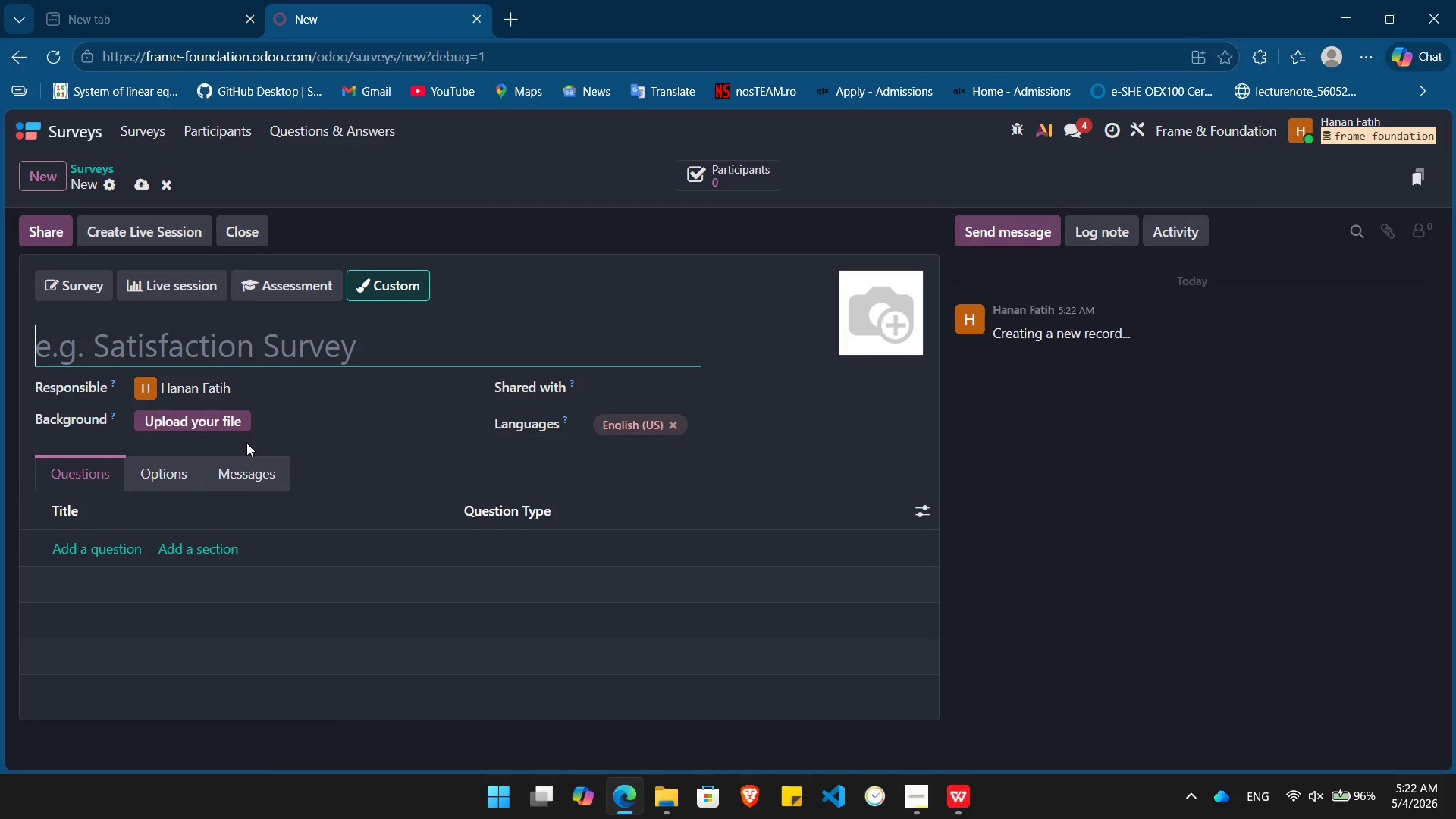 
wait(6.67)
 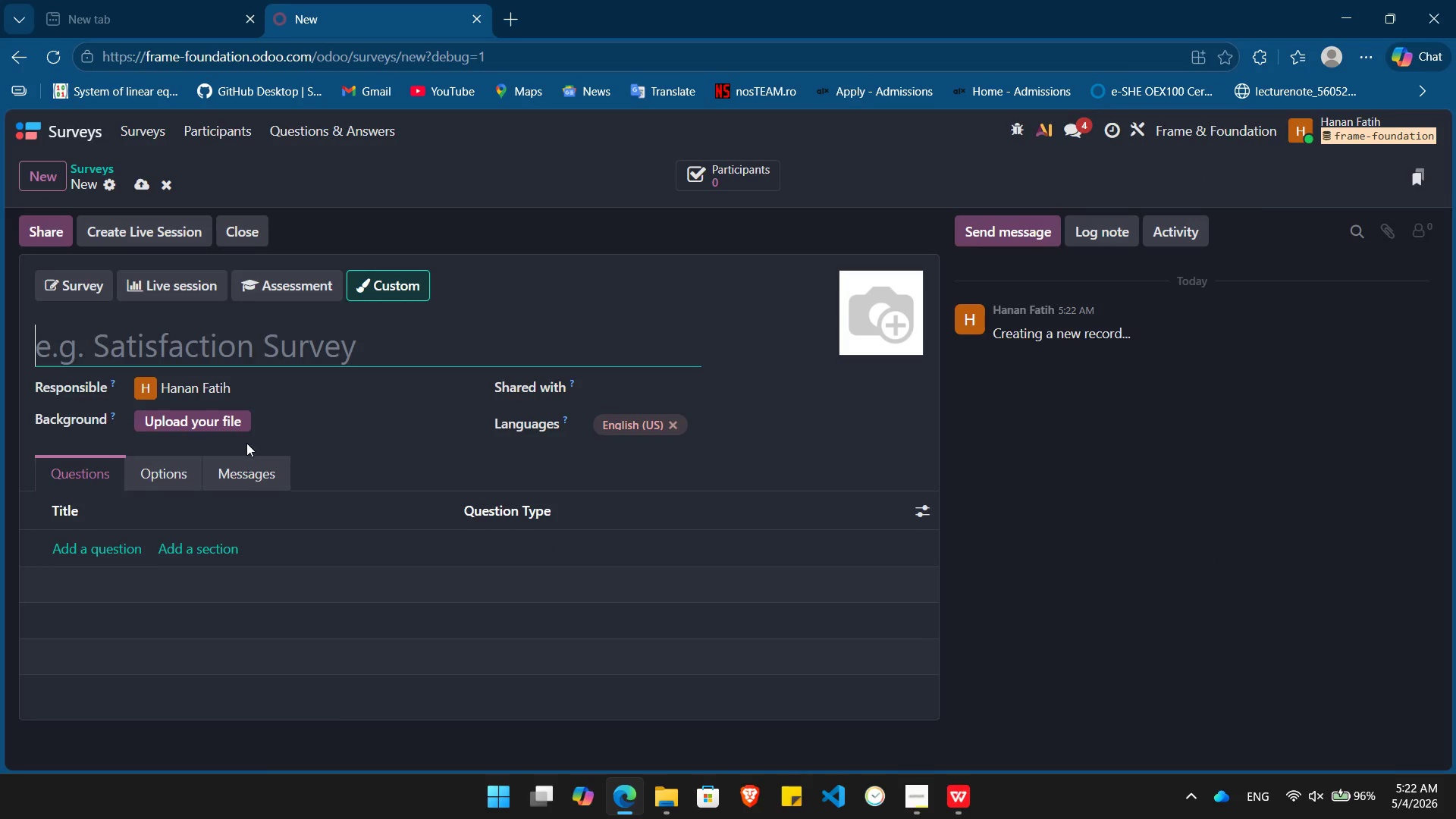 
type(Post Masterclass)
 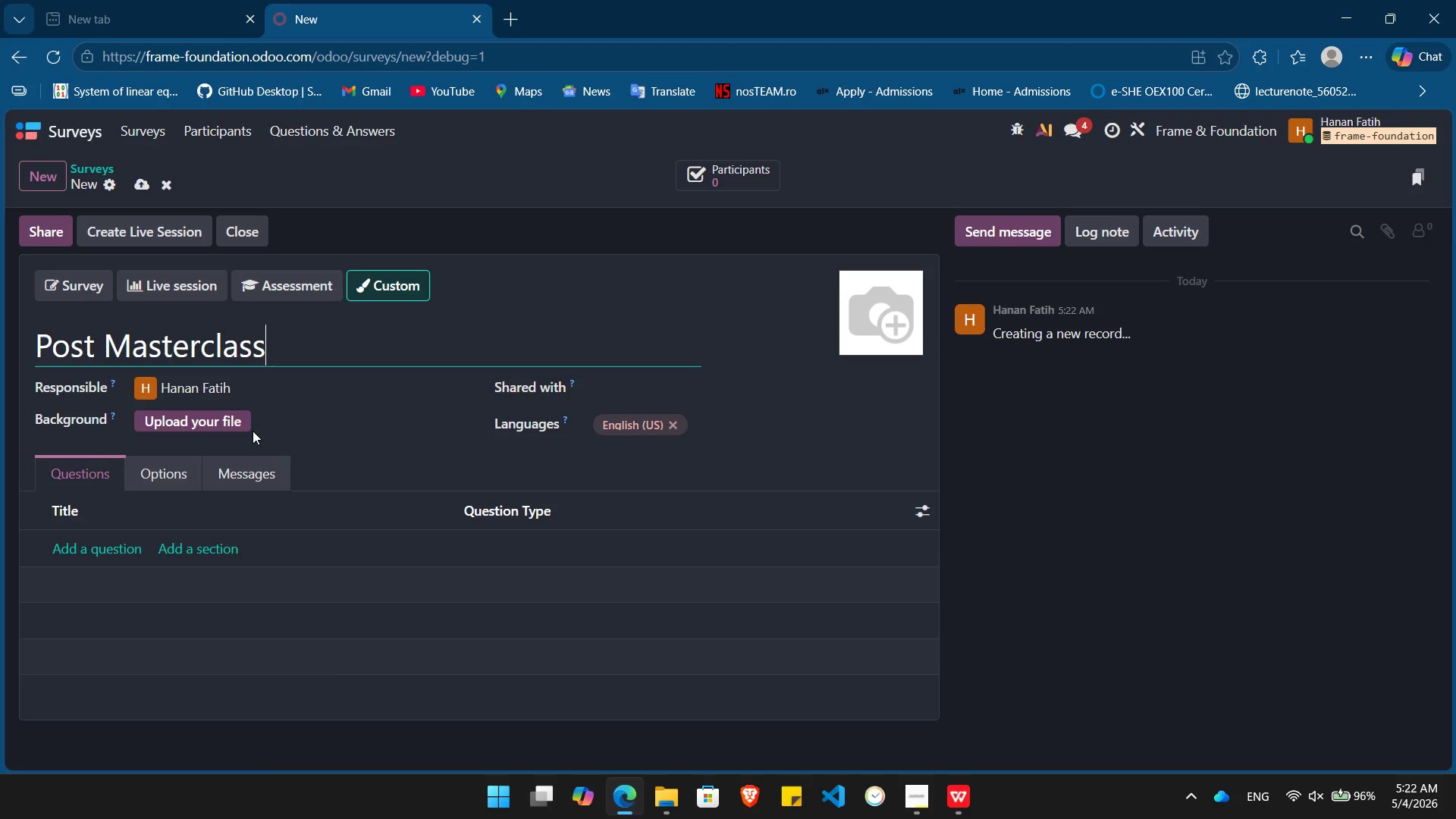 
wait(11.59)
 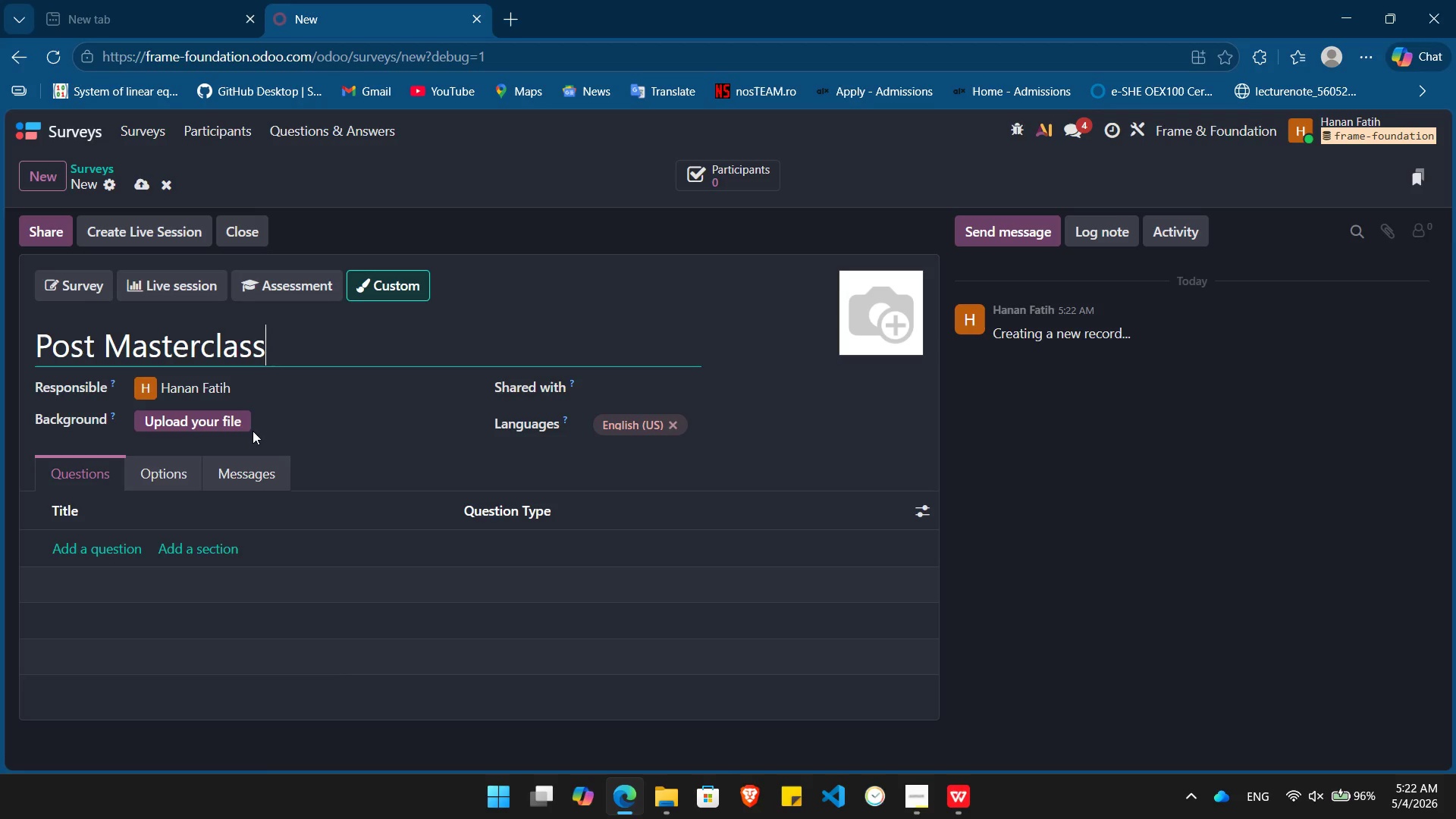 
left_click([94, 555])
 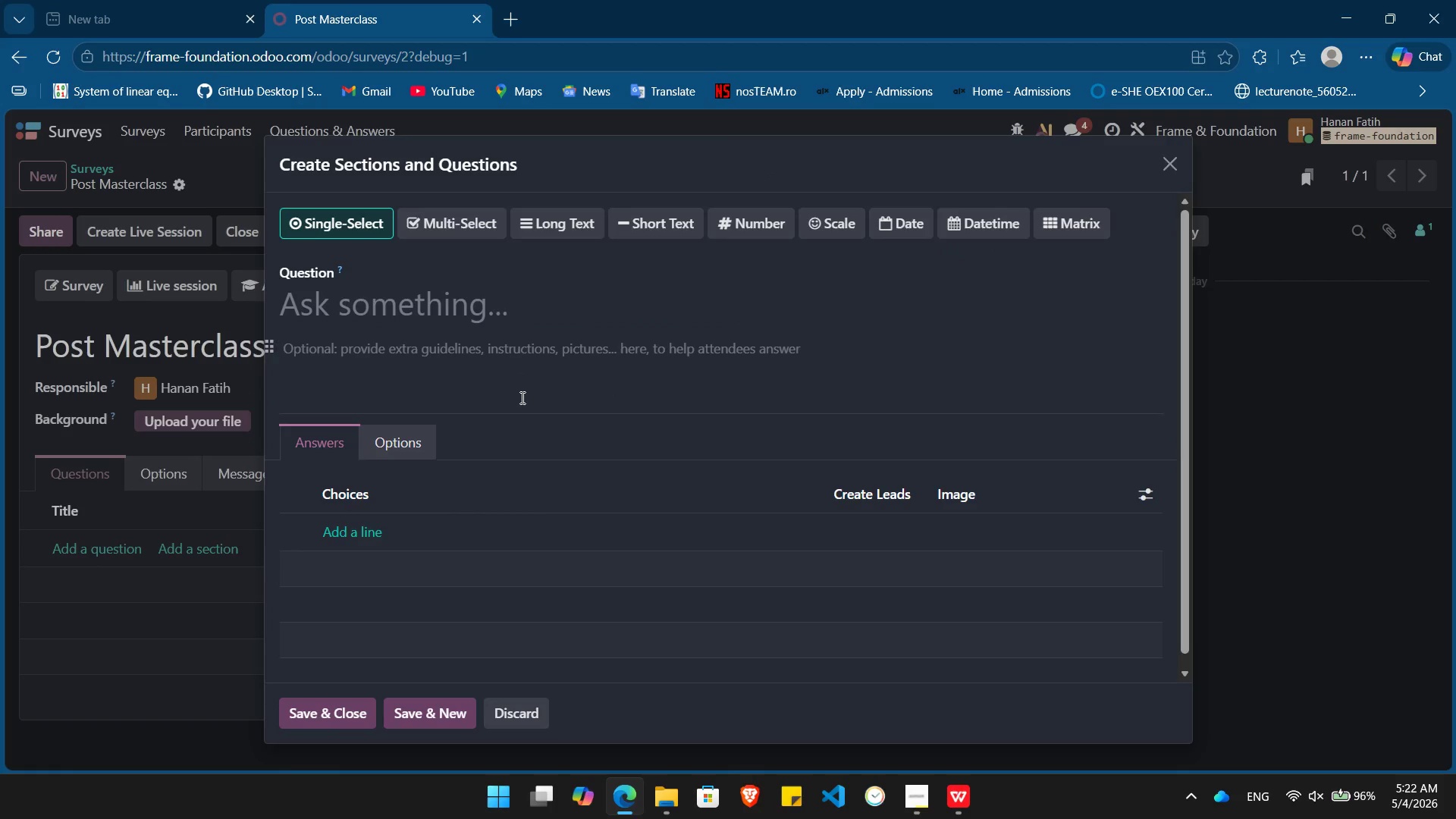 
wait(6.72)
 